 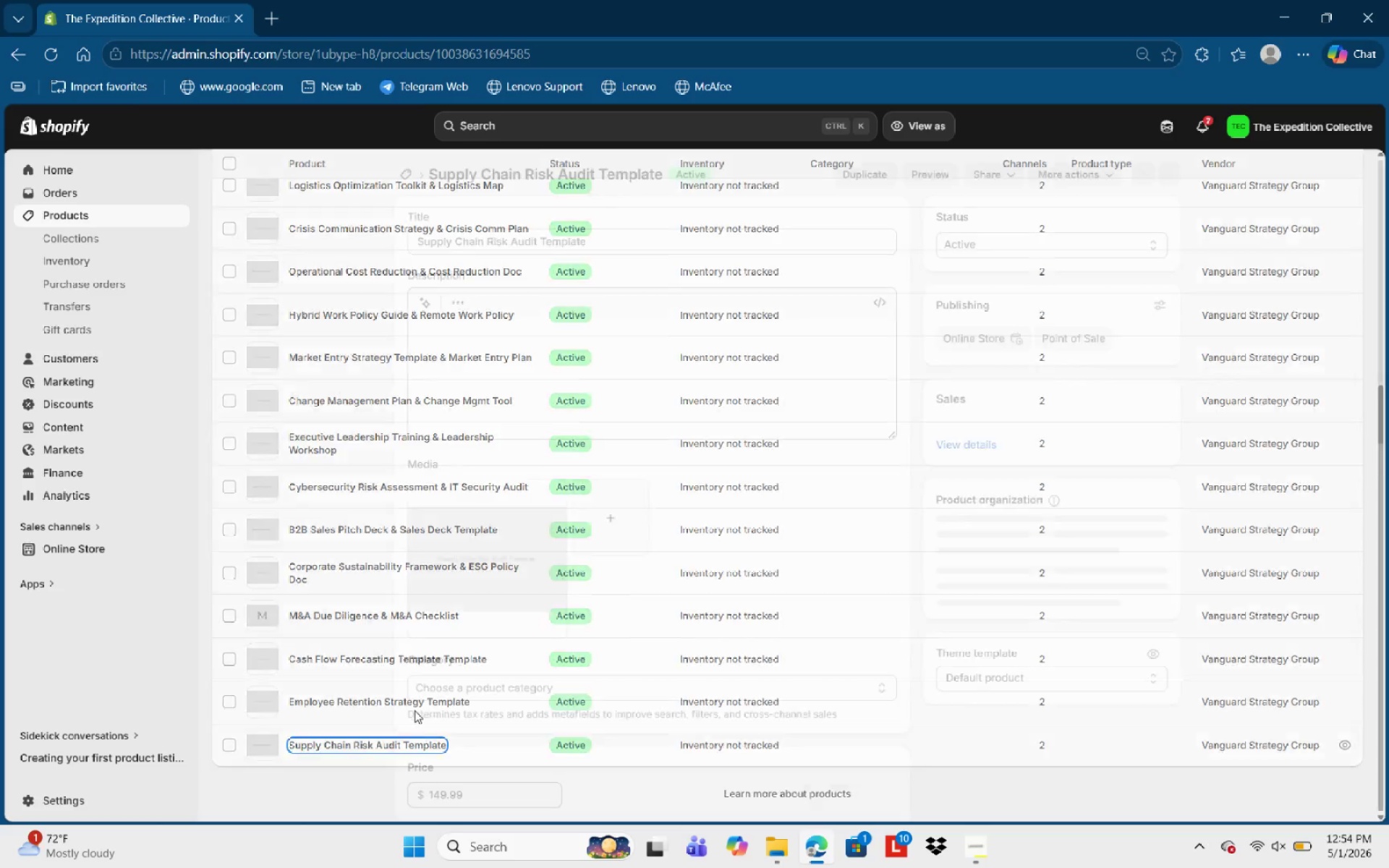 
mouse_move([423, 692])
 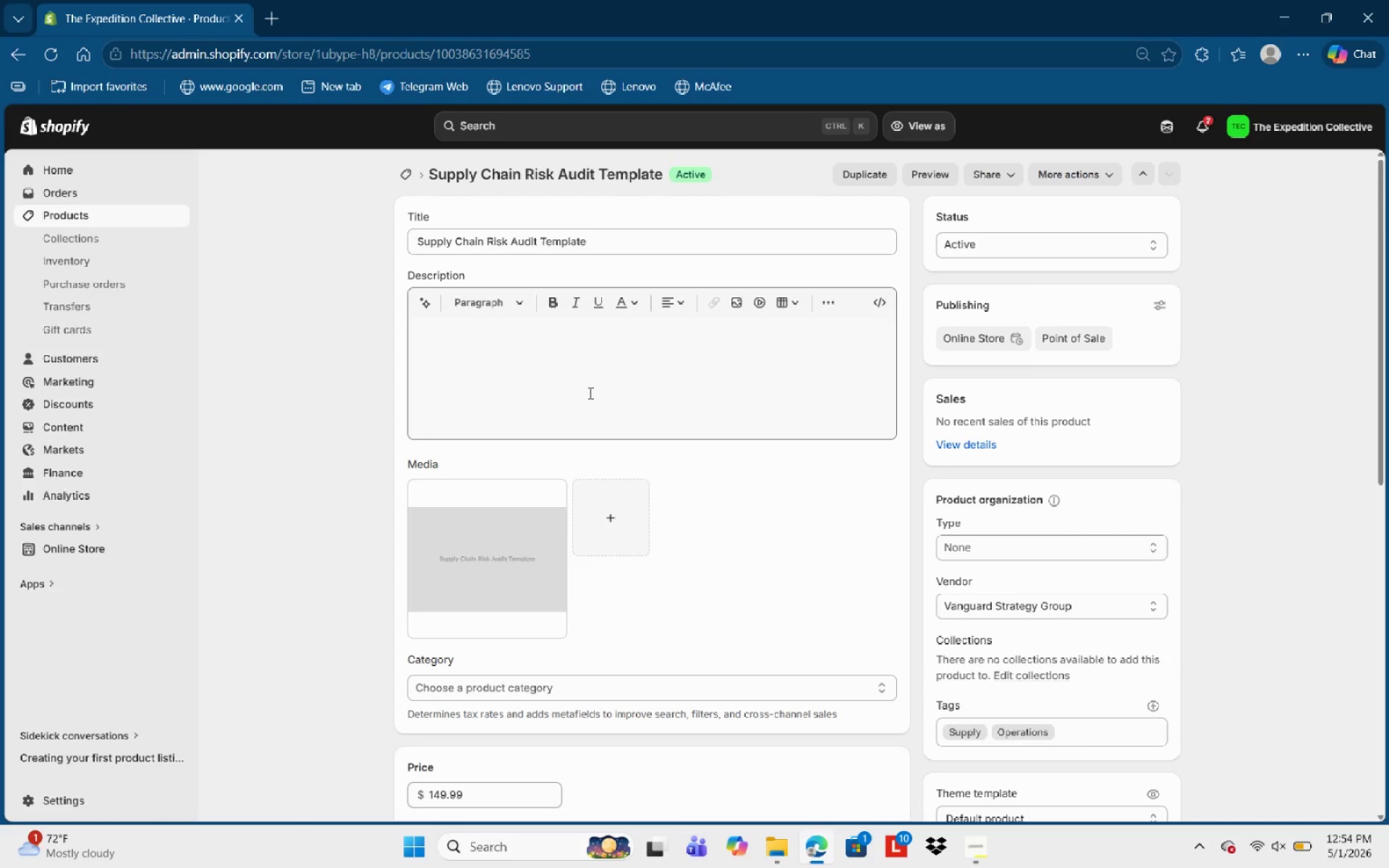 
left_click([589, 393])
 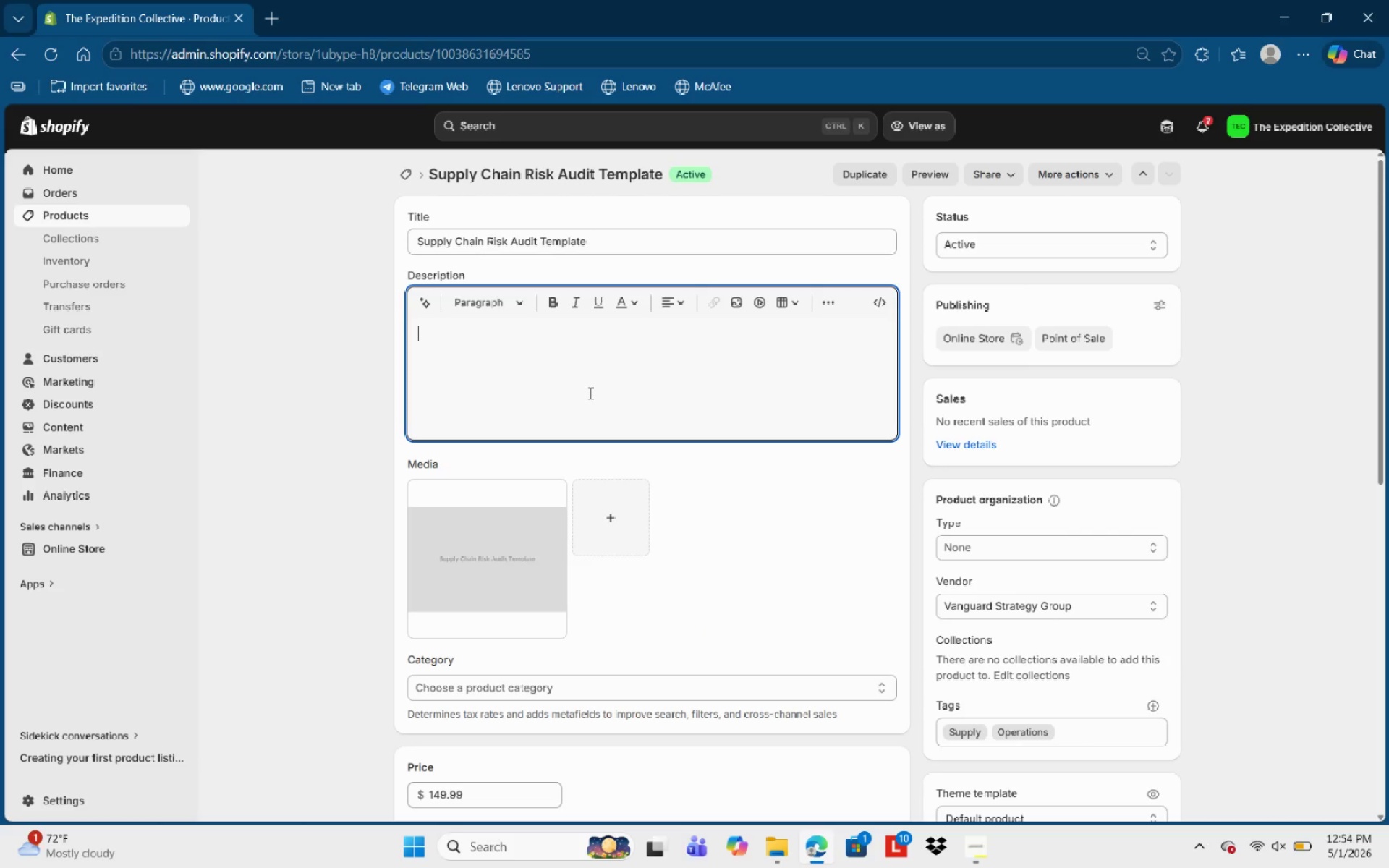 
type(Key BEnefits?)
key(Backspace)
type(:)
 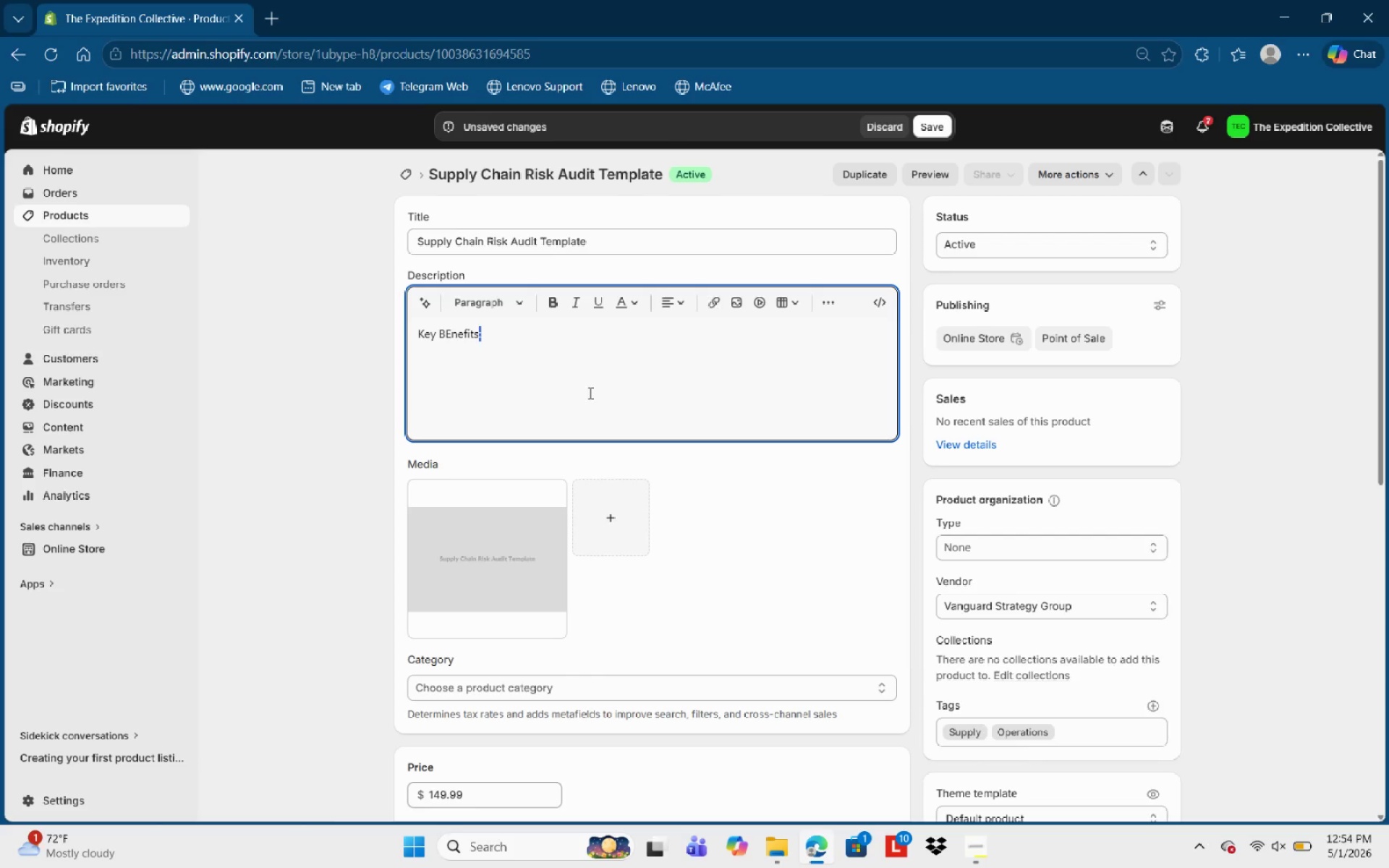 
key(Control+Shift+ArrowLeft)
 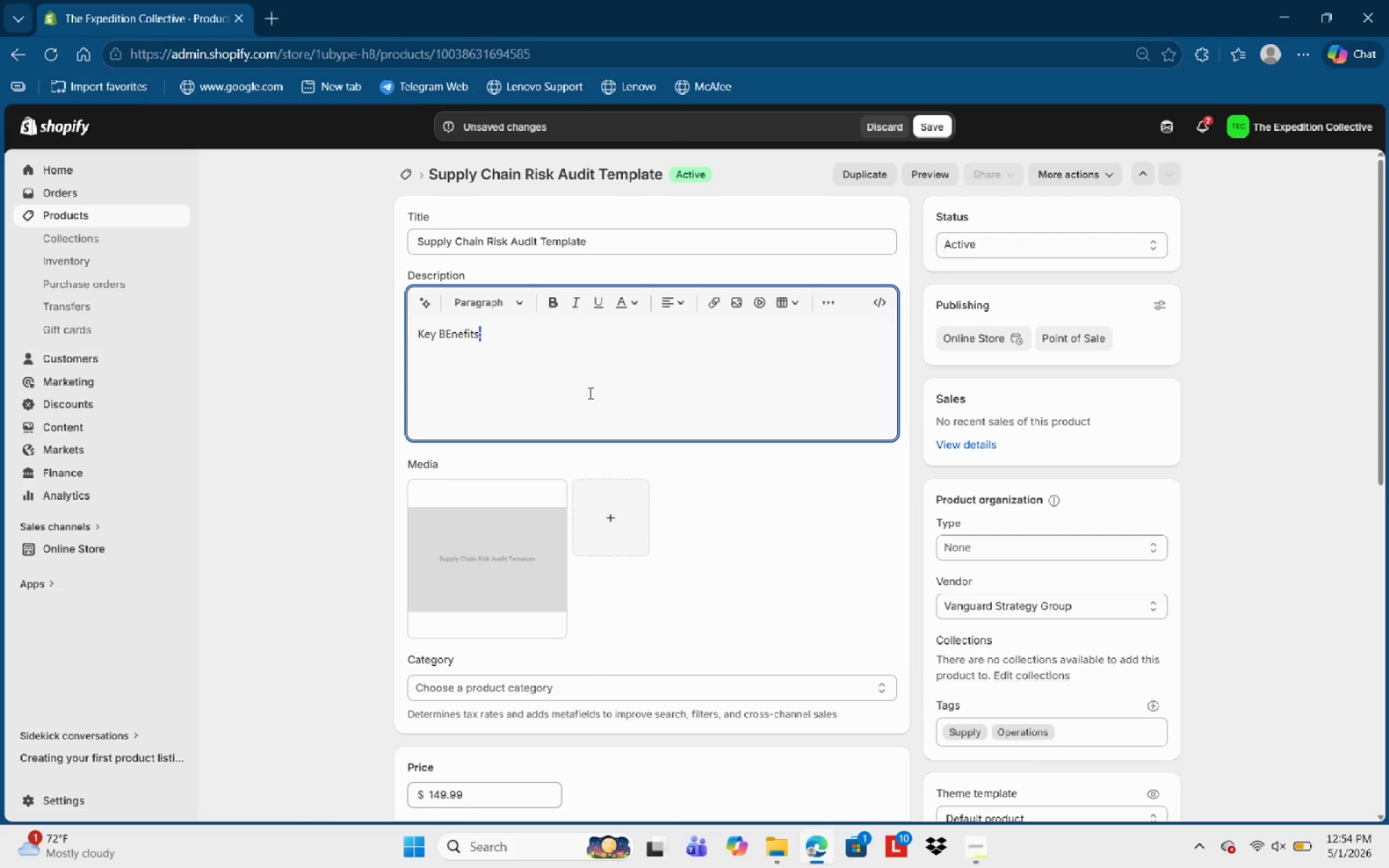 
key(Control+Shift+ArrowLeft)
 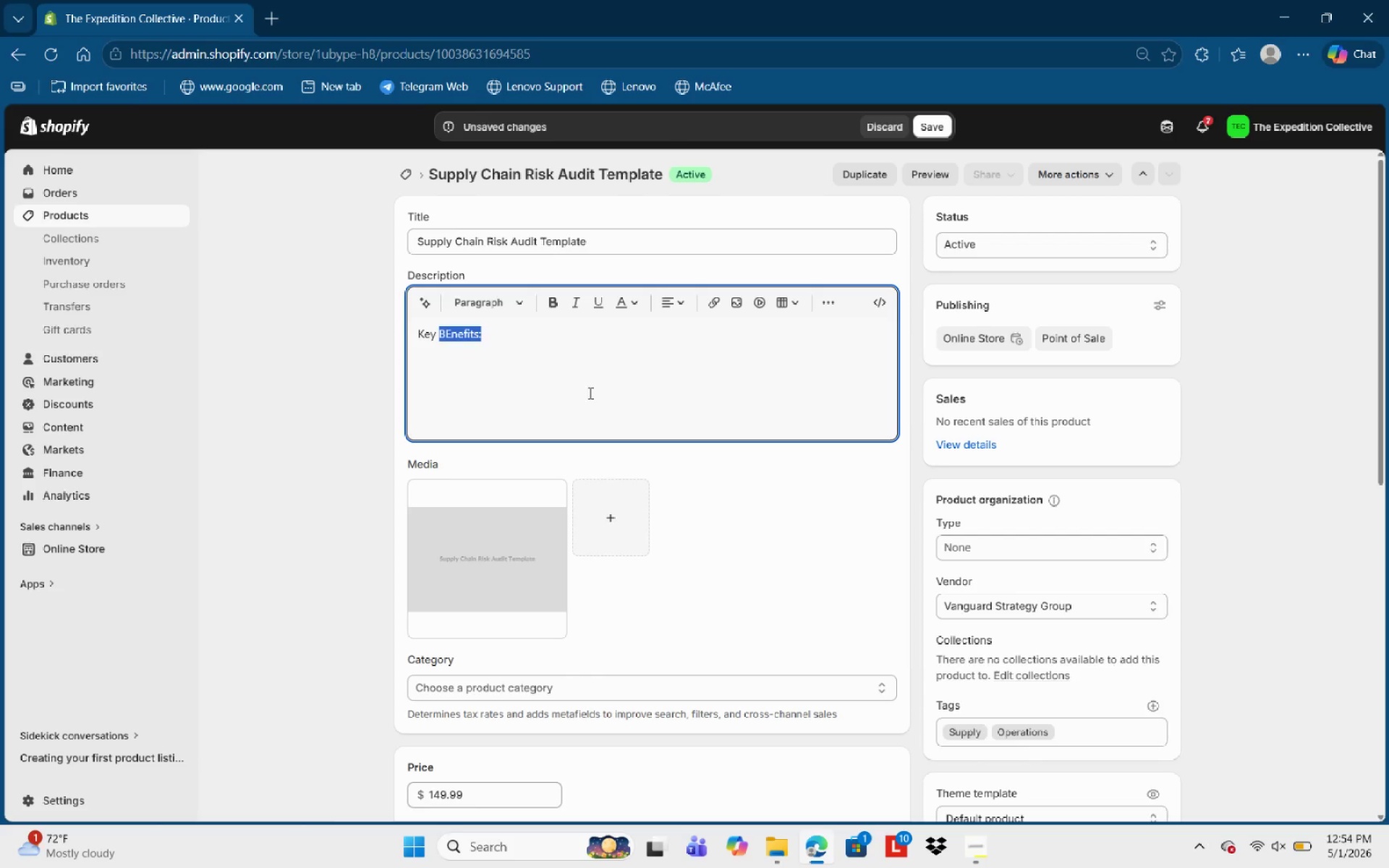 
key(Control+Shift+ArrowLeft)
 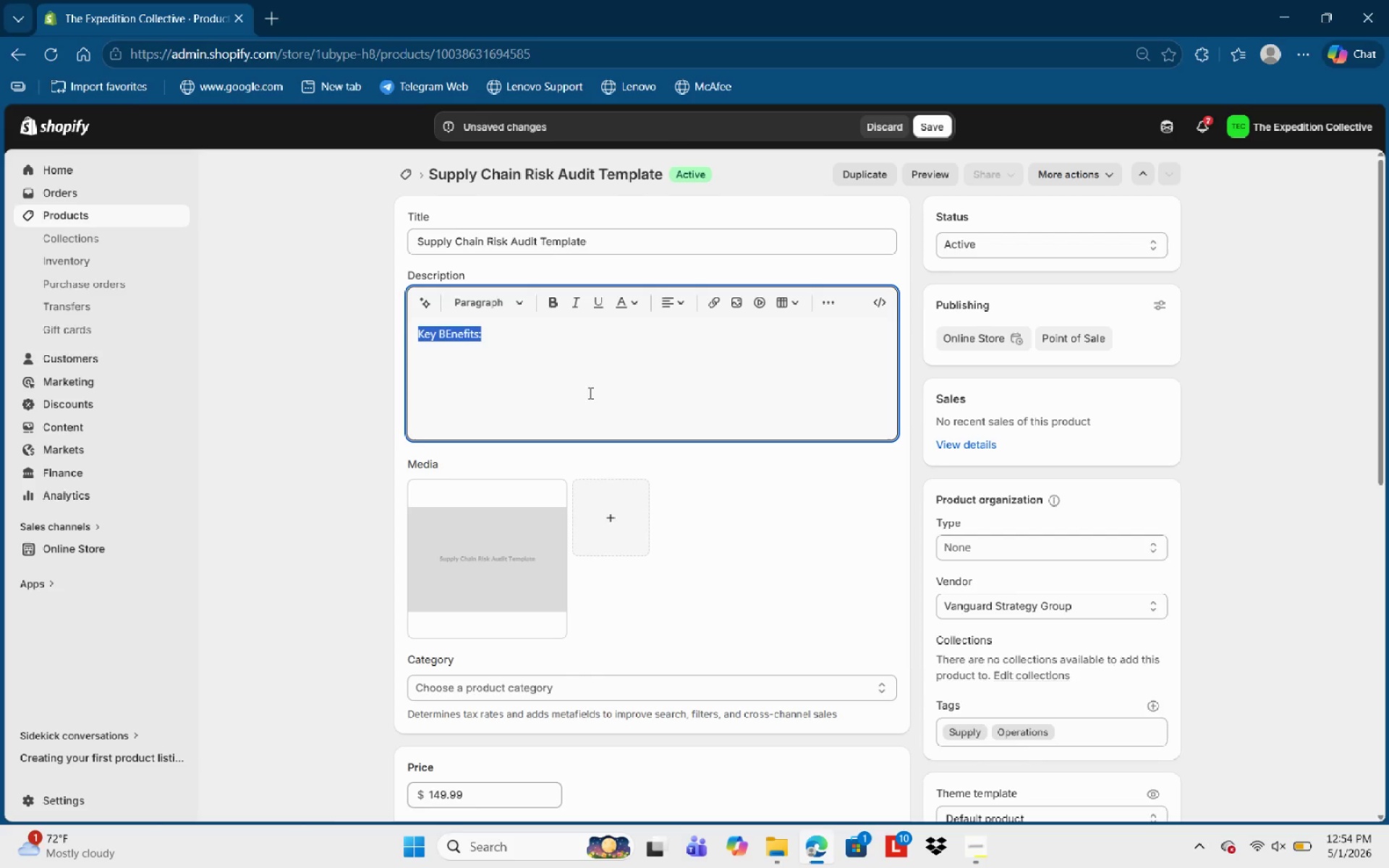 
key(Control+B)
 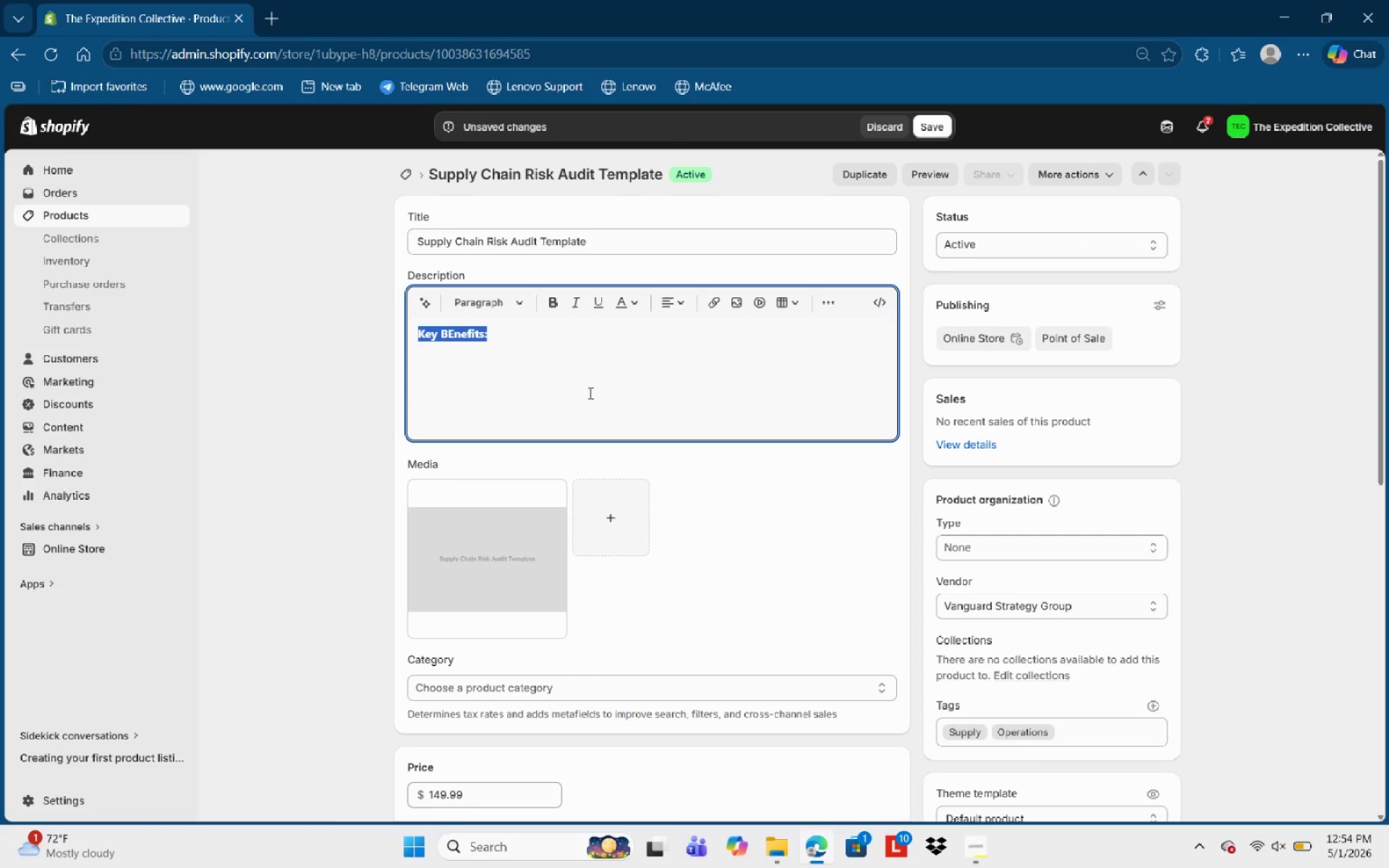 
key(ArrowRight)
 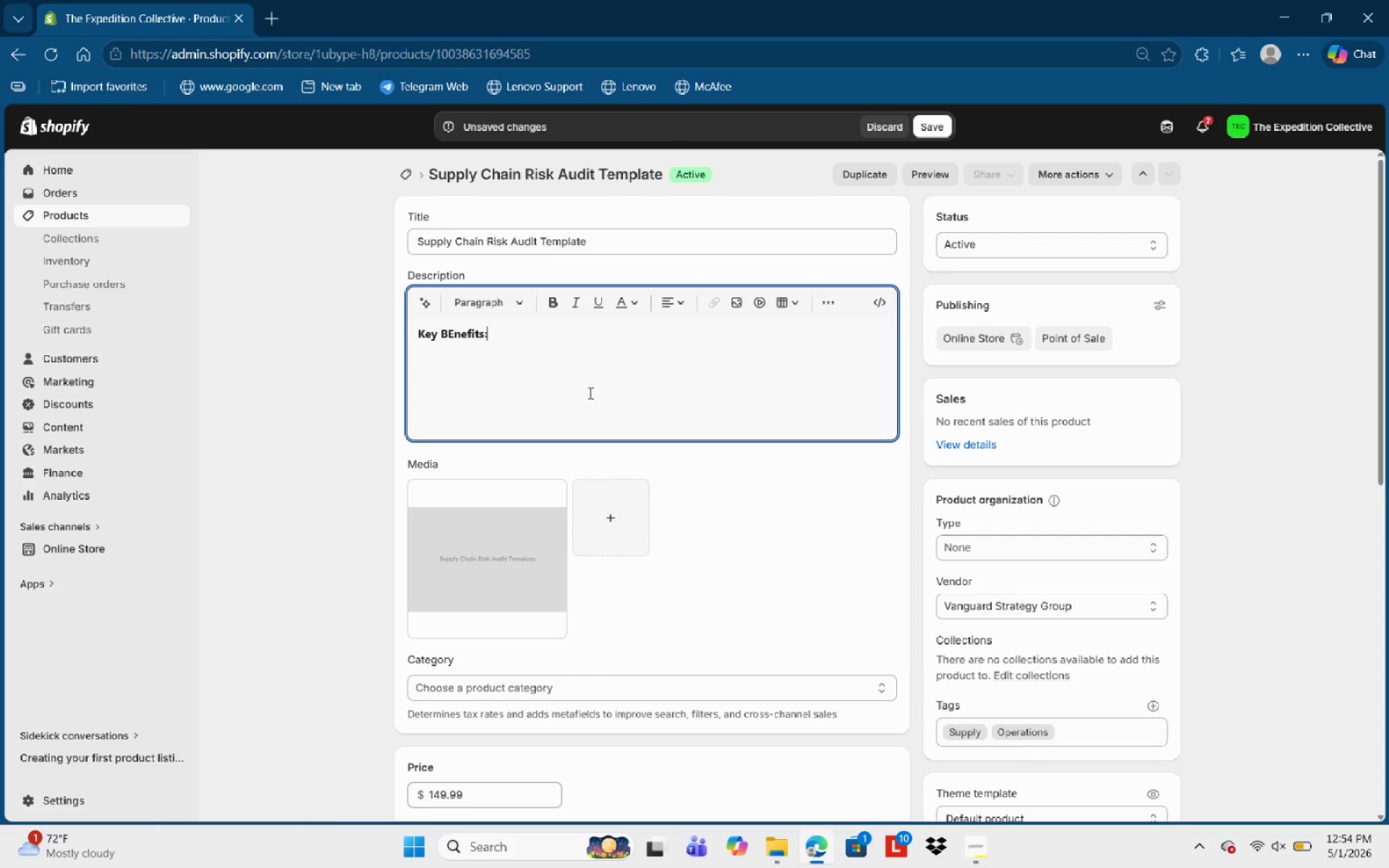 
key(Enter)
 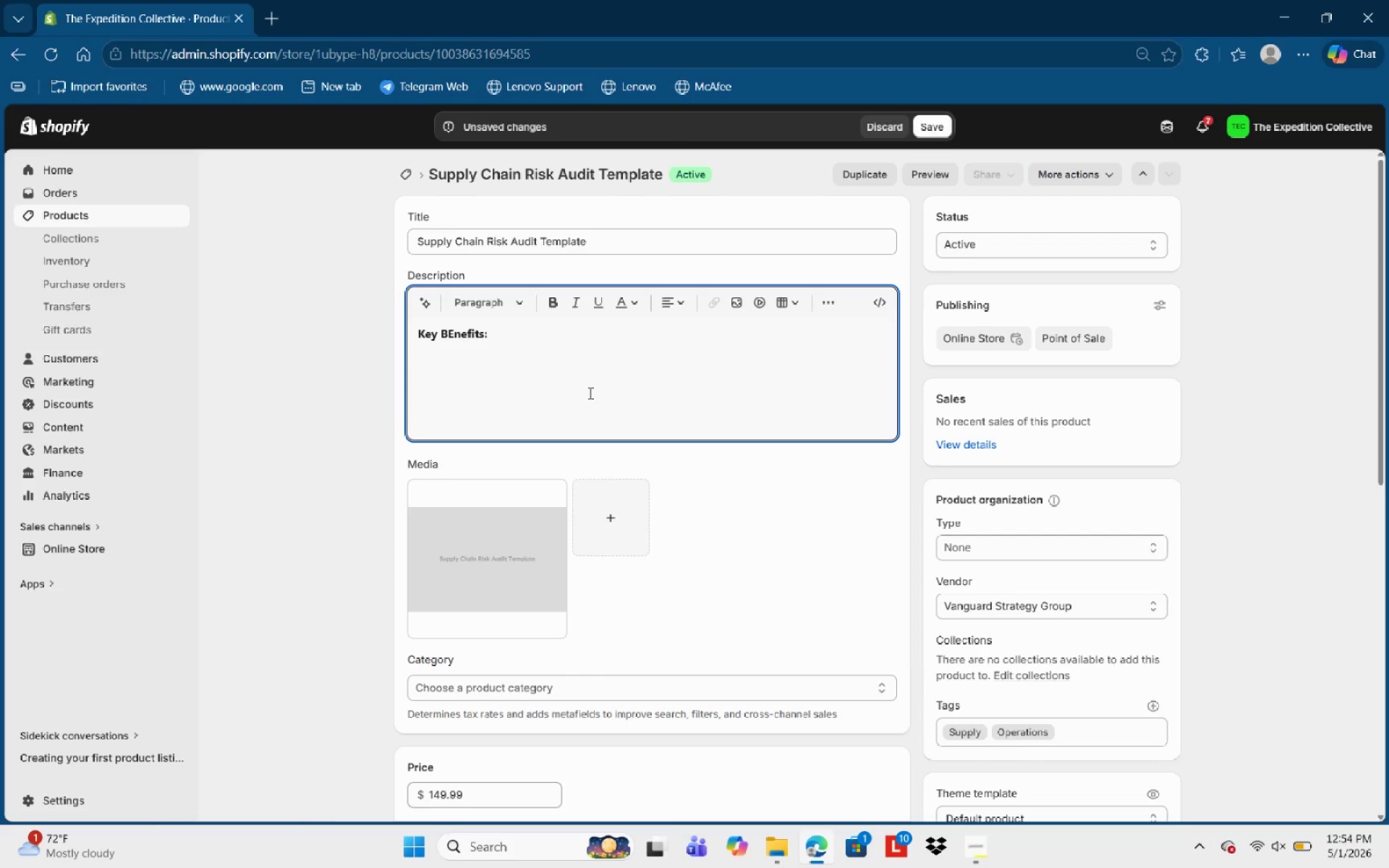 
key(NumpadSubtract)
 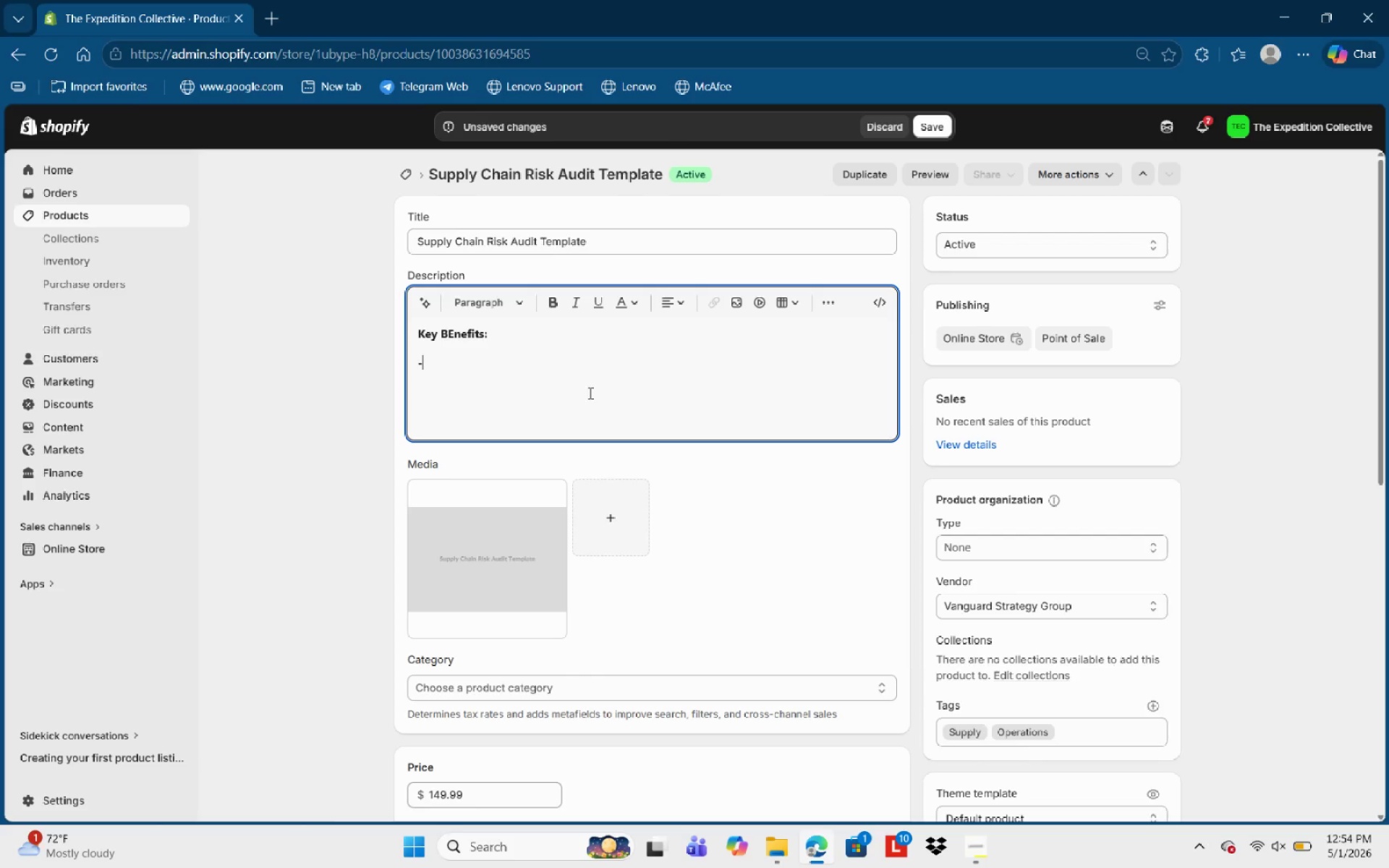 
key(Space)
 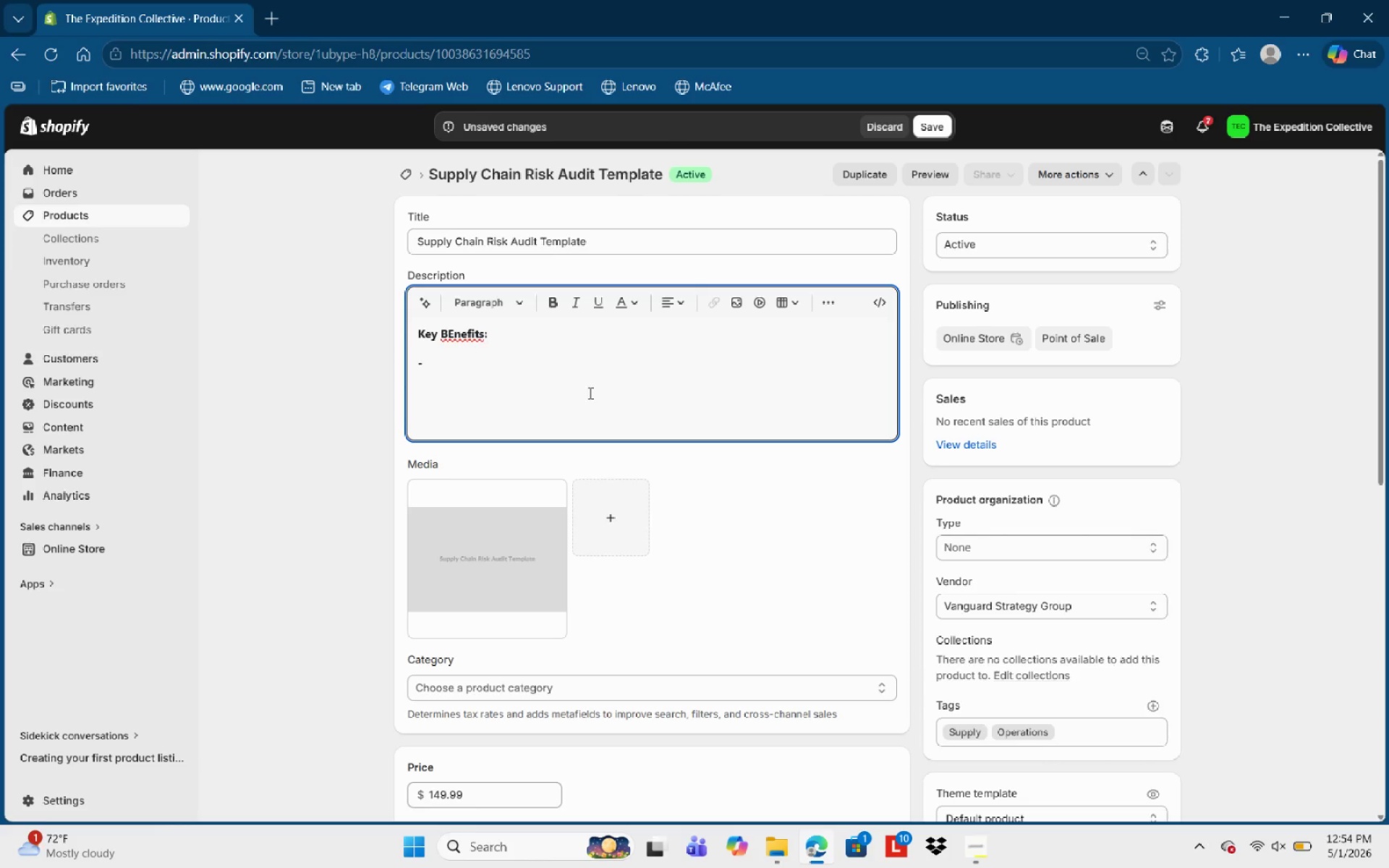 
type(Resilience: Ident)
key(Backspace)
key(Backspace)
key(Backspace)
key(Backspace)
key(Backspace)
 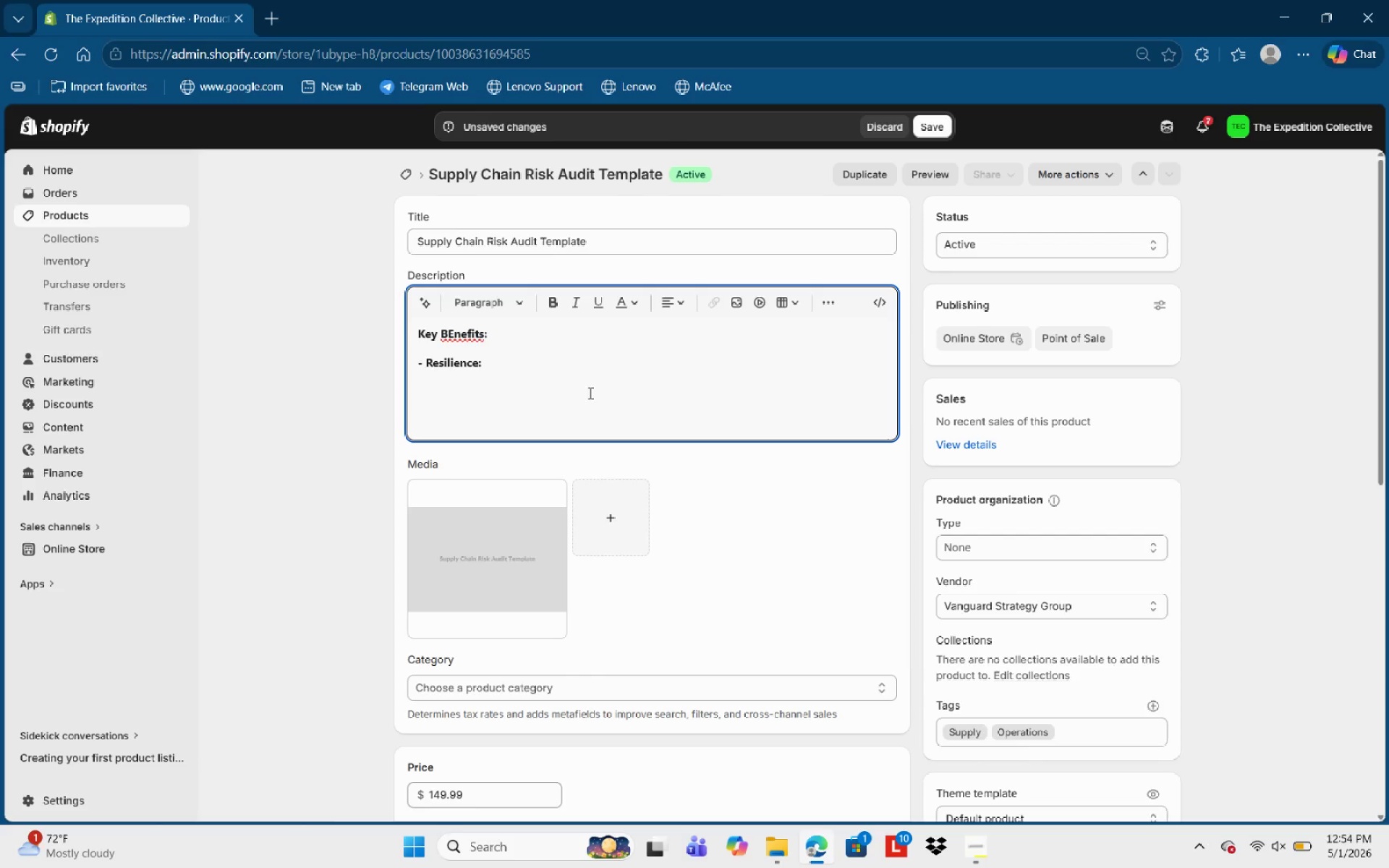 
key(Control+B)
 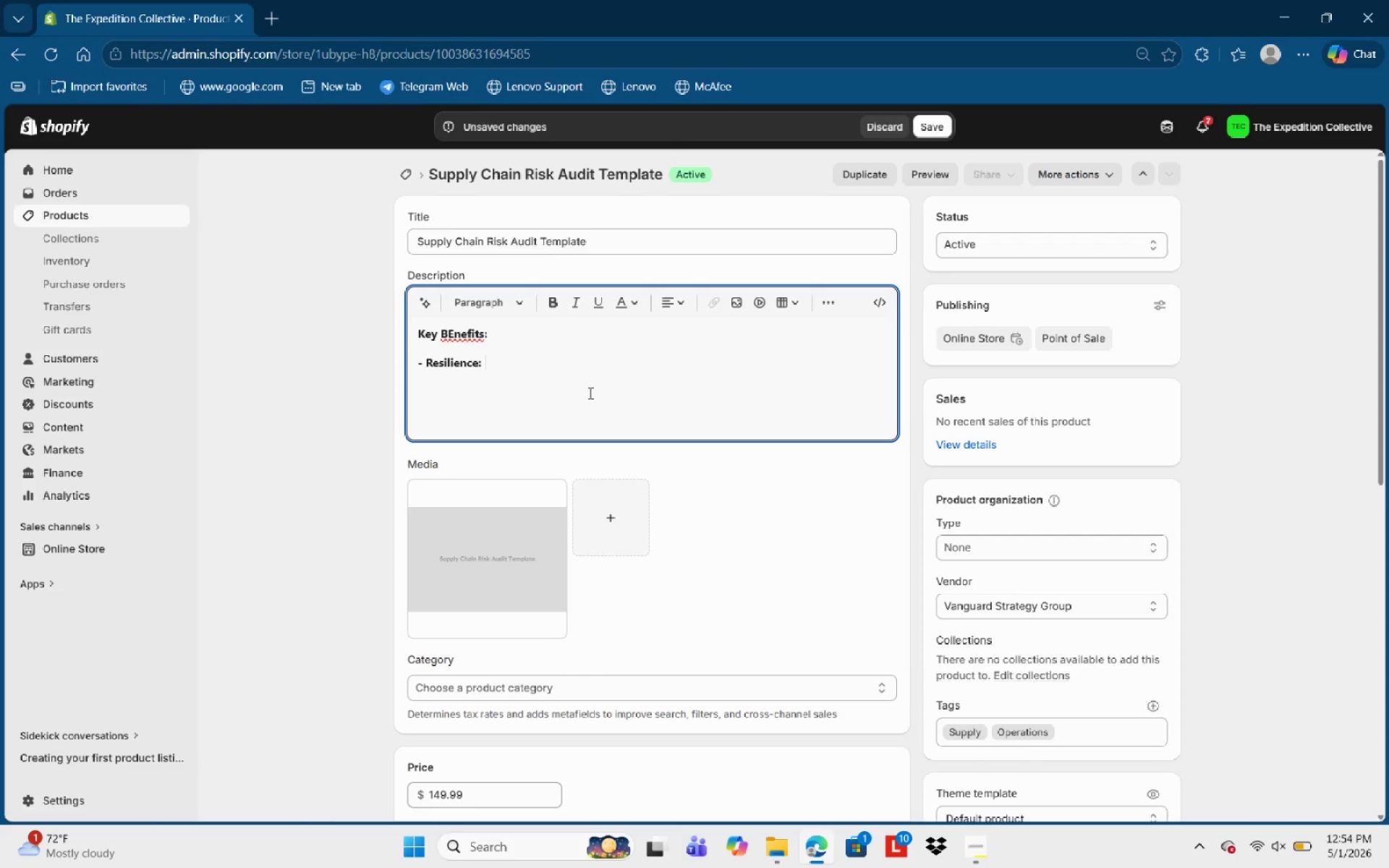 
type(In)
key(Backspace)
type(dentofy and mitigate ro)
key(Backspace)
type(isks in global logistis.)
key(NumpadEnter)
type(e)
key(Backspace)
type(EFF)
key(Backspace)
key(Backspace)
type(fficiency: Streamline)
 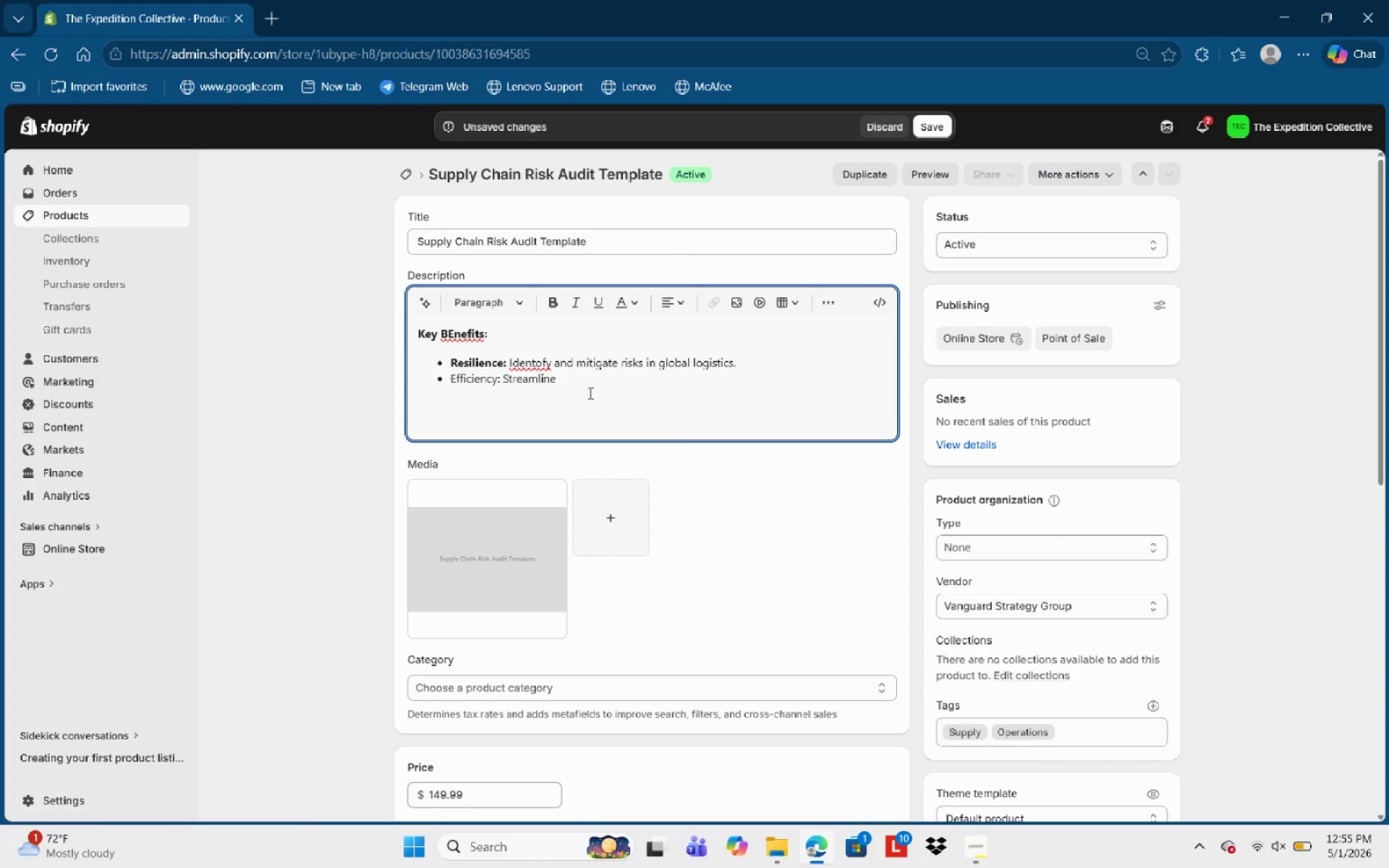 
hold_key(key=CapsLock, duration=0.47)
 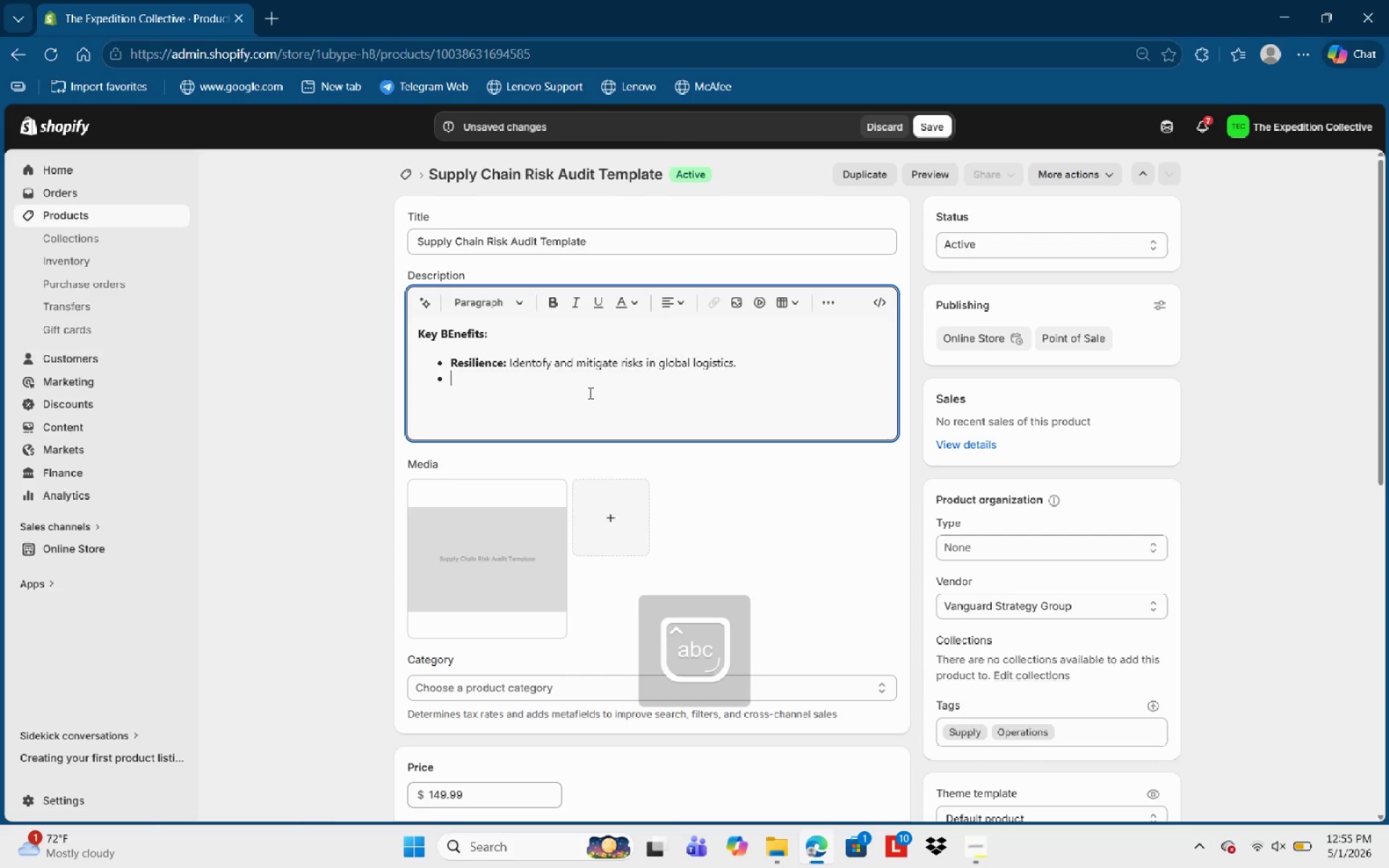 
hold_key(key=CapsLock, duration=0.75)
 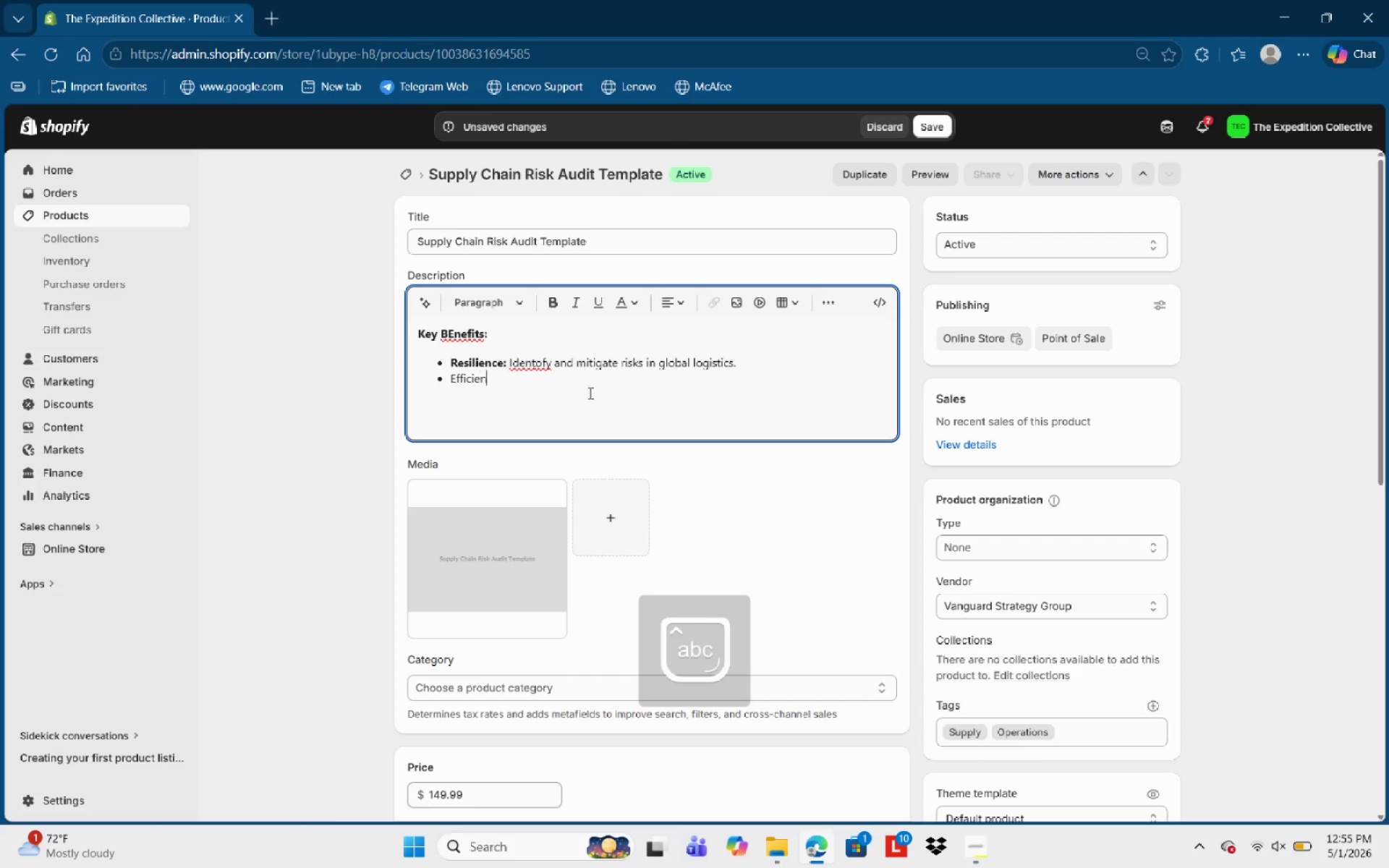 
wait(61.22)
 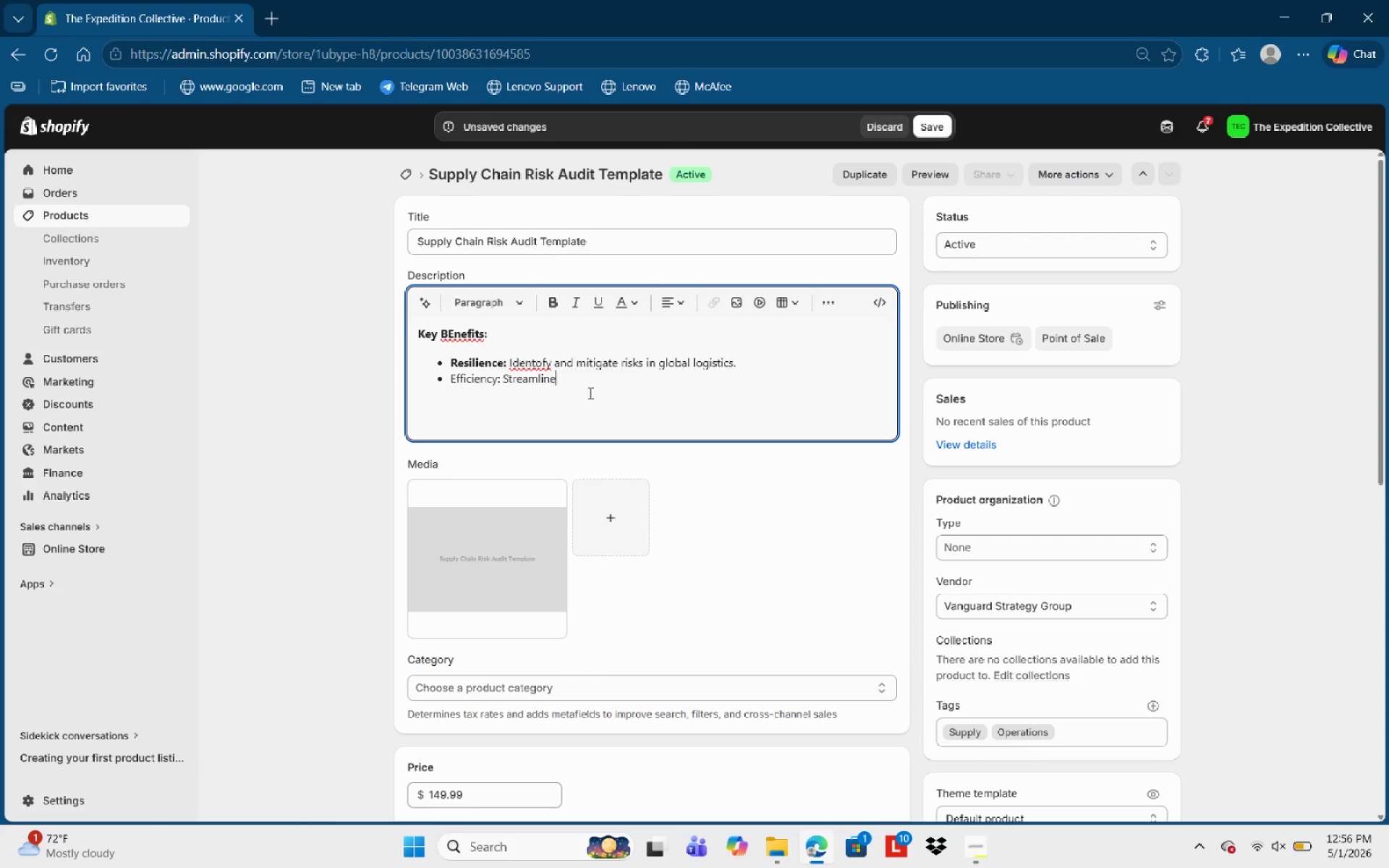 
type( auditing o)
key(Backspace)
type(ptov)
key(Backspace)
key(Backspace)
key(Backspace)
type(rocesses with standardized forms.)
key(NumpadEnter)
 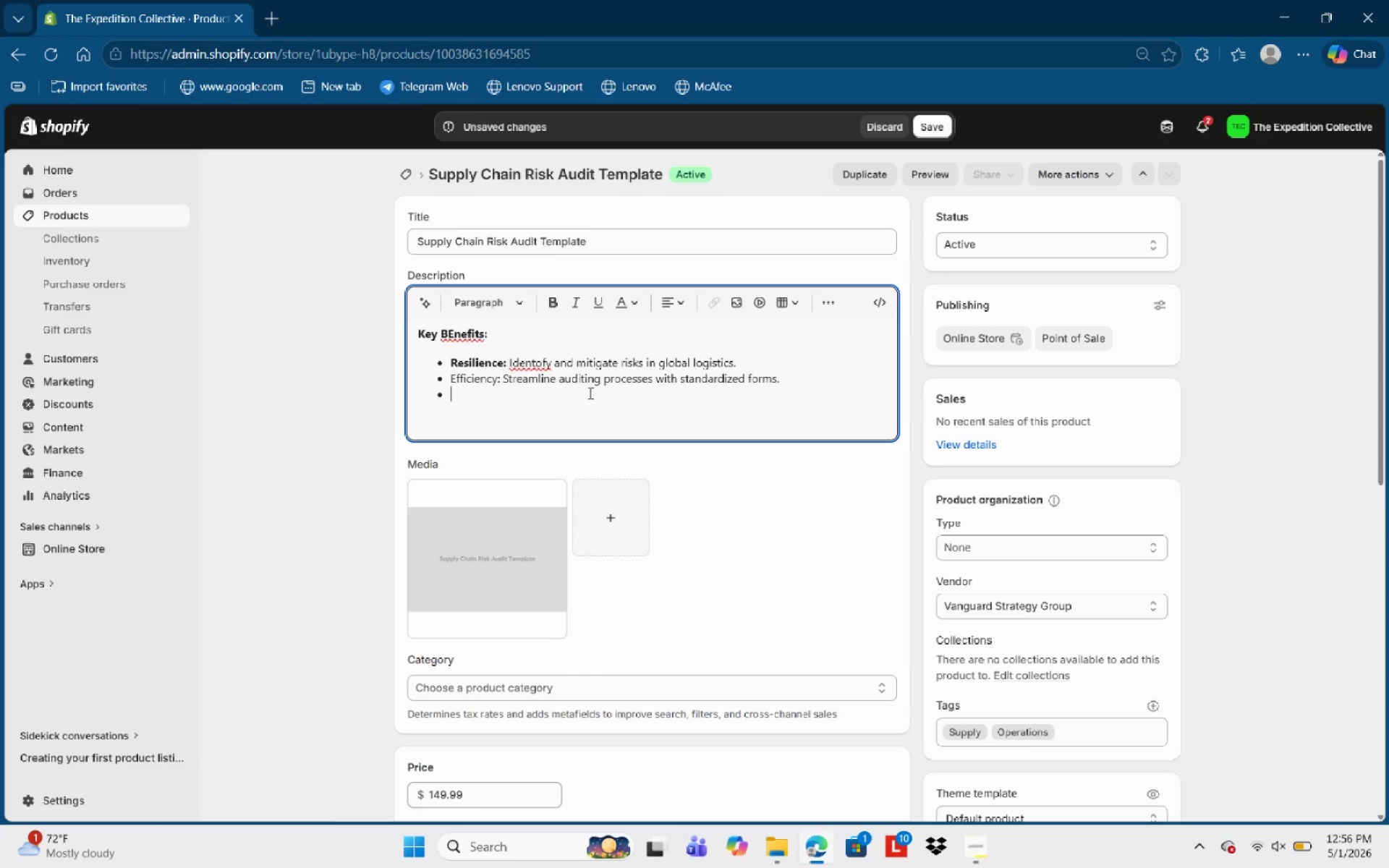 
key(Backspace)
 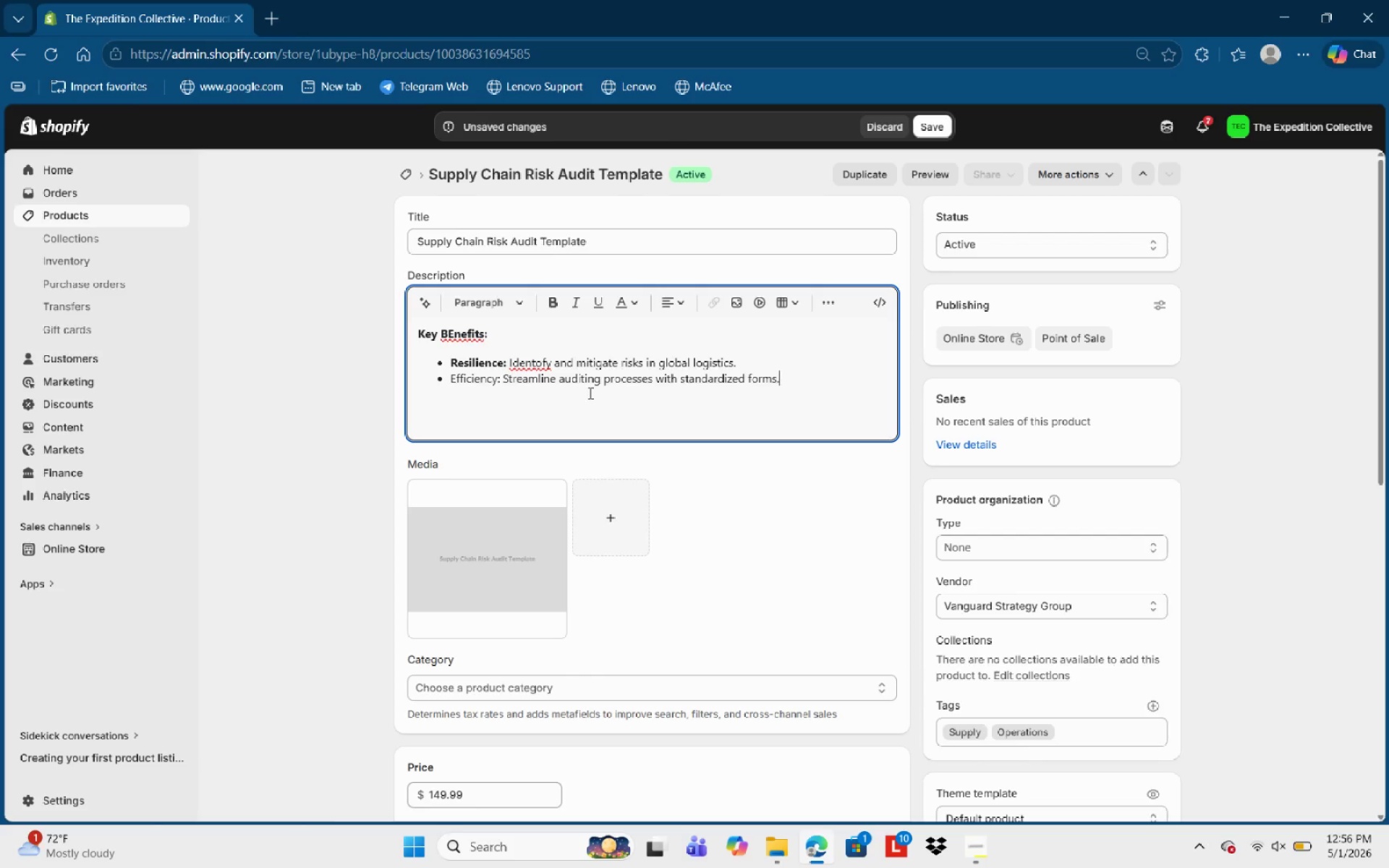 
key(Enter)
 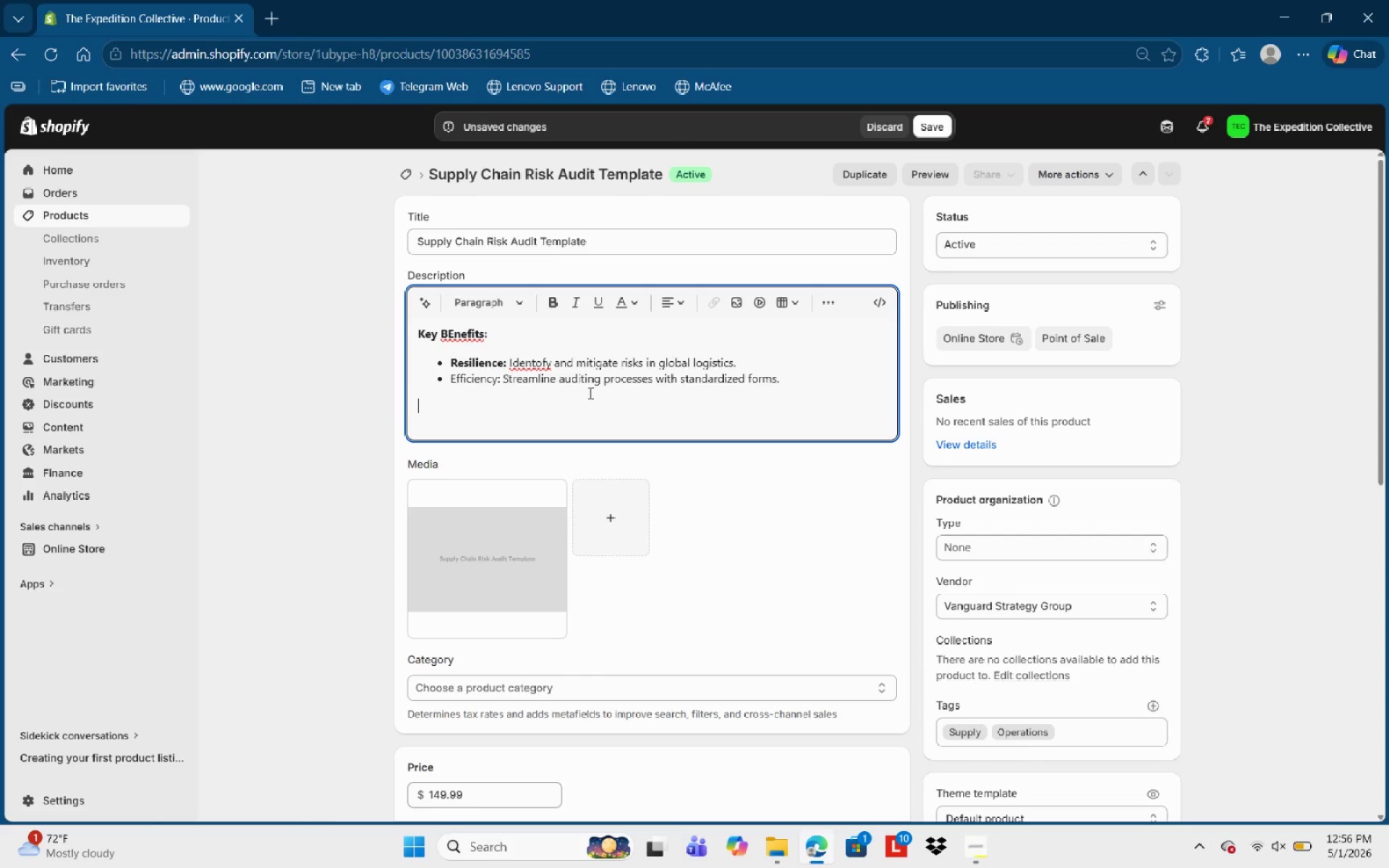 
key(Enter)
 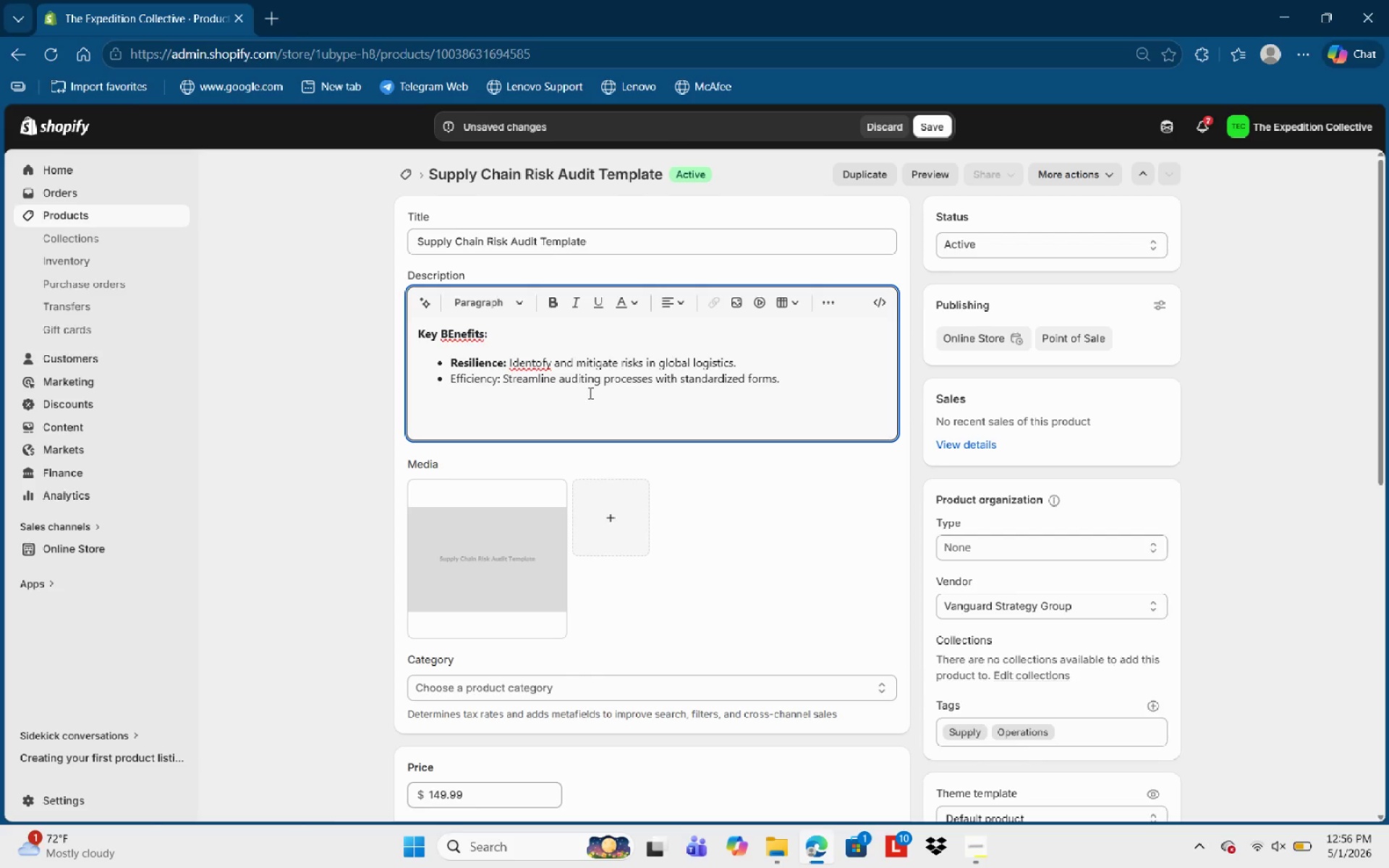 
type(Whats Included)
 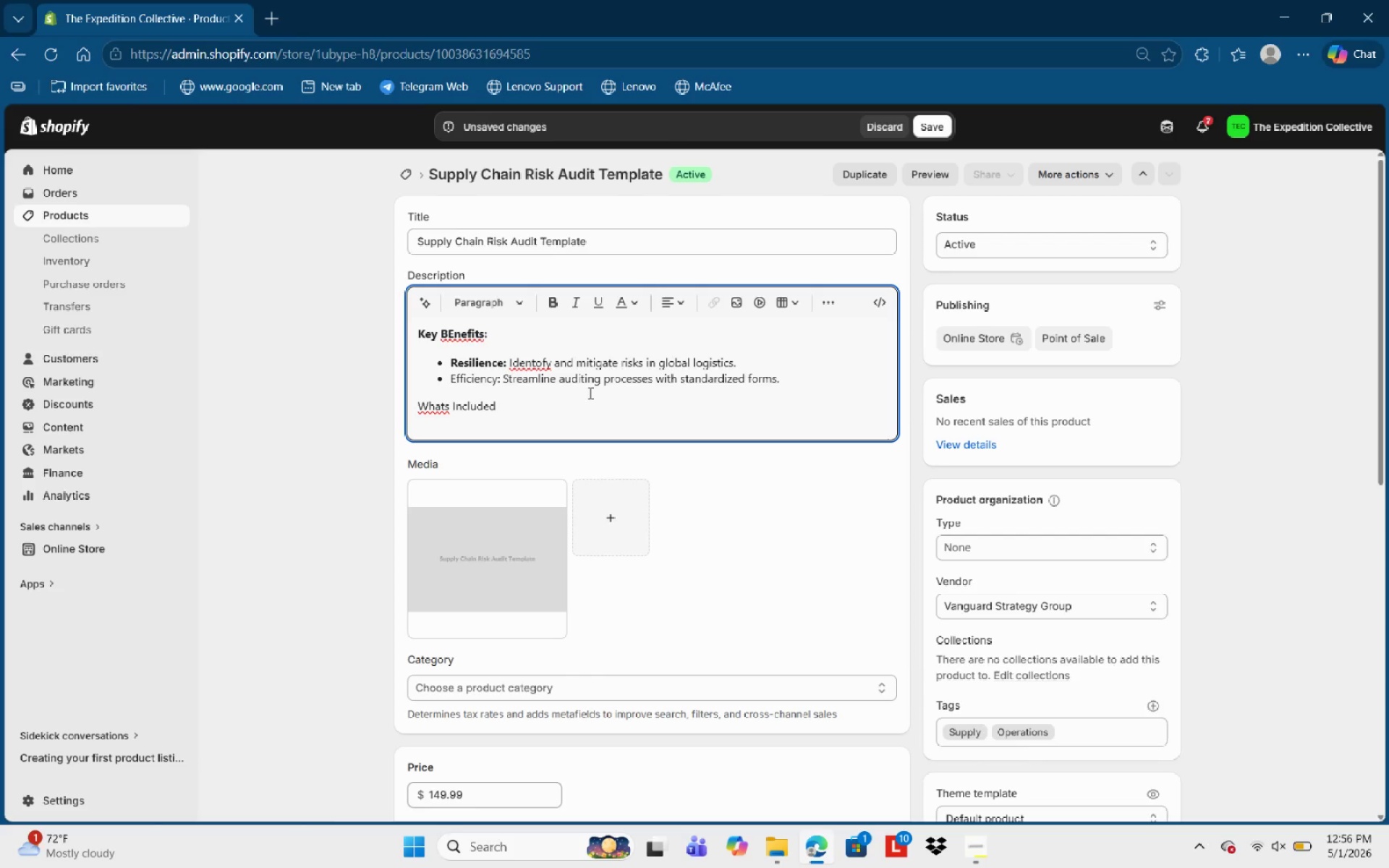 
key(ArrowLeft)
 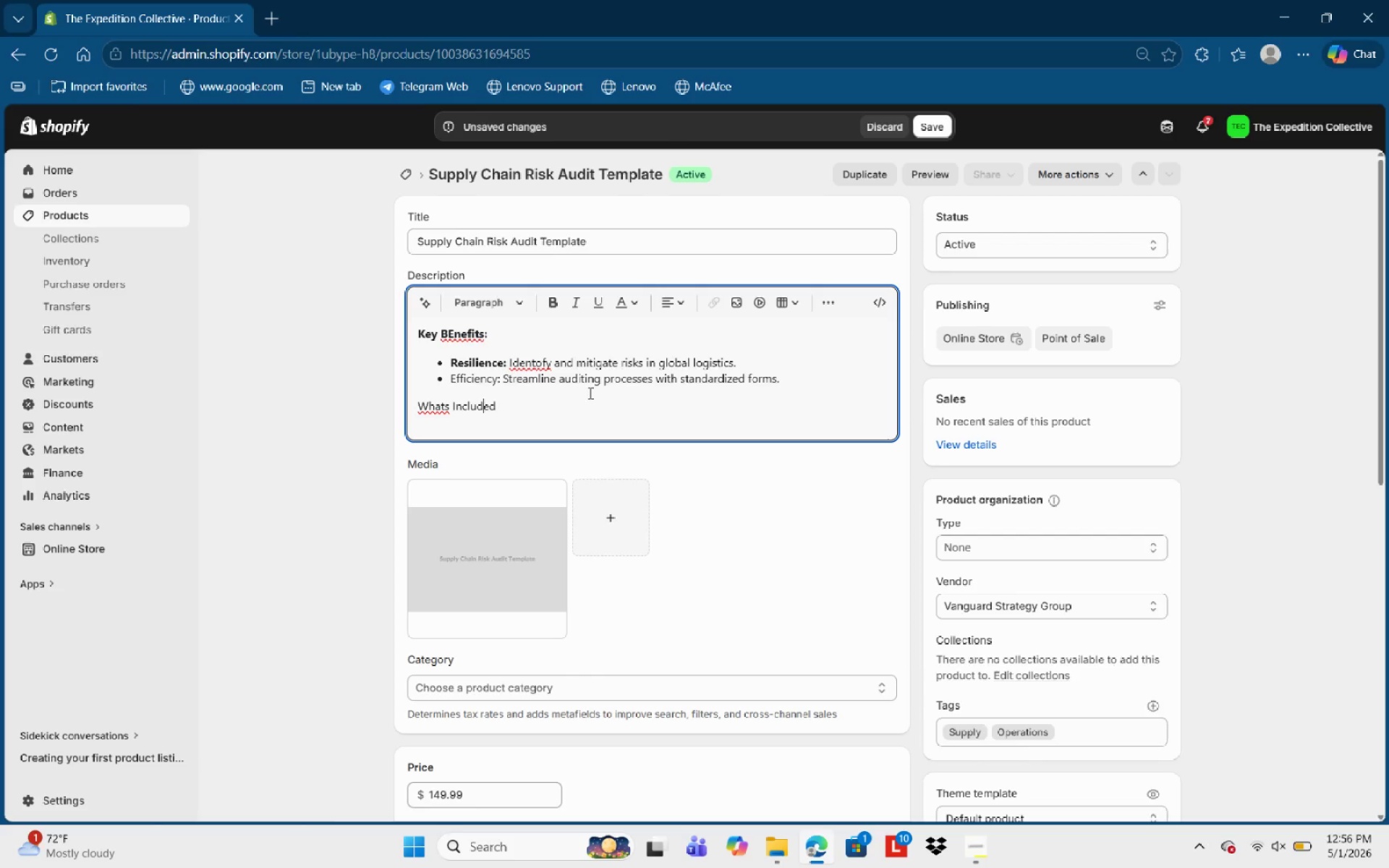 
key(ArrowLeft)
 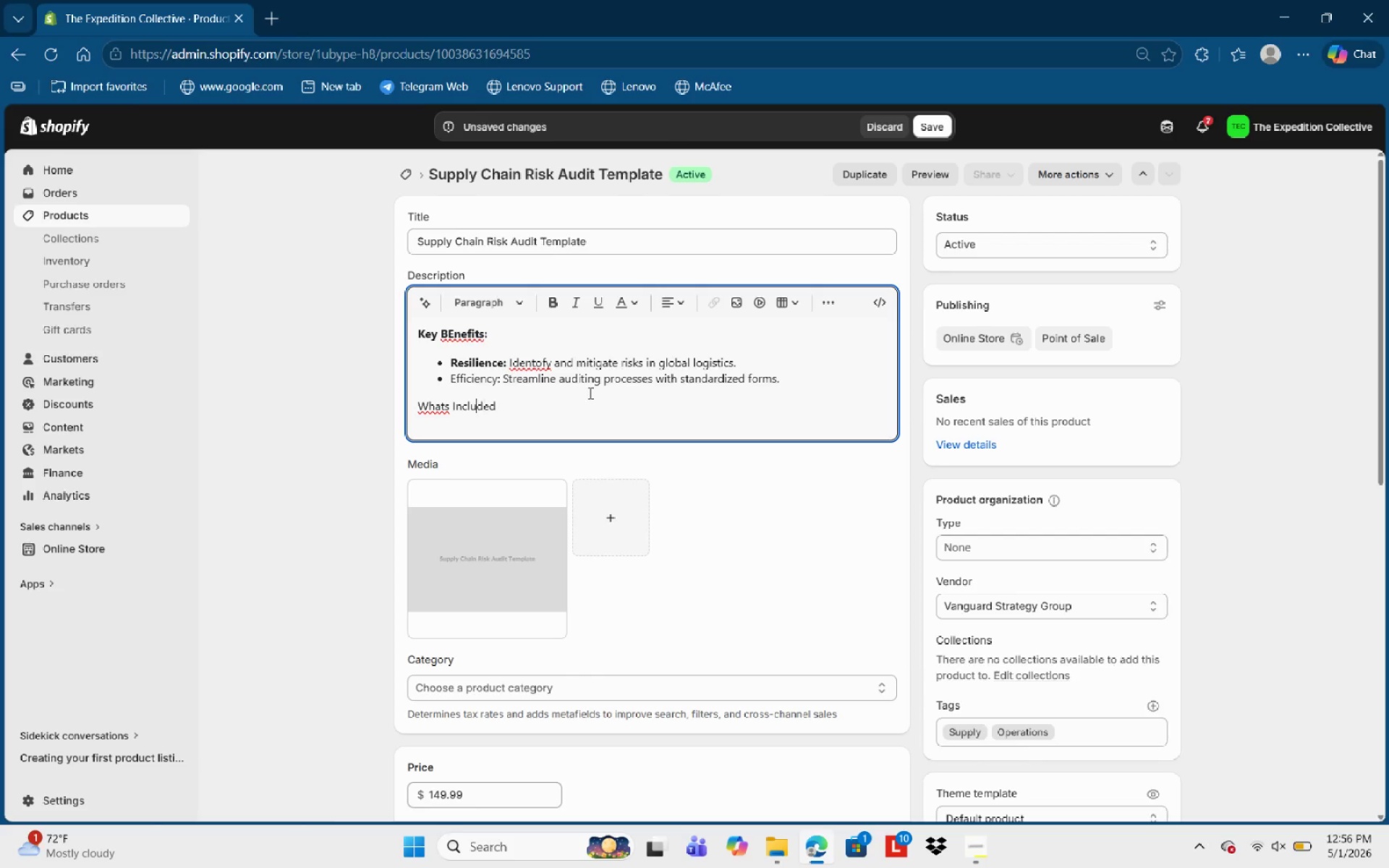 
key(ArrowLeft)
 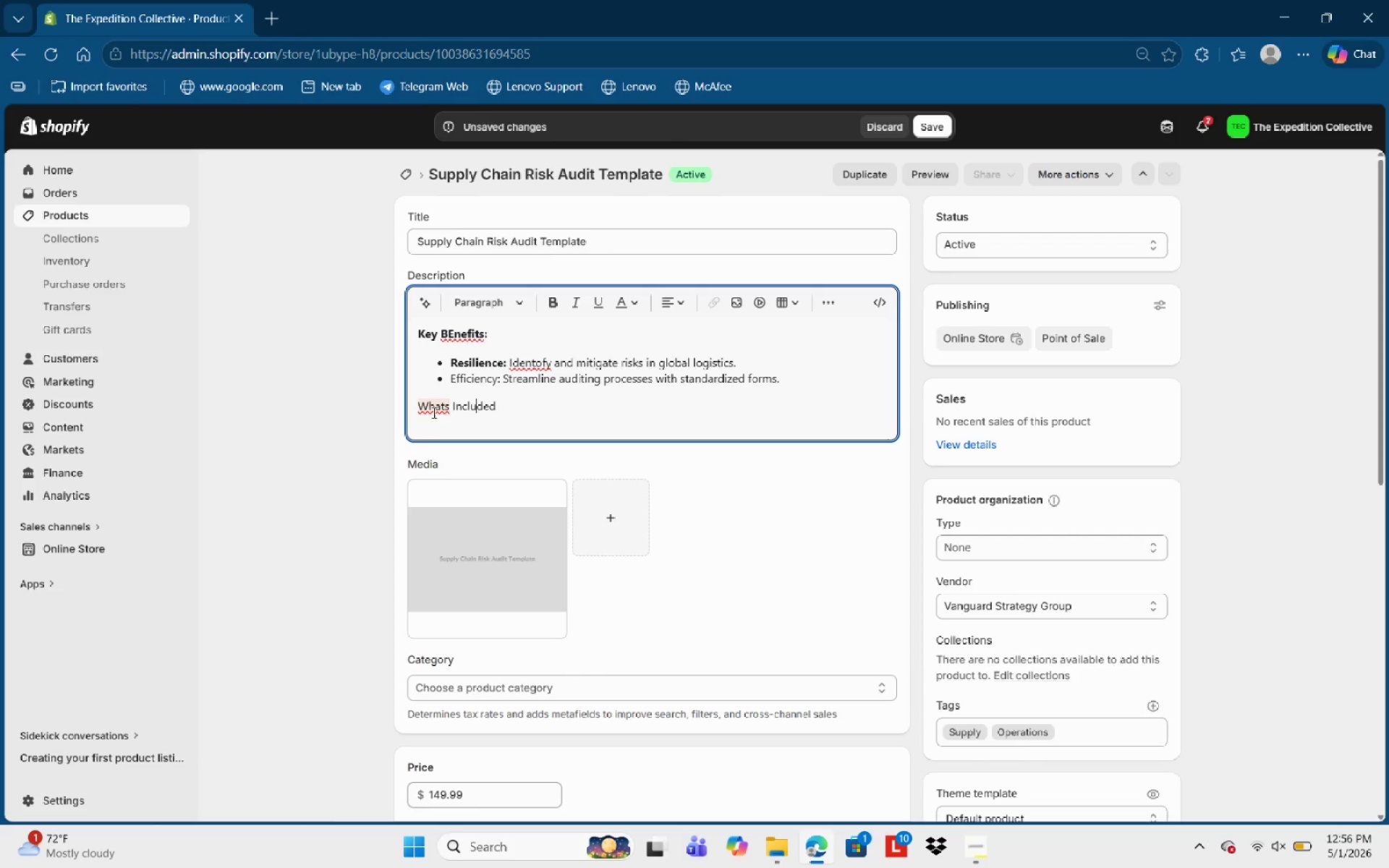 
left_click([448, 413])
 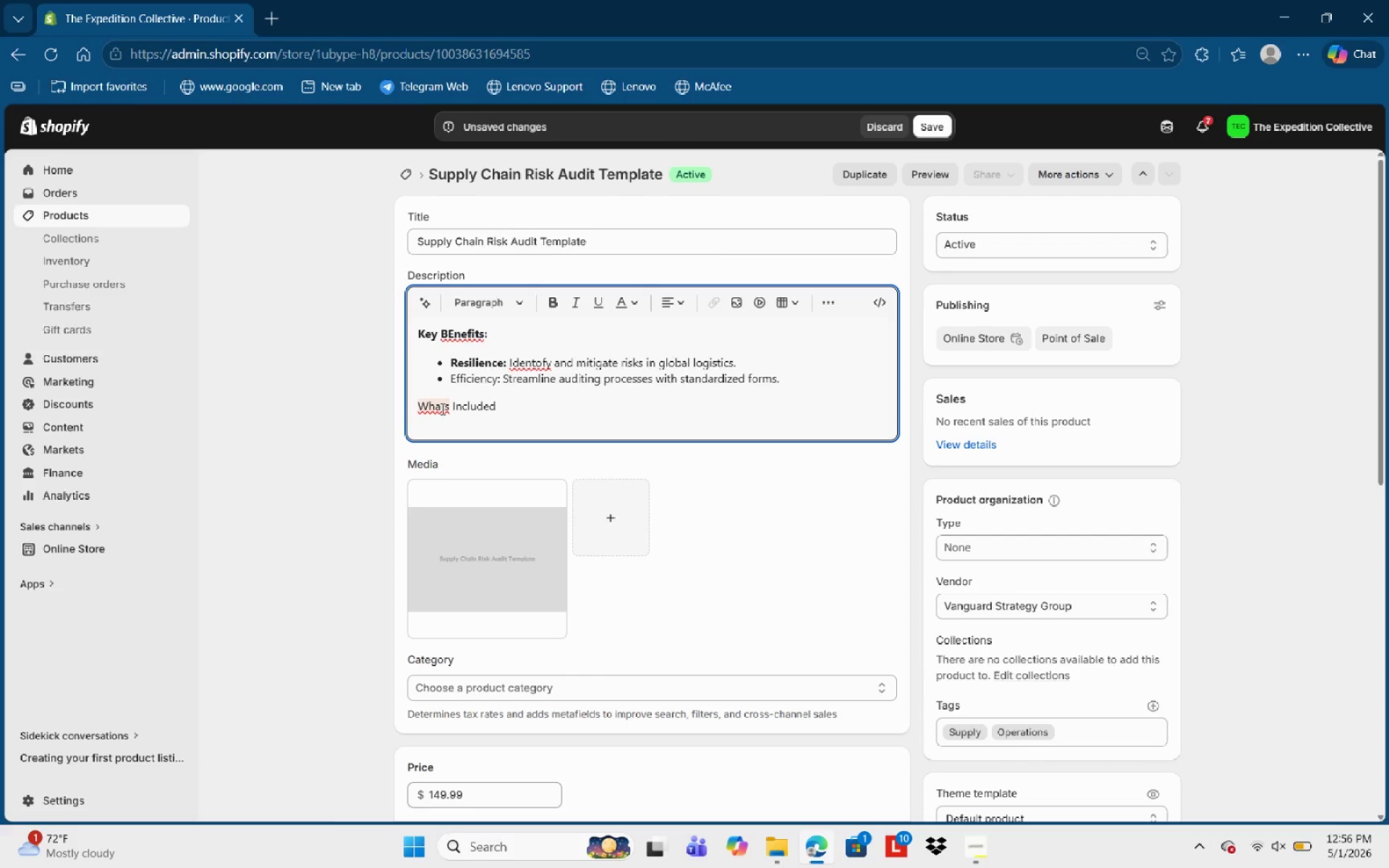 
left_click([441, 409])
 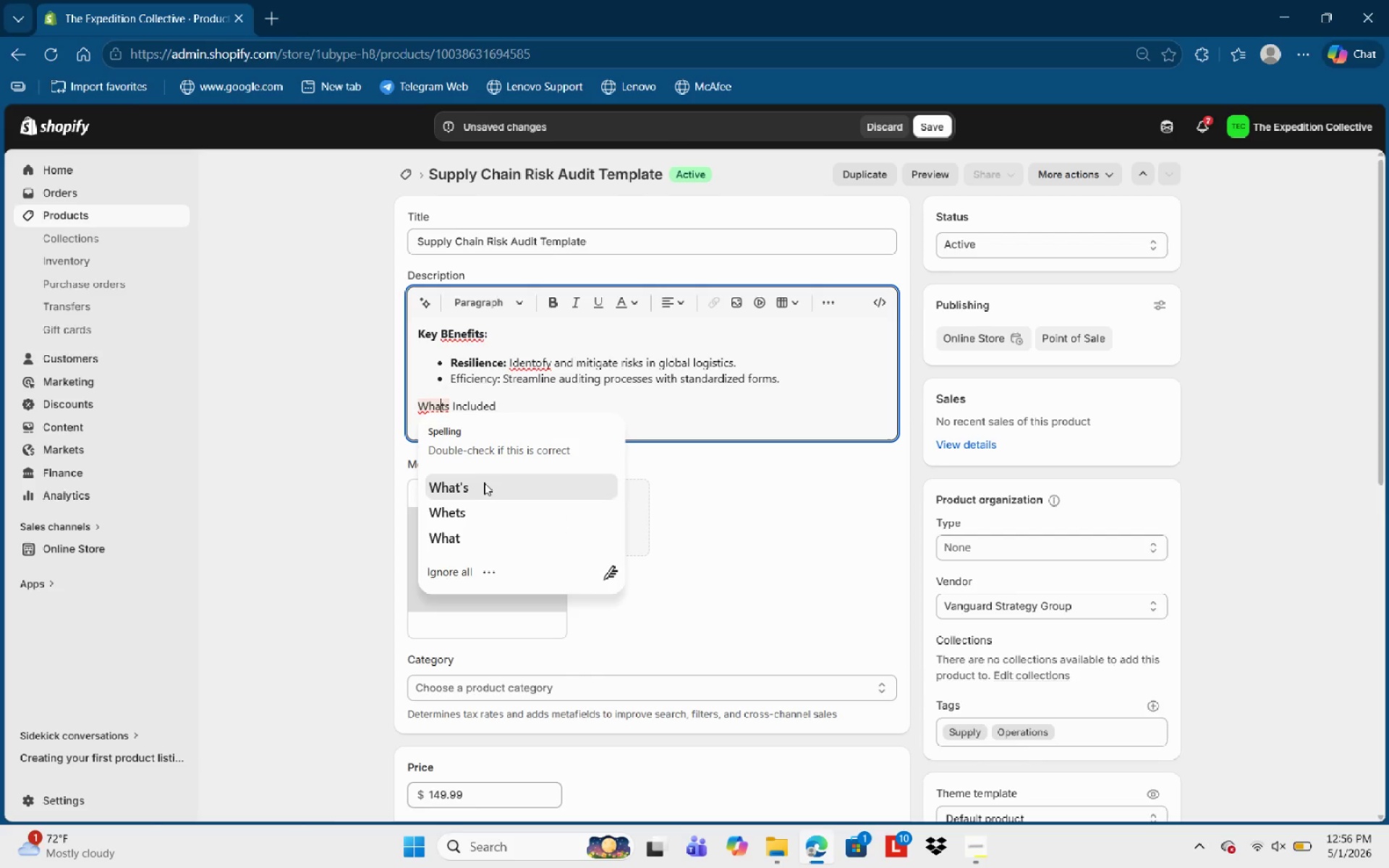 
left_click([484, 483])
 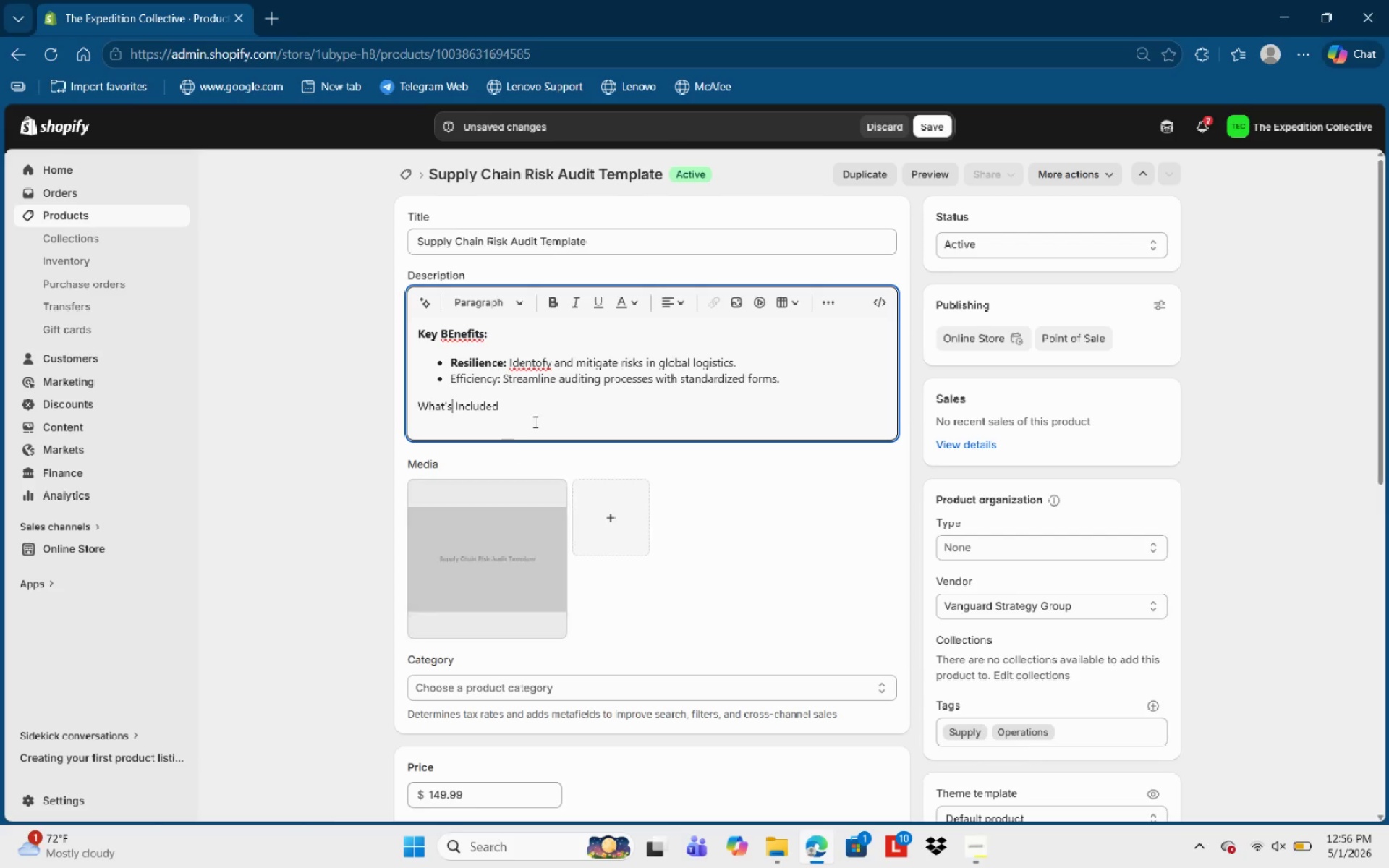 
left_click([542, 417])
 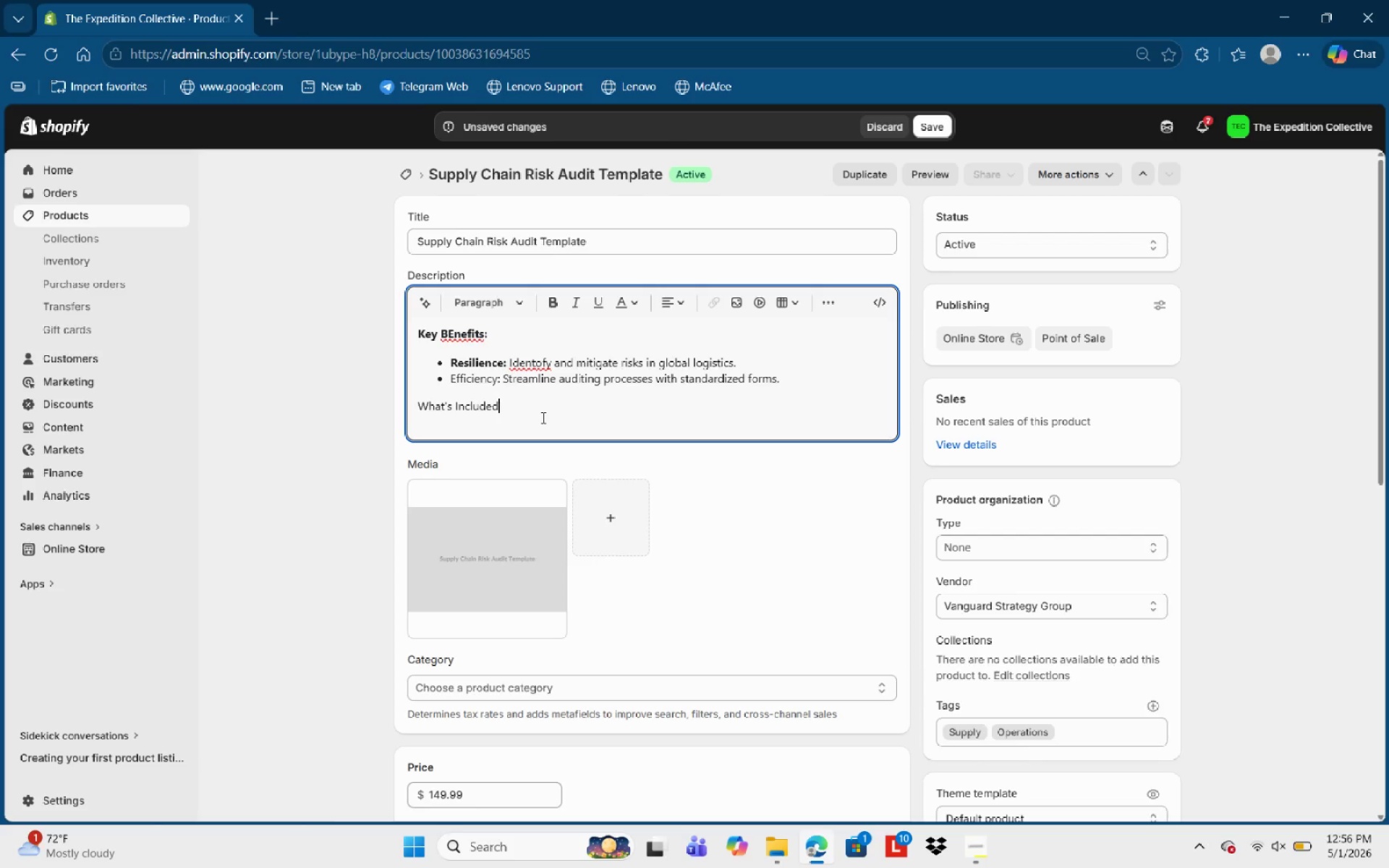 
hold_key(key=ControlLeft, duration=2.16)
scroll: coordinate [722, 362], scroll_direction: up, amount: 2.0
 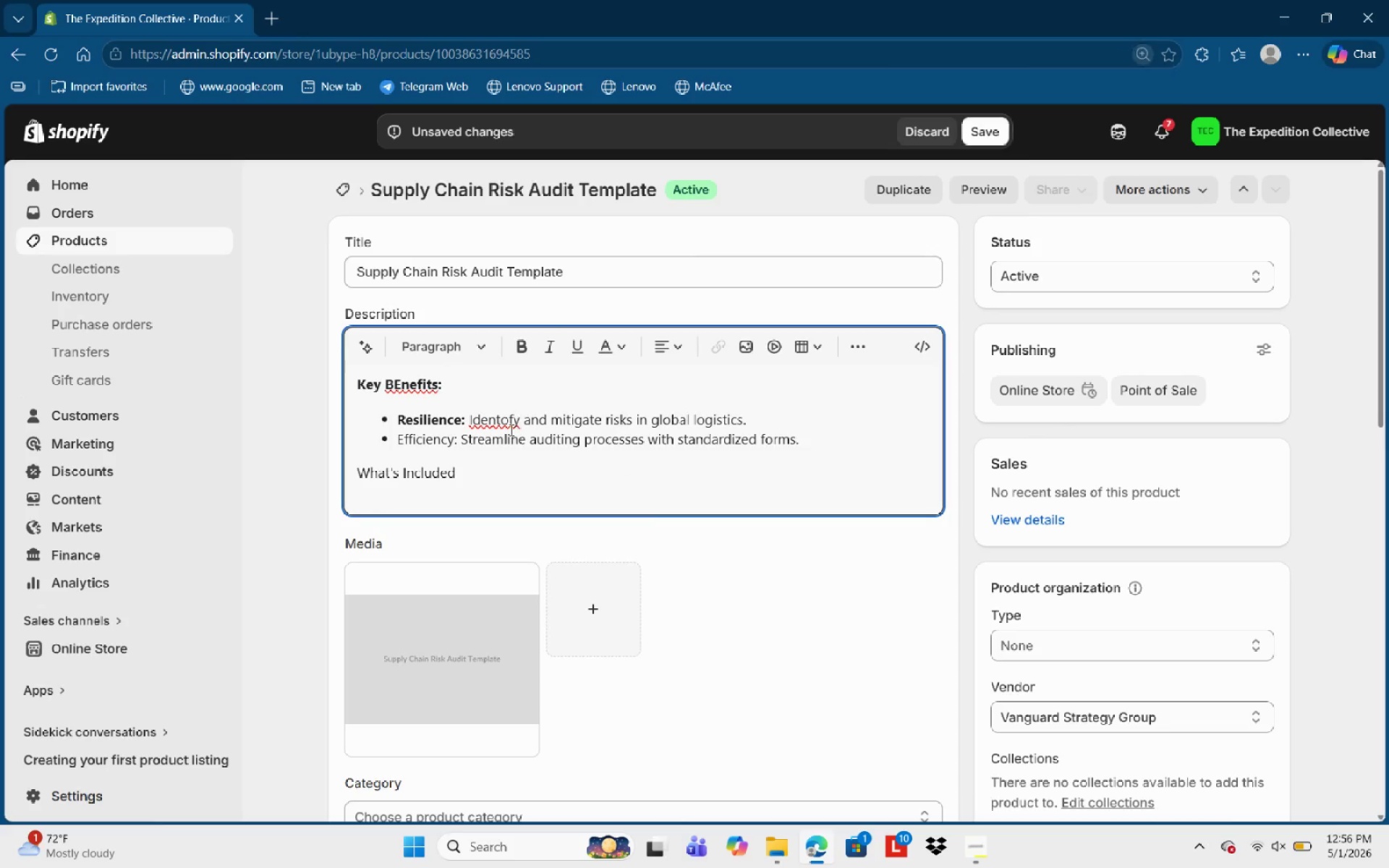 
left_click_drag(start_coordinate=[469, 464], to_coordinate=[349, 469])
 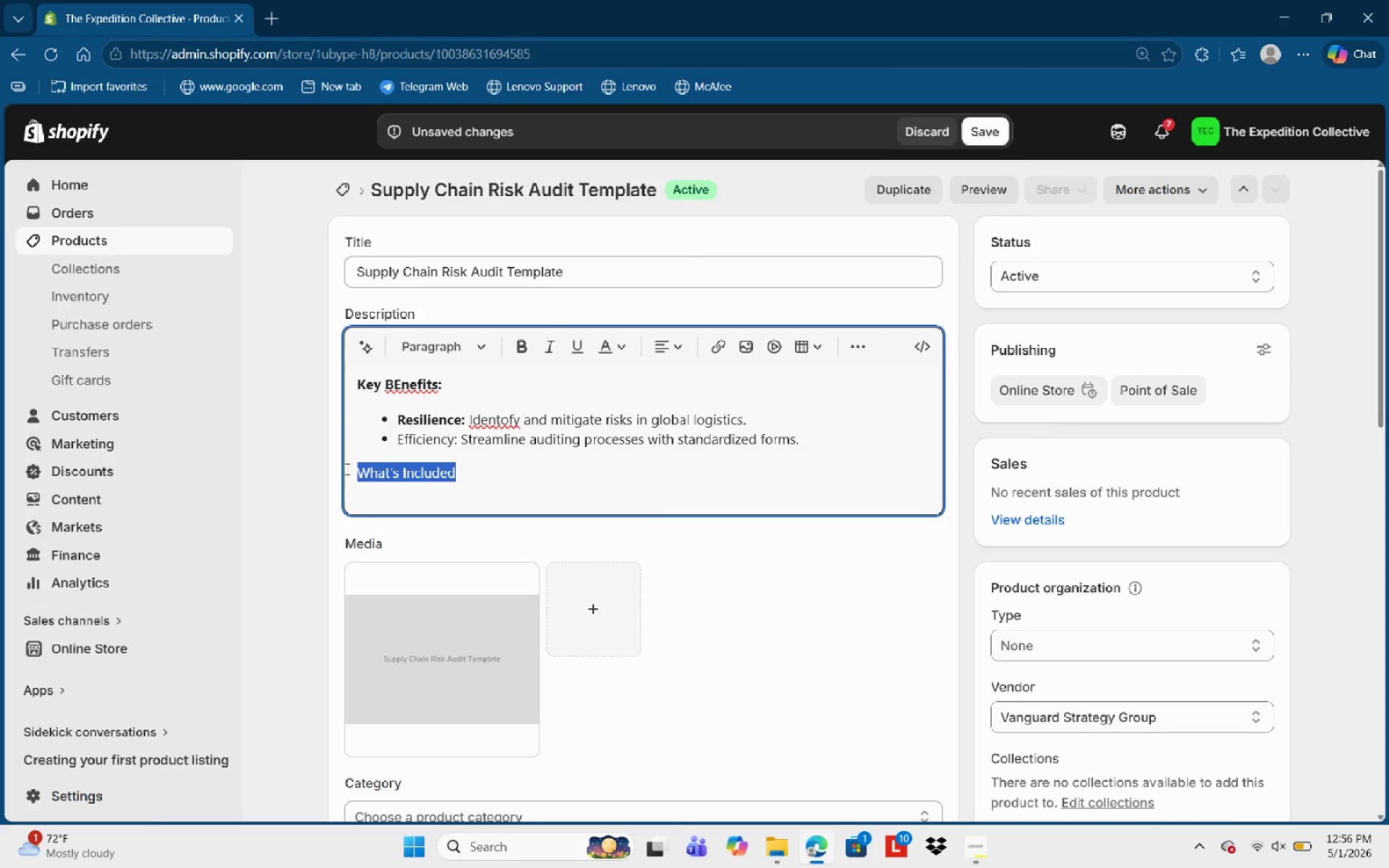 
key(Control+B)
 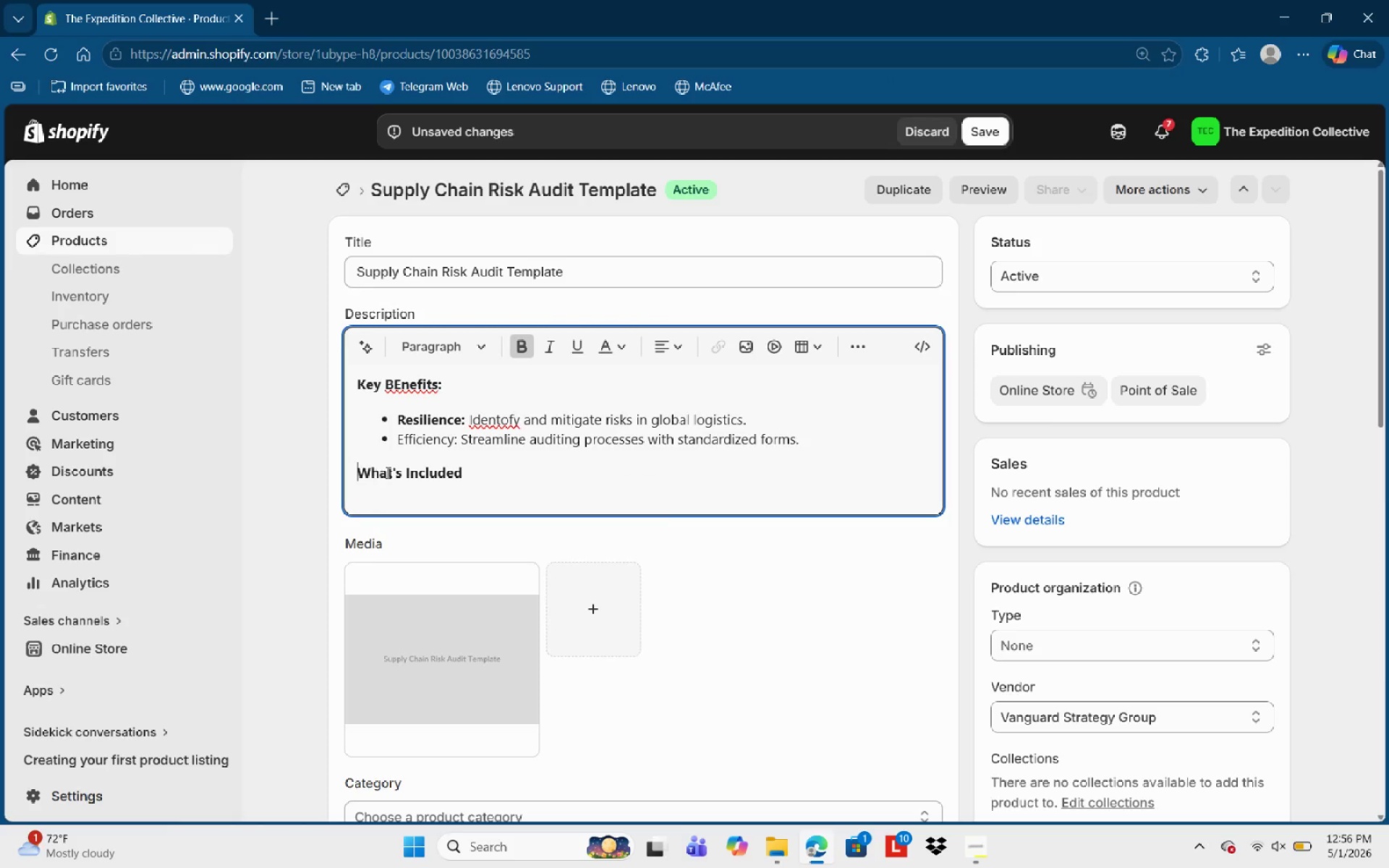 
left_click_drag(start_coordinate=[391, 472], to_coordinate=[416, 477])
 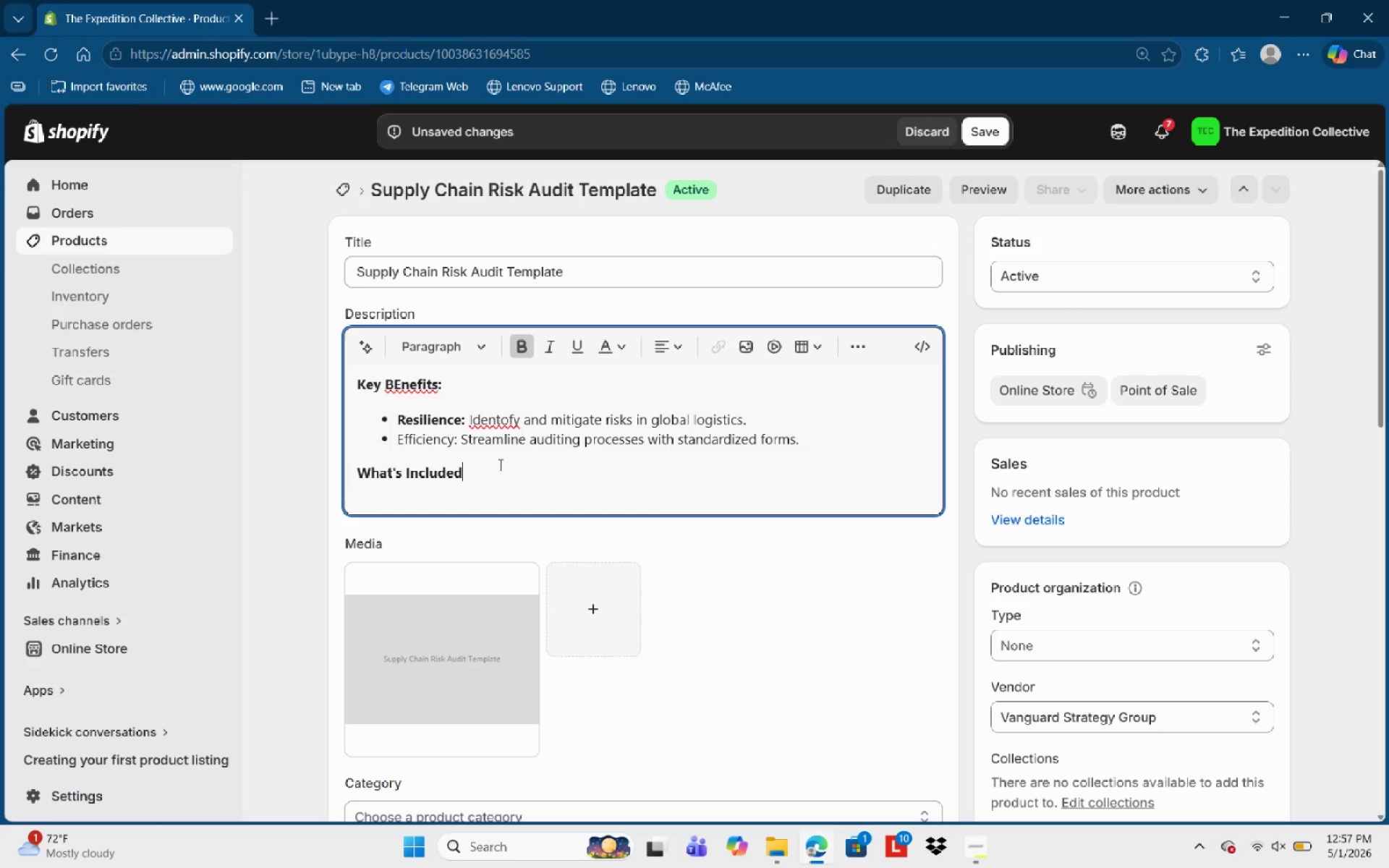 
wait(6.73)
 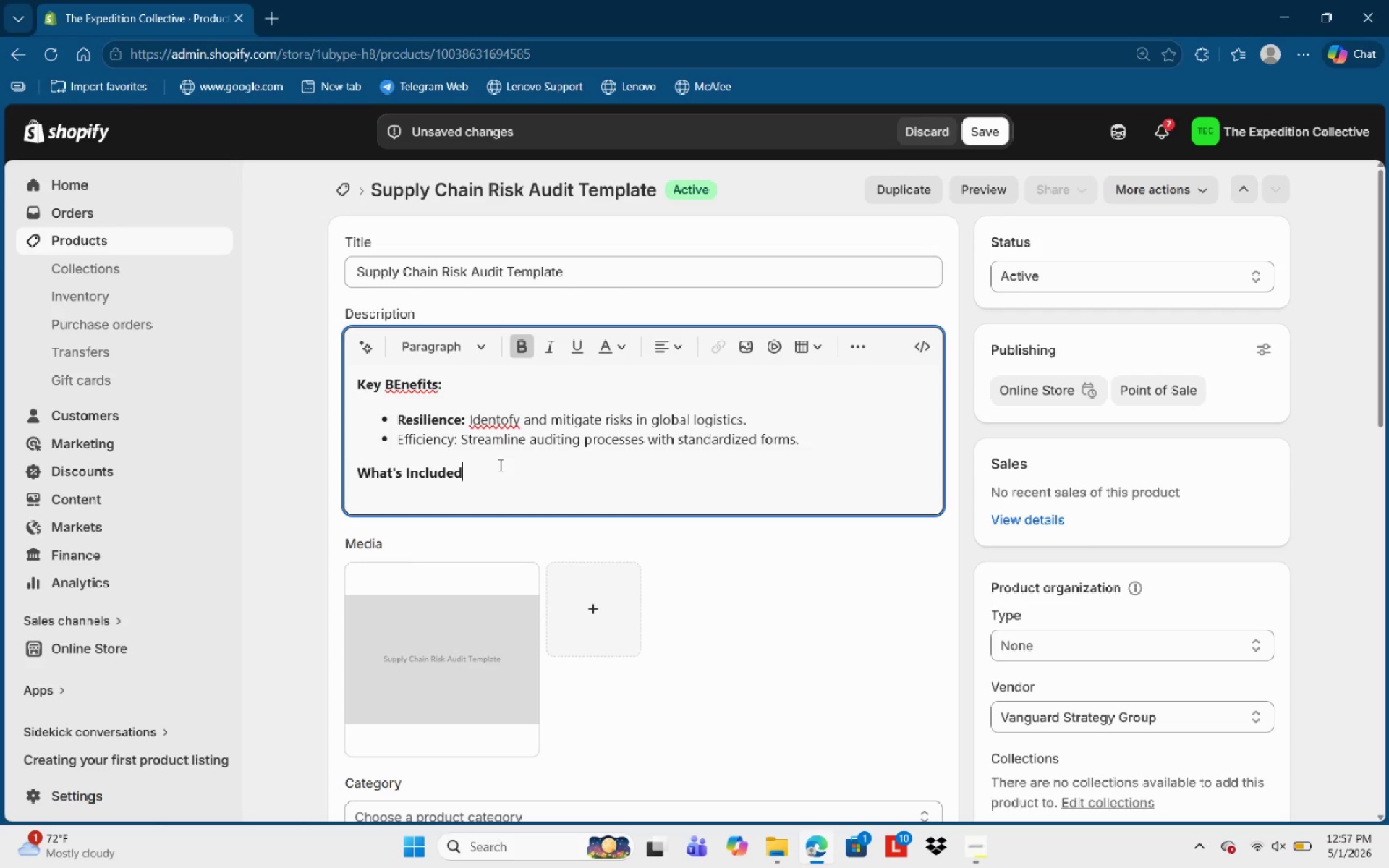 
key(Enter)
 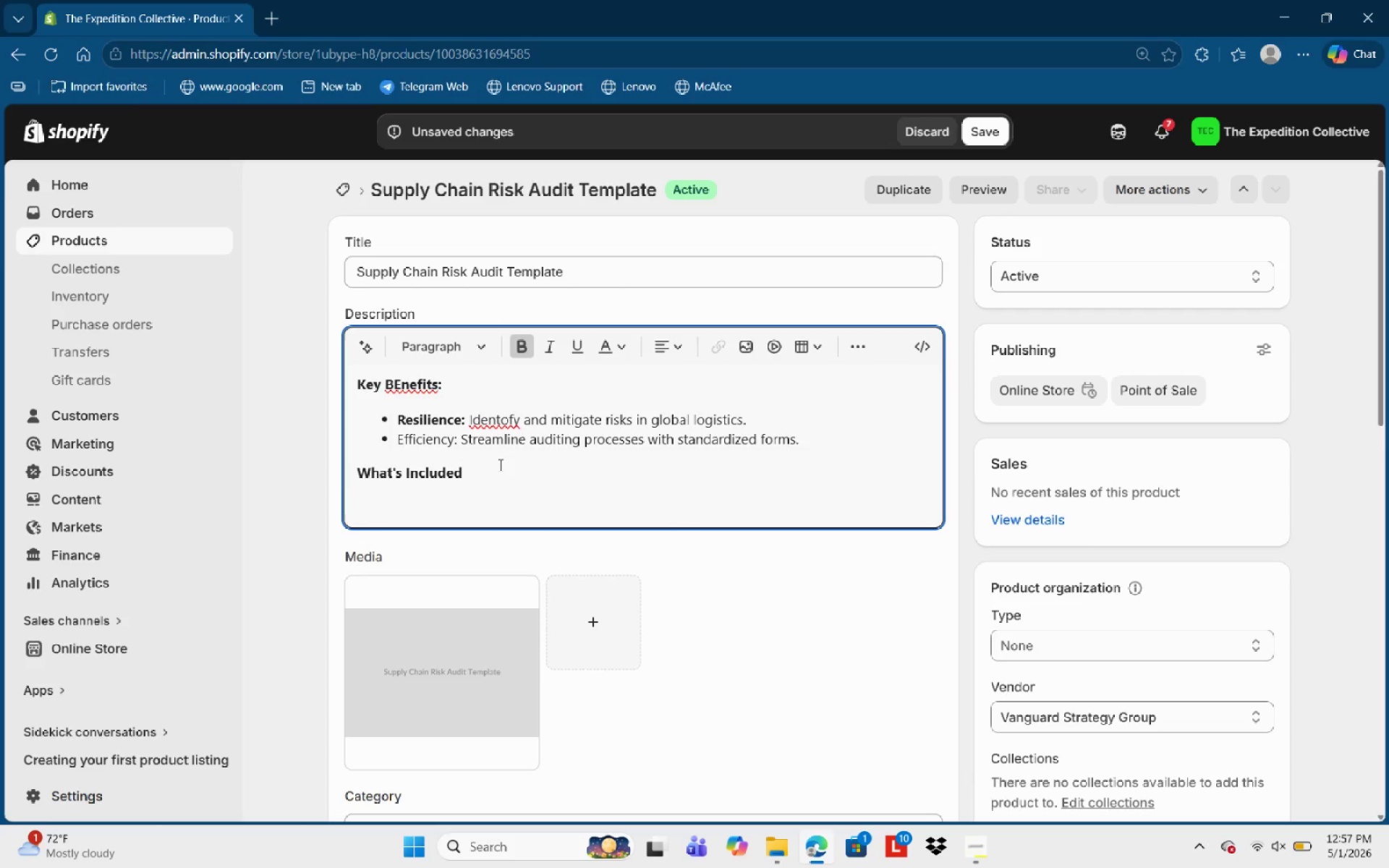 
key(NumpadSubtract)
 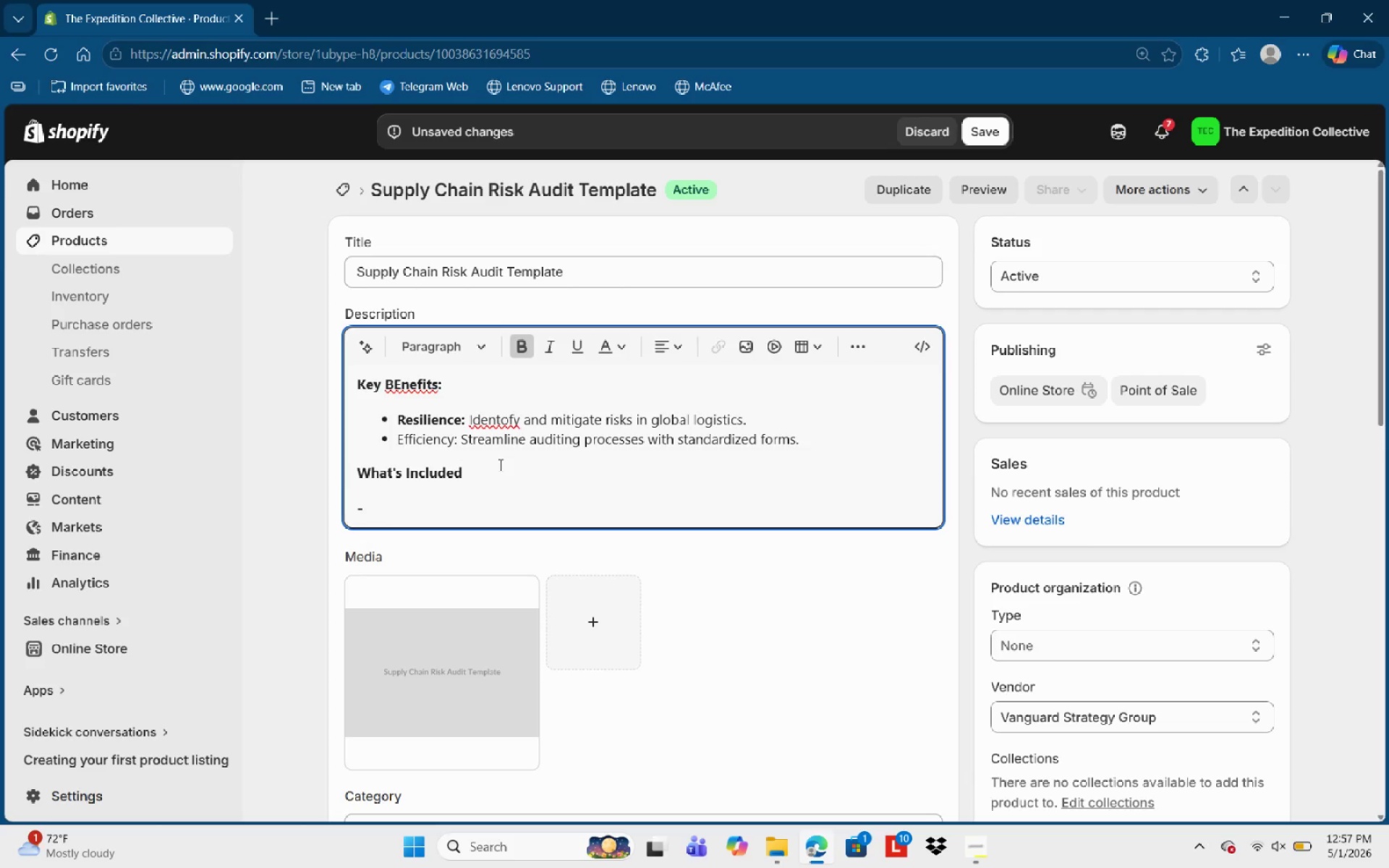 
key(Space)
 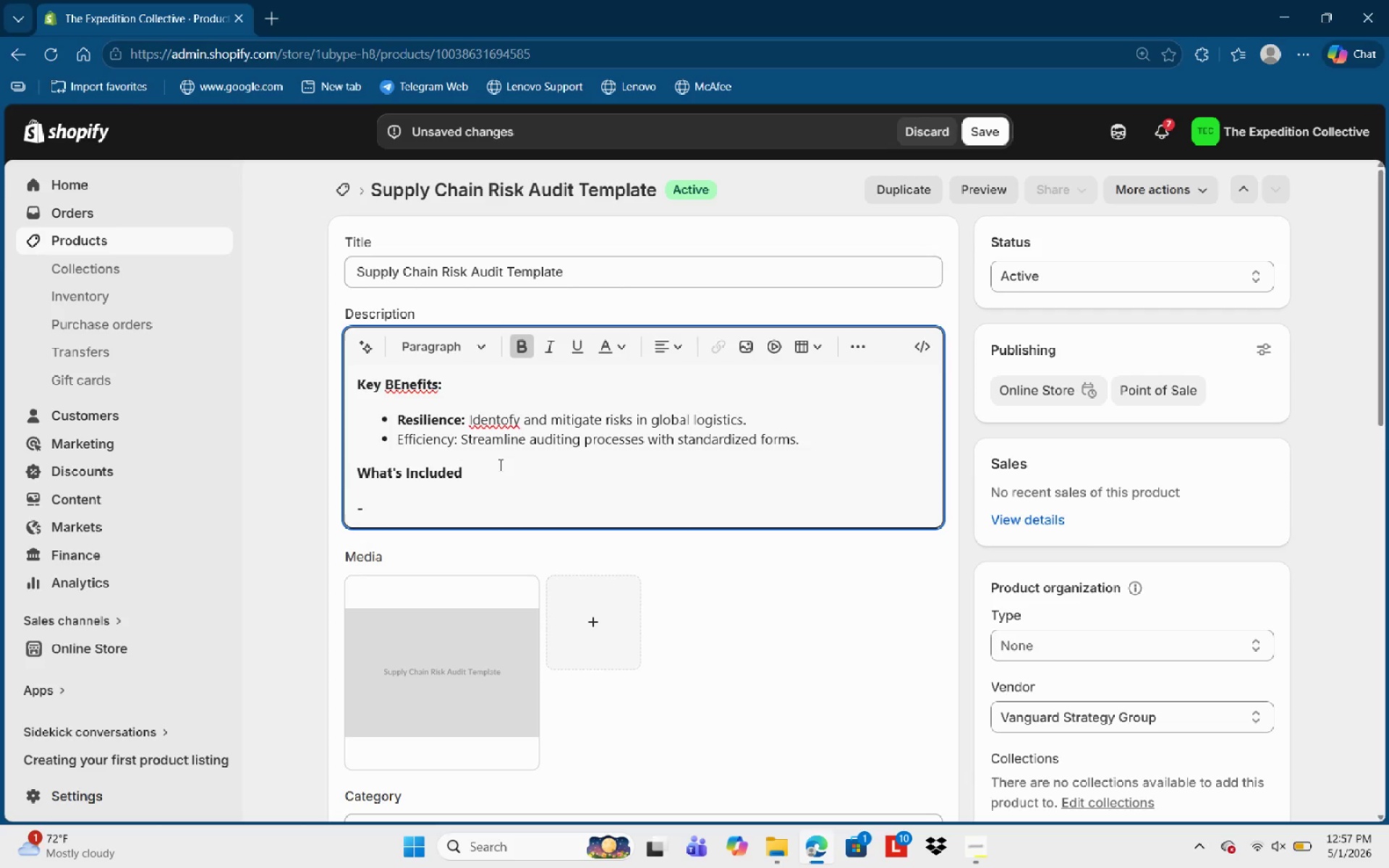 
hold_key(key=ShiftLeft, duration=0.72)
 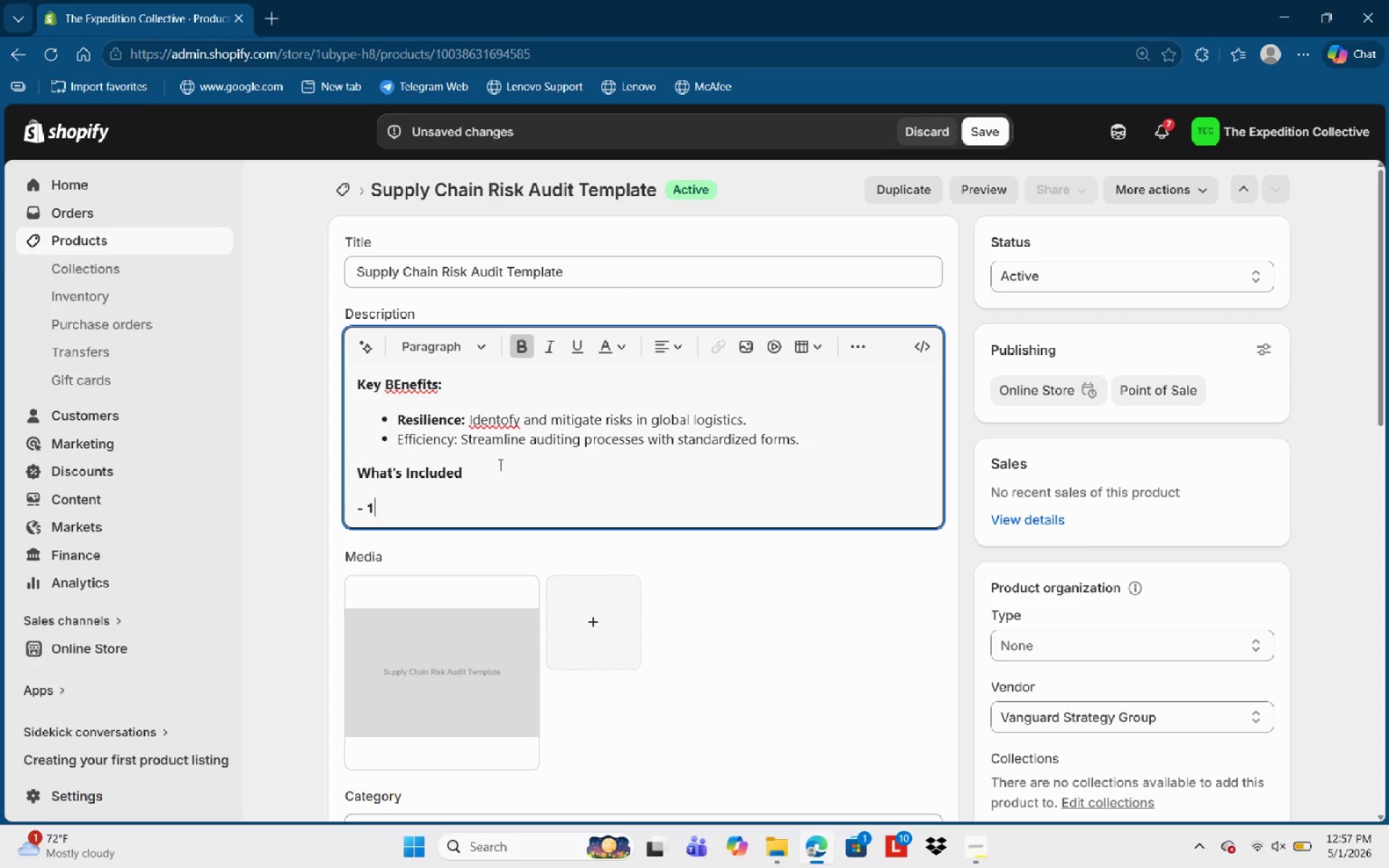 
key(Numpad1)
 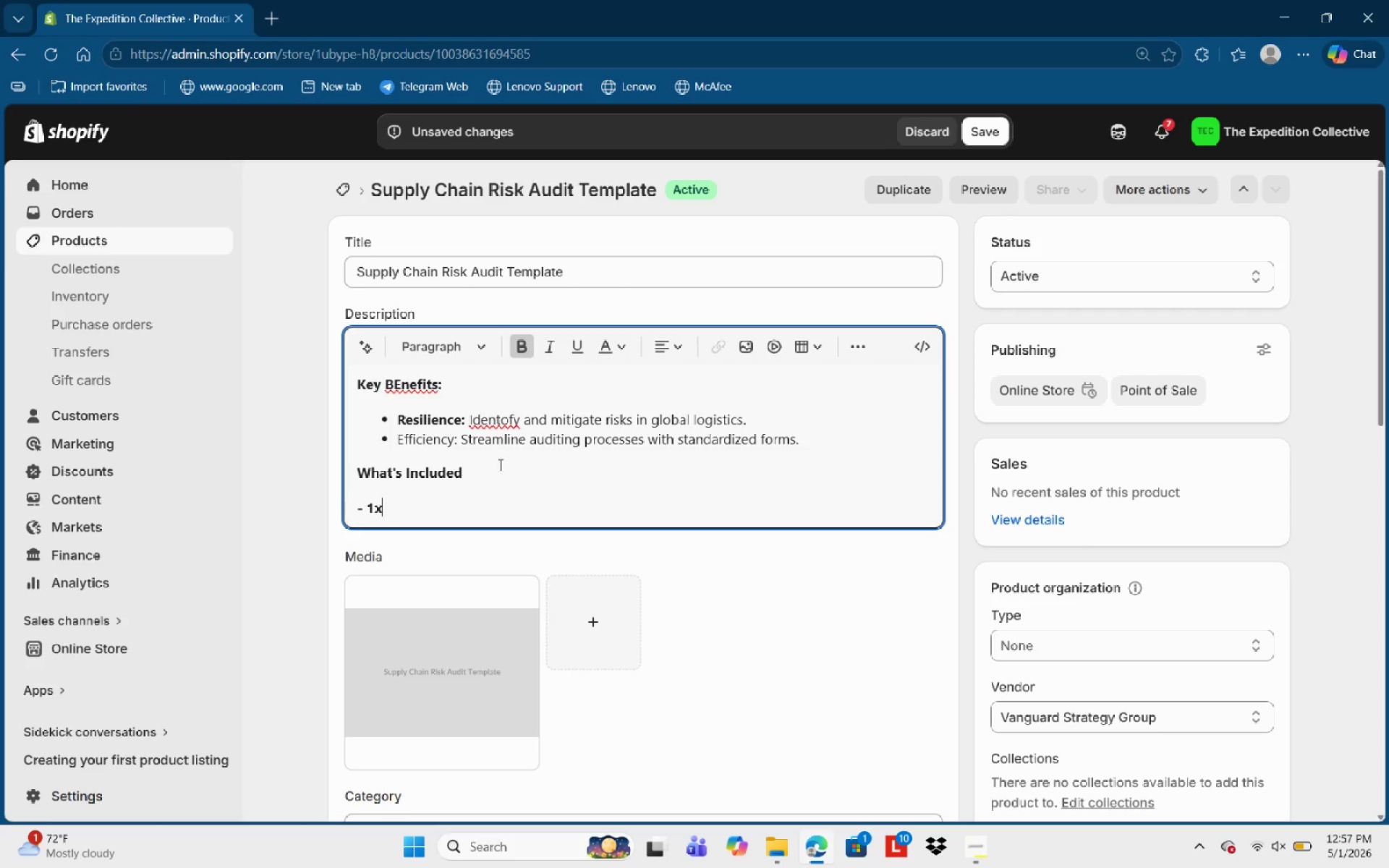 
key(X)
 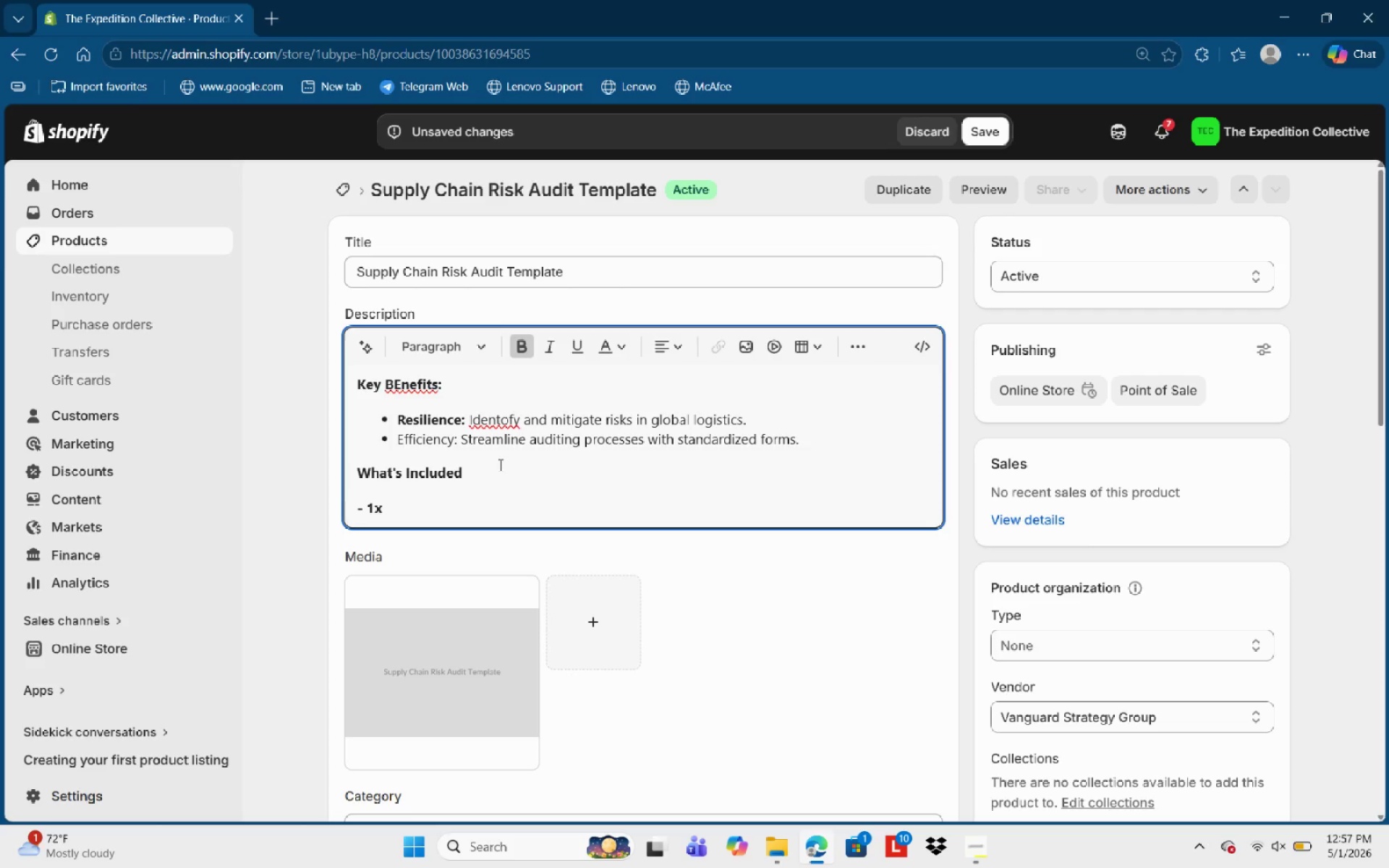 
key(Space)
 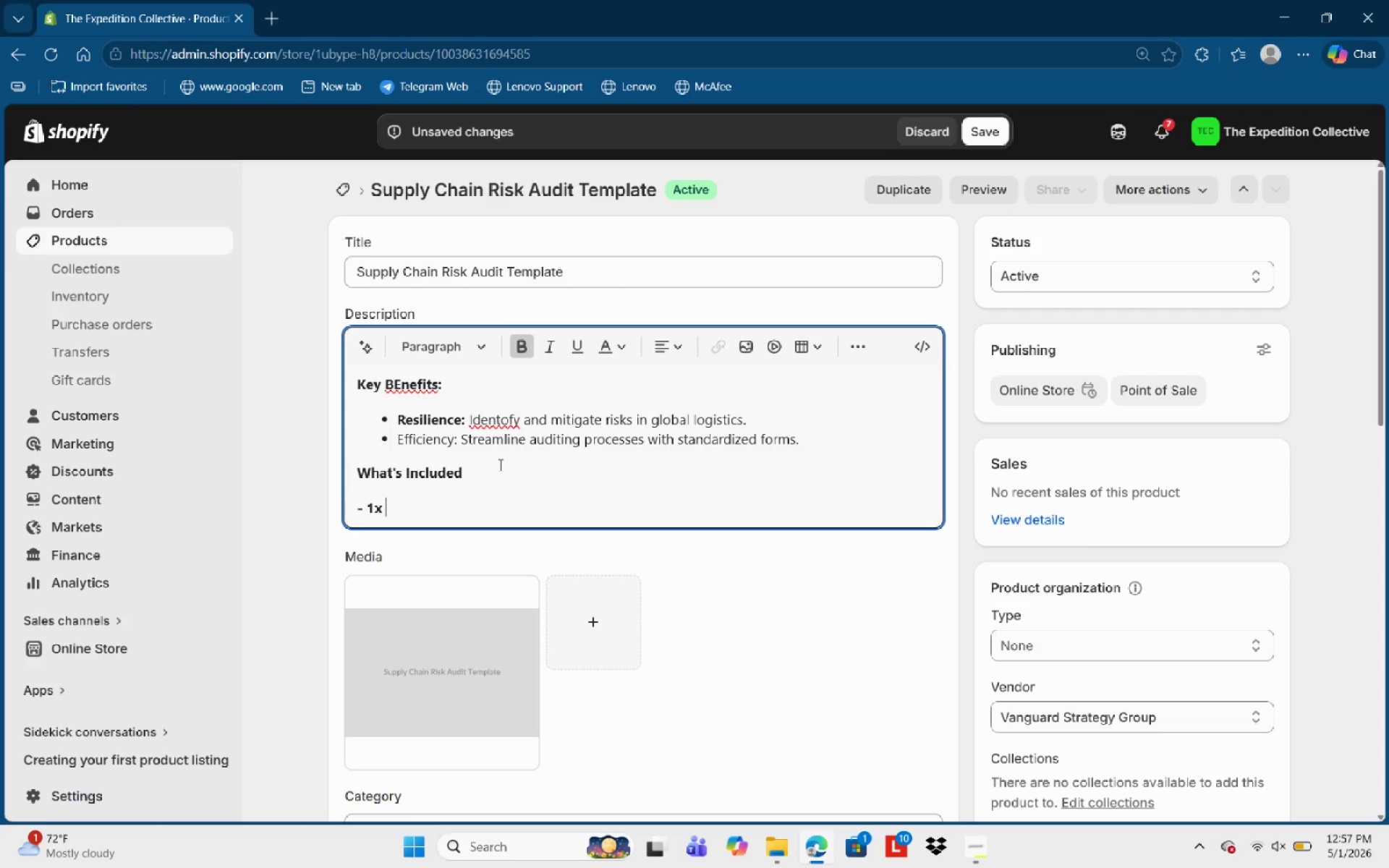 
key(Backspace)
 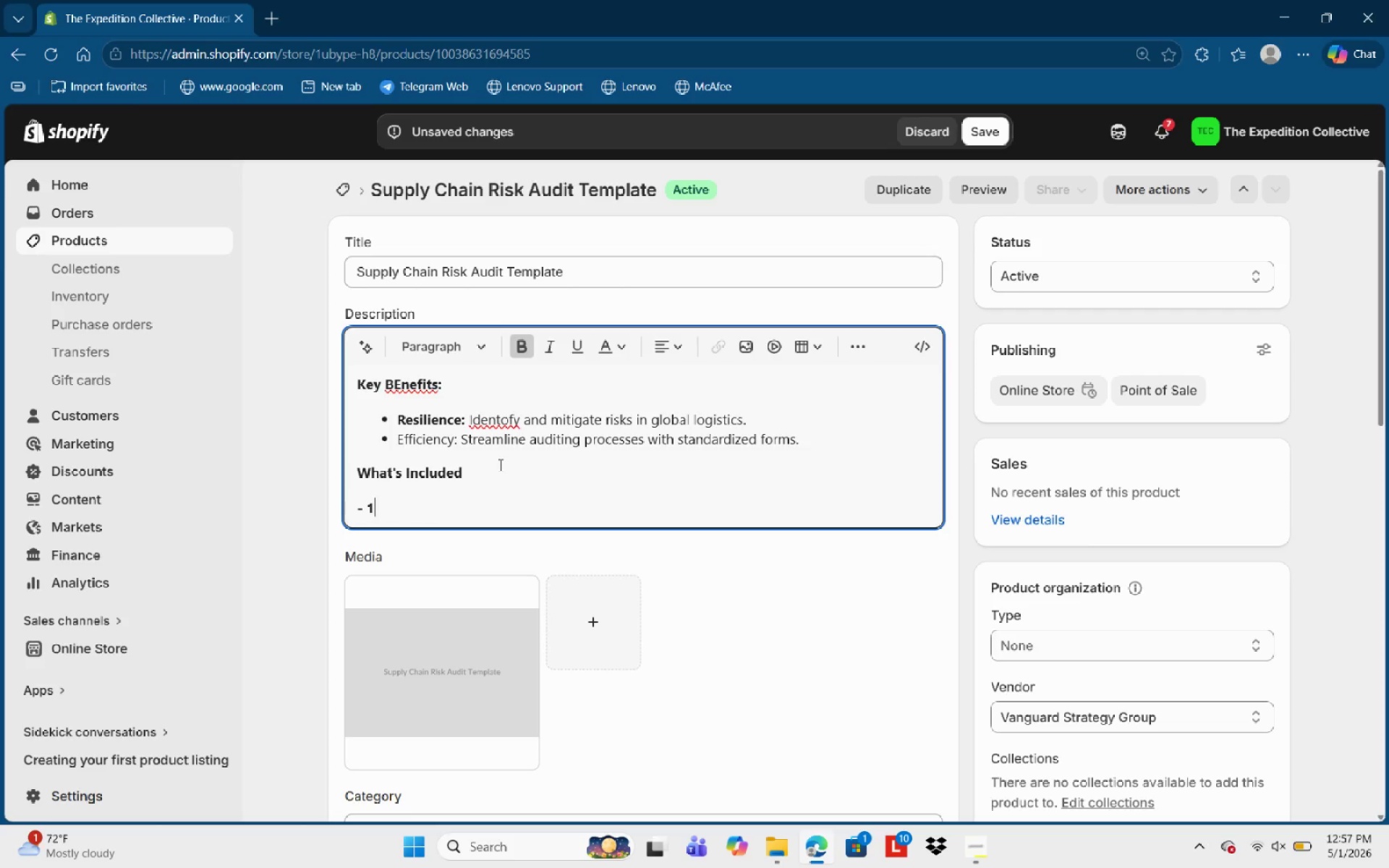 
key(Backspace)
 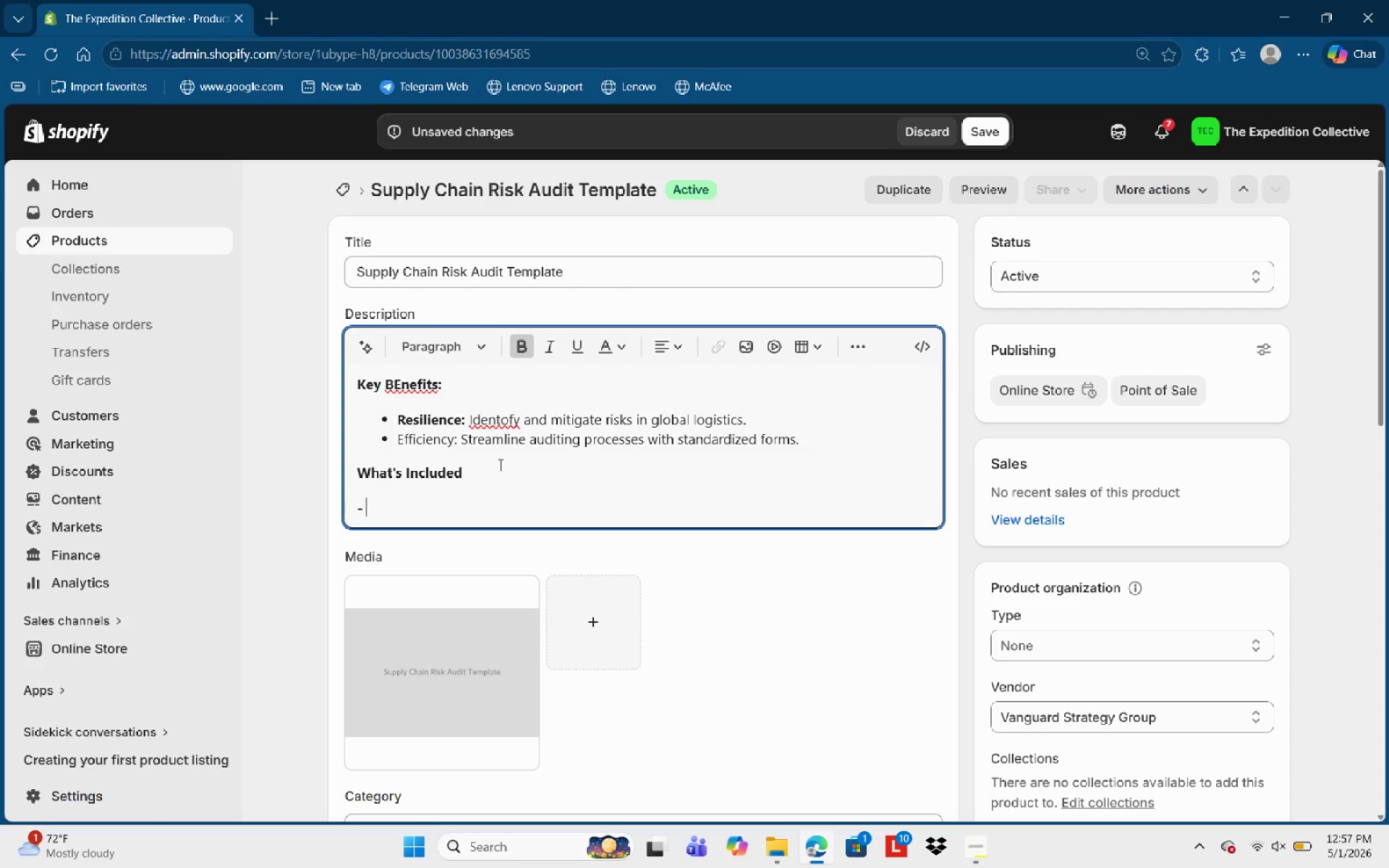 
key(Backspace)
 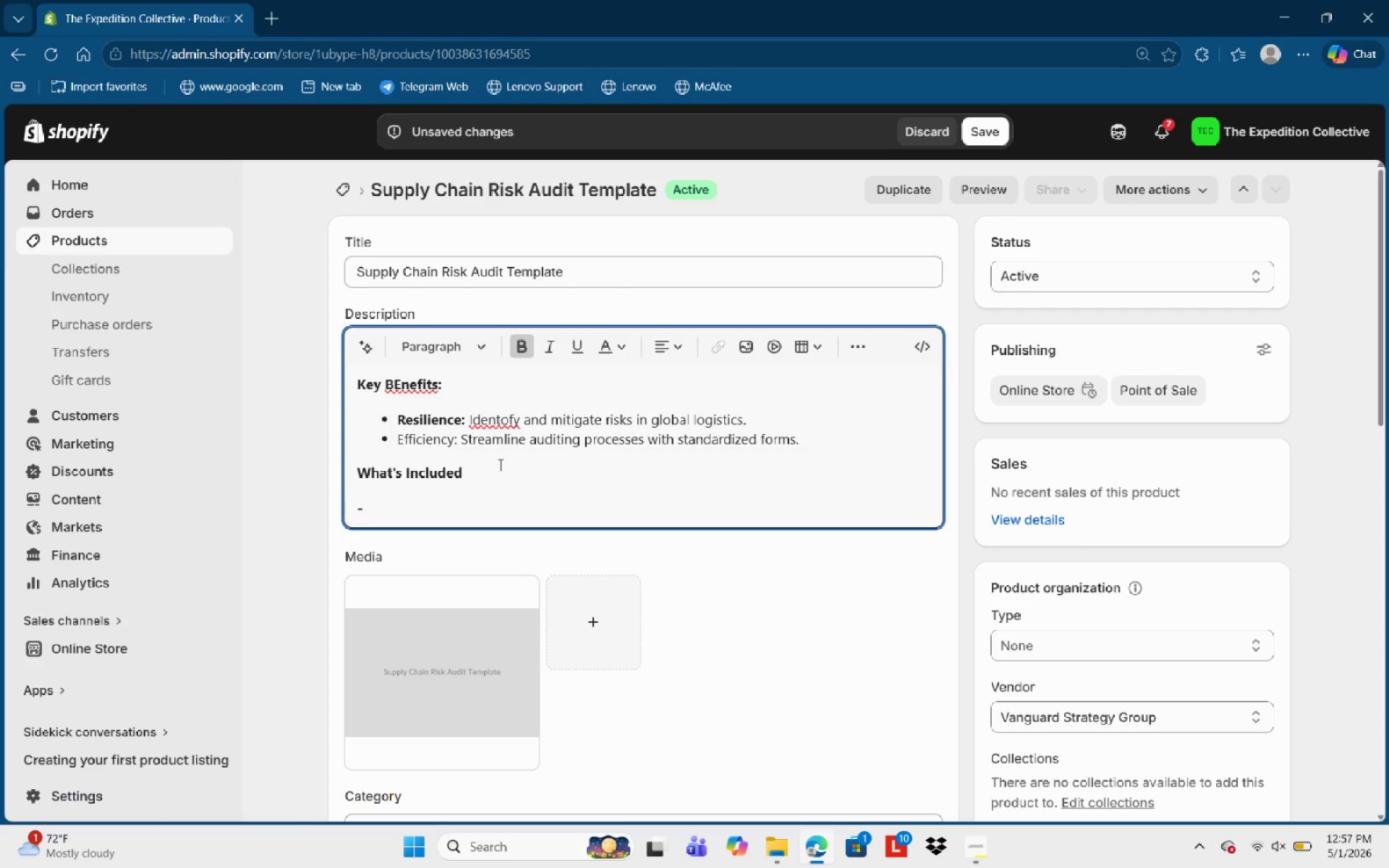 
key(Backspace)
 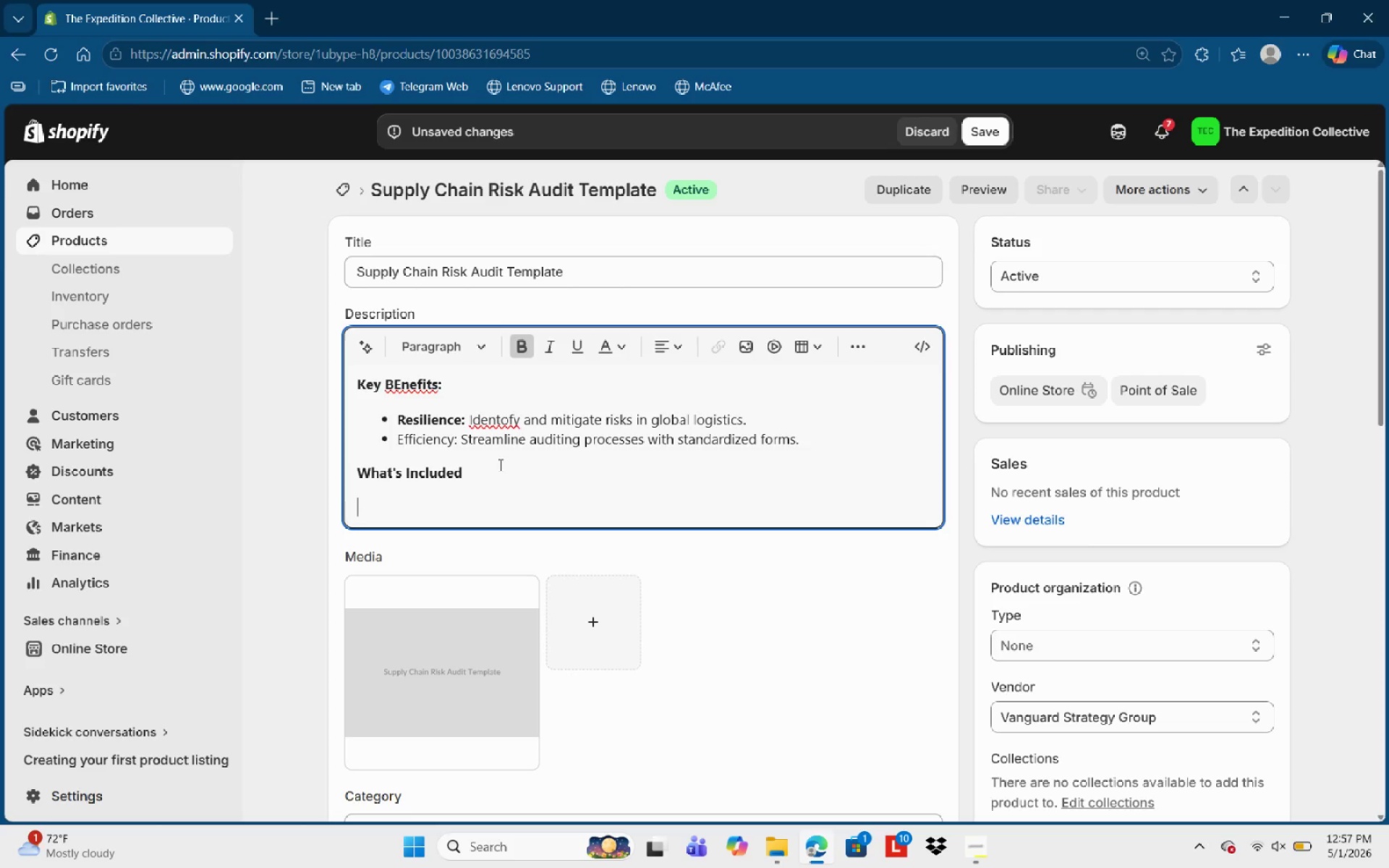 
key(Backspace)
 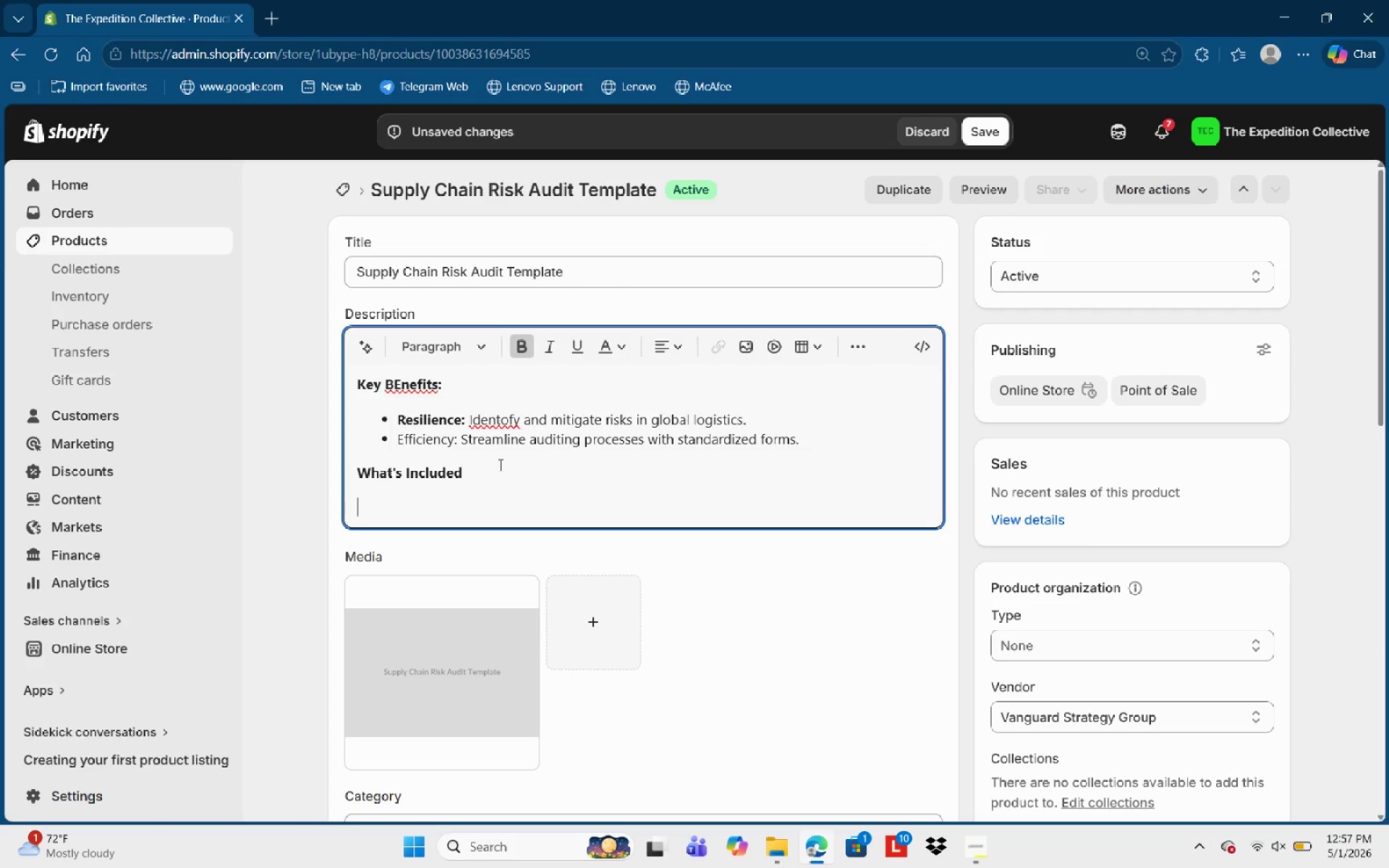 
key(NumpadSubtract)
 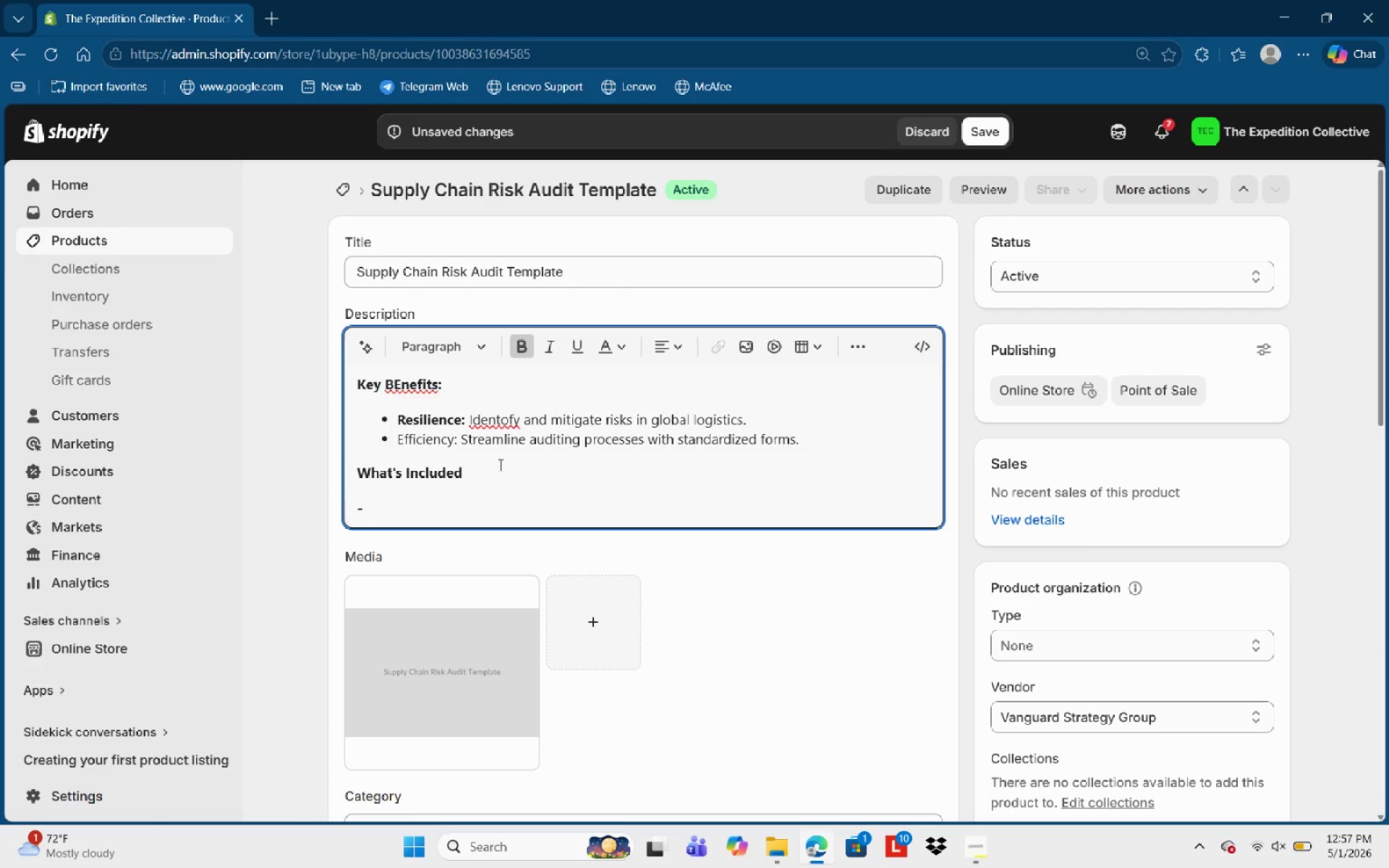 
key(Space)
 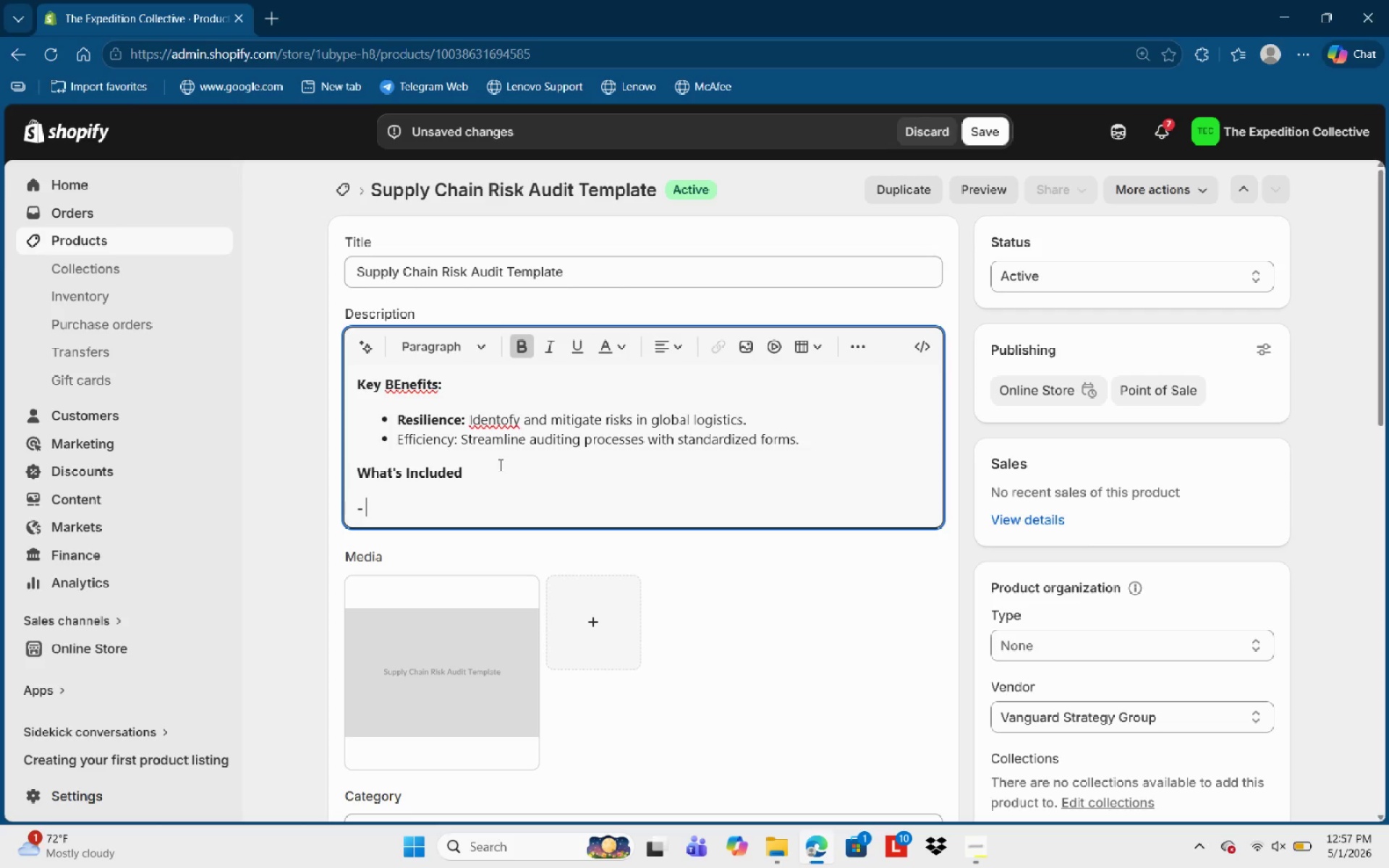 
key(Control+B)
 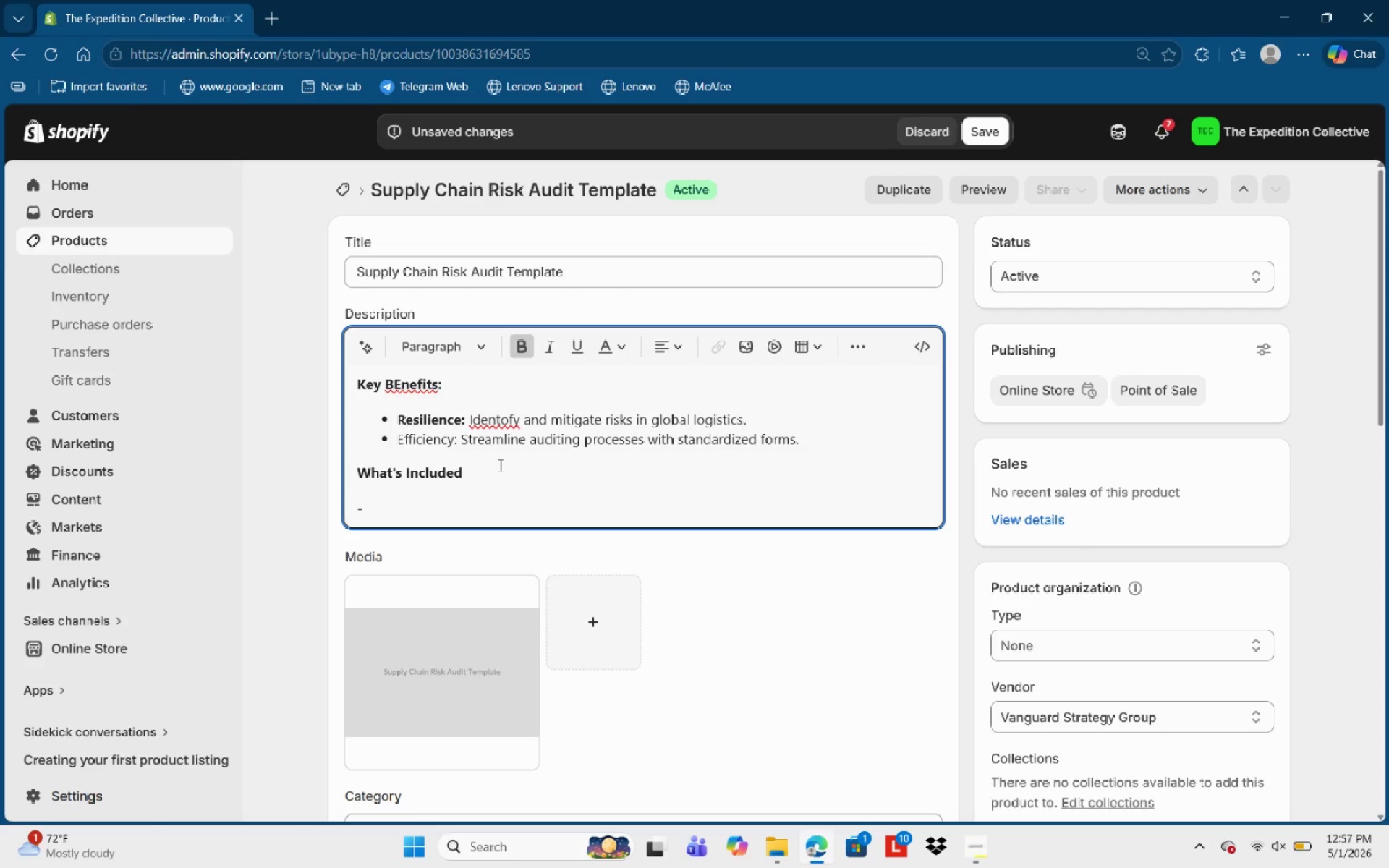 
type(1x Advanced Excel Modeling Tool)
key(NumpadEnter)
type(1x PDF User Guide)
key(NumpadEnter)
key(Backspace)
 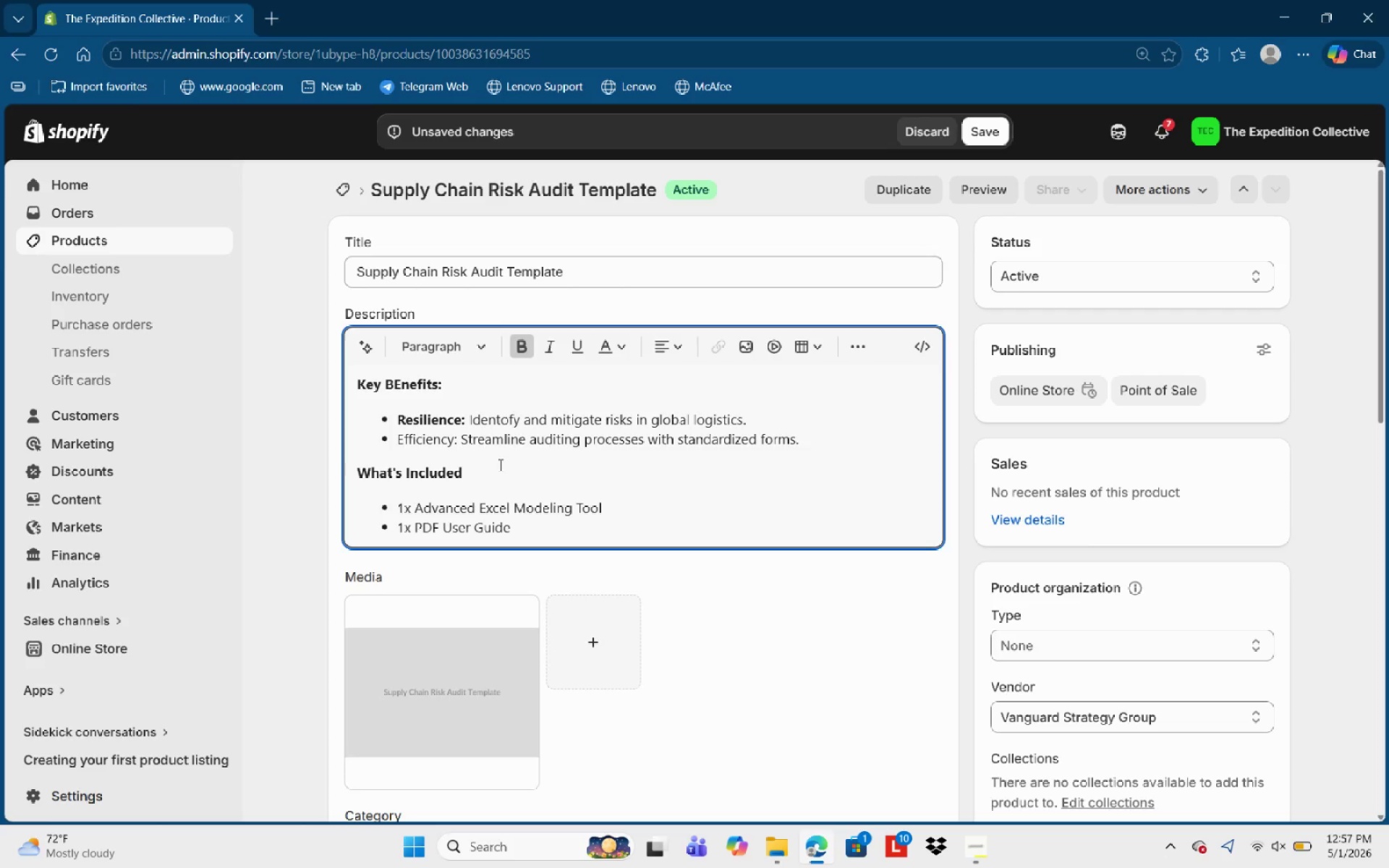 
wait(24.81)
 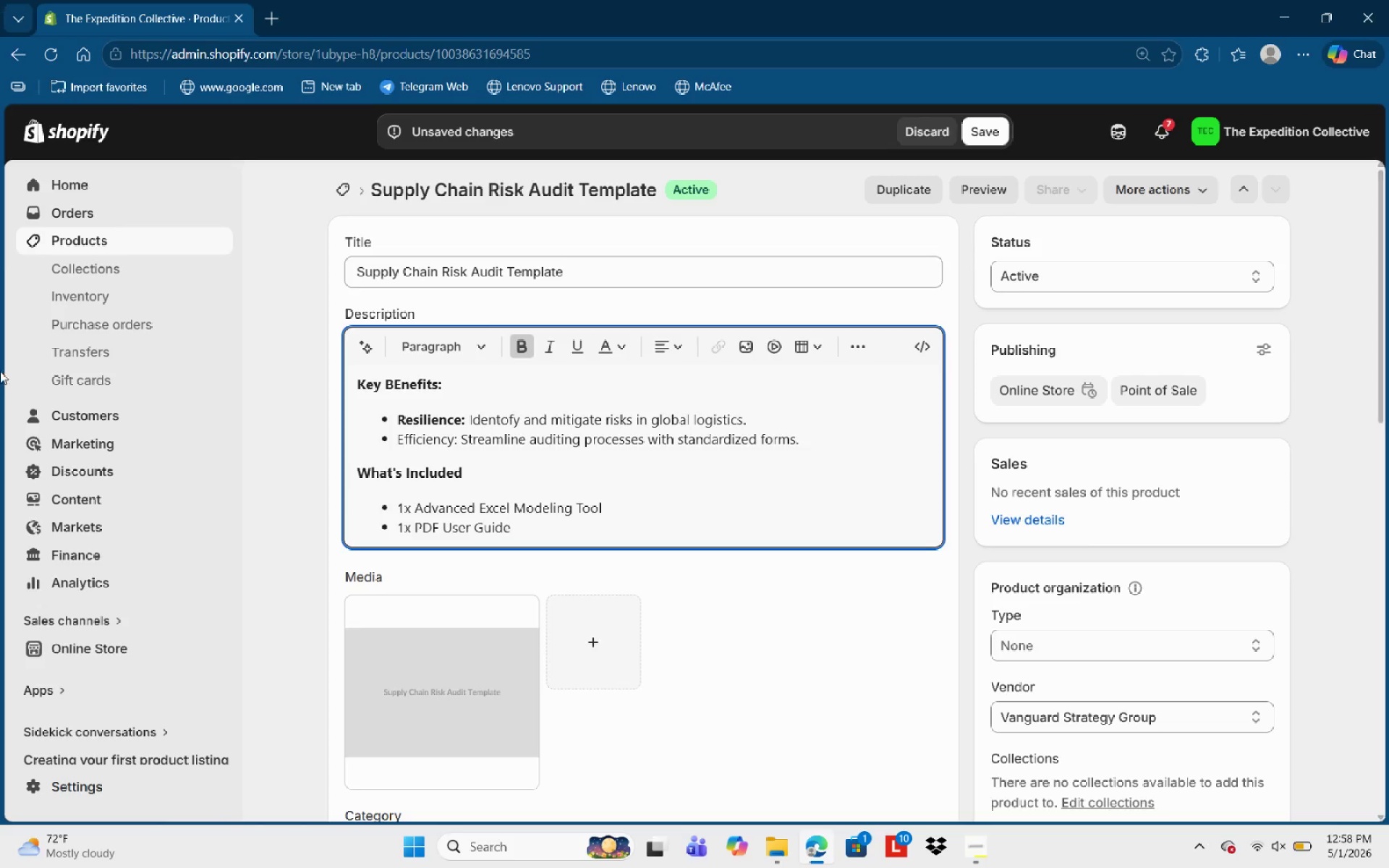 
left_click_drag(start_coordinate=[453, 441], to_coordinate=[402, 438])
 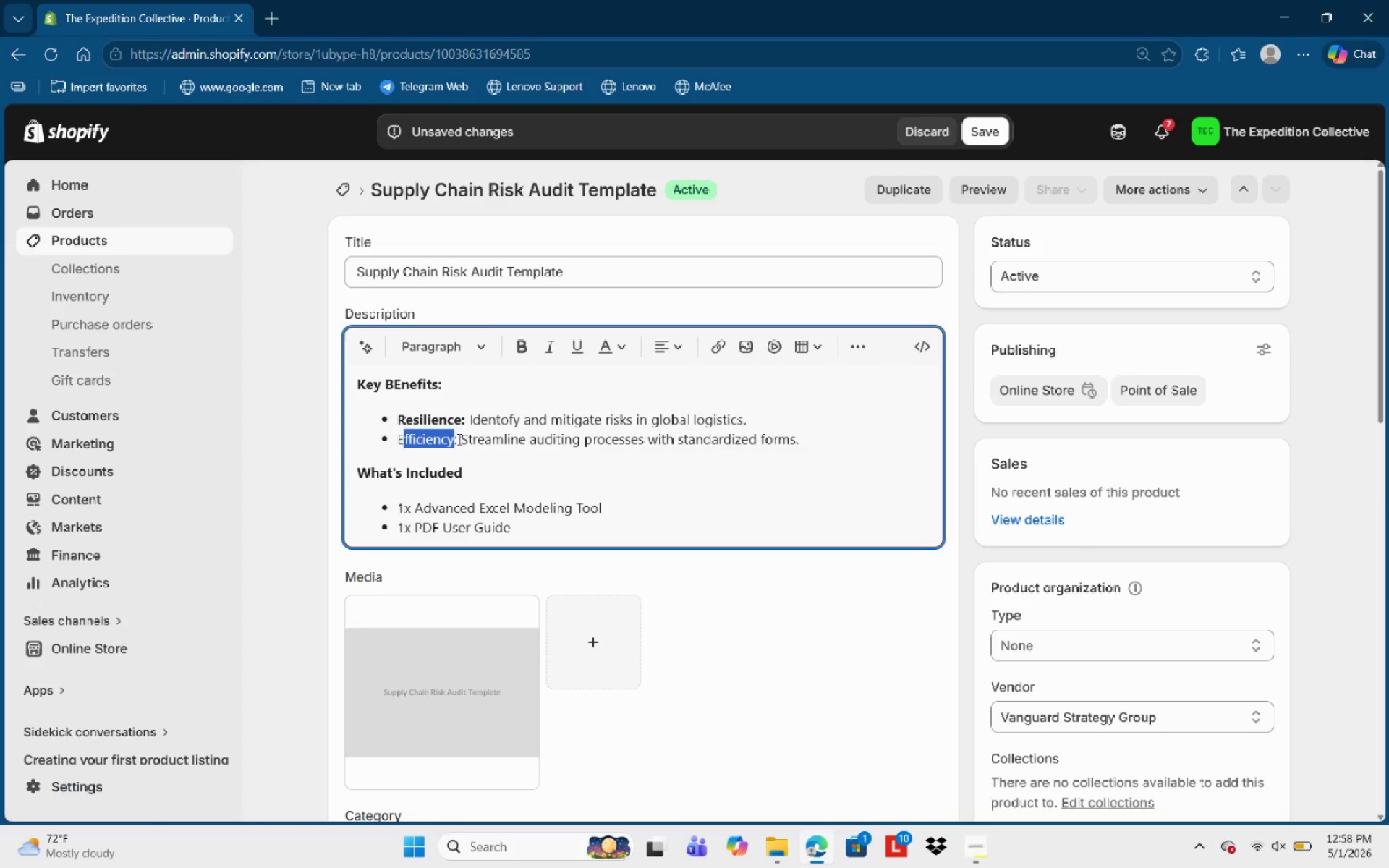 
left_click_drag(start_coordinate=[458, 439], to_coordinate=[363, 435])
 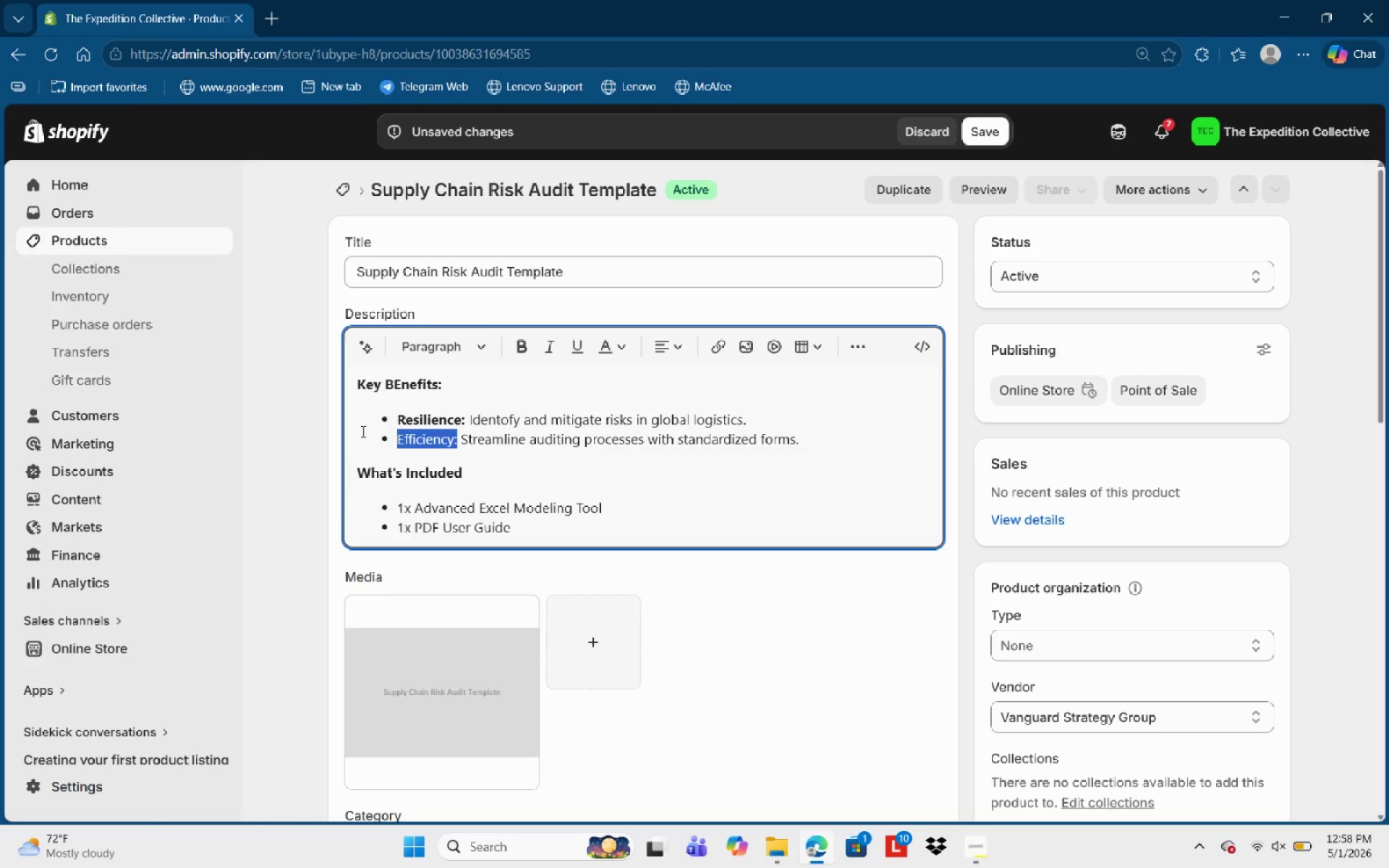 
key(Control+B)
 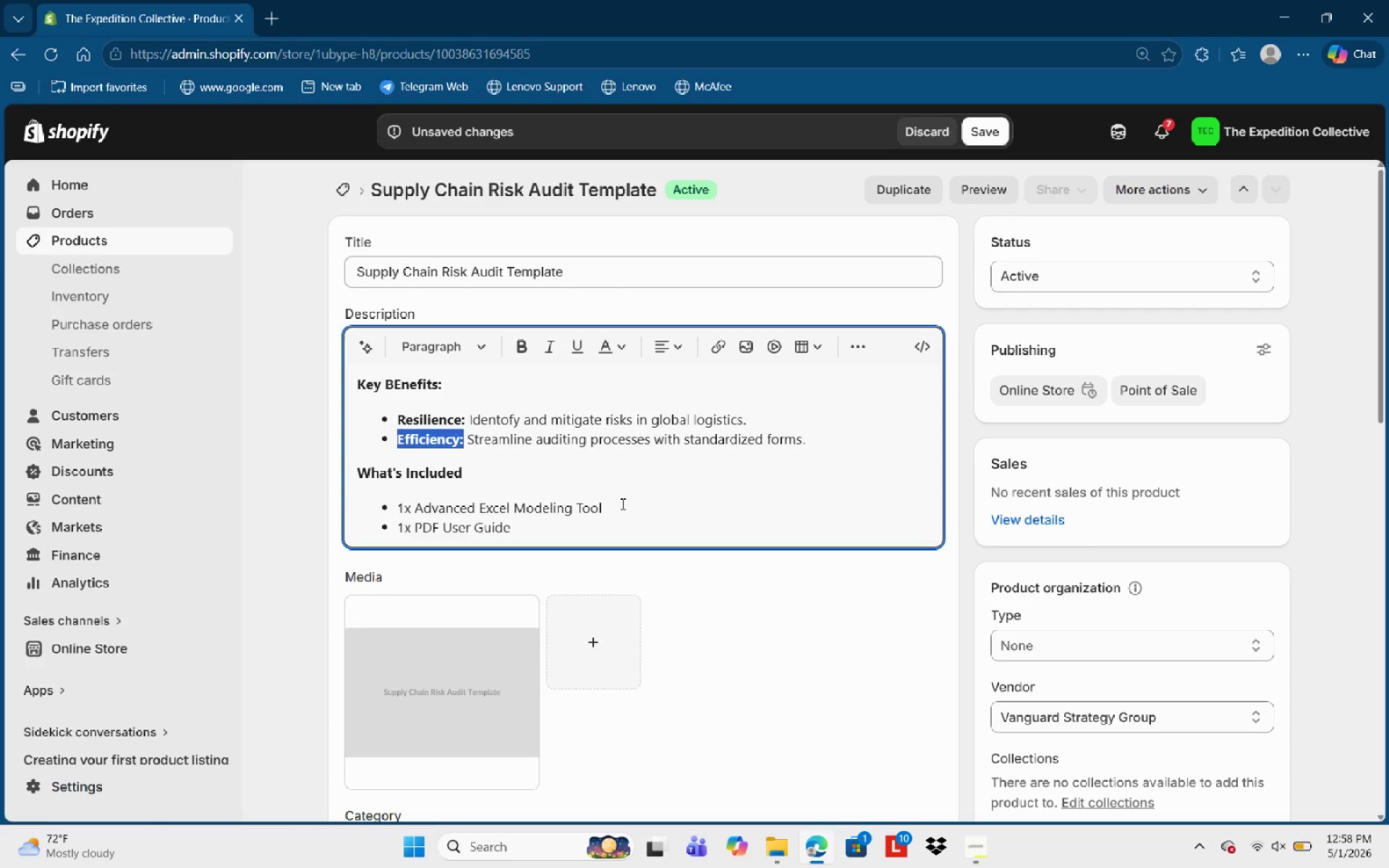 
left_click([621, 503])
 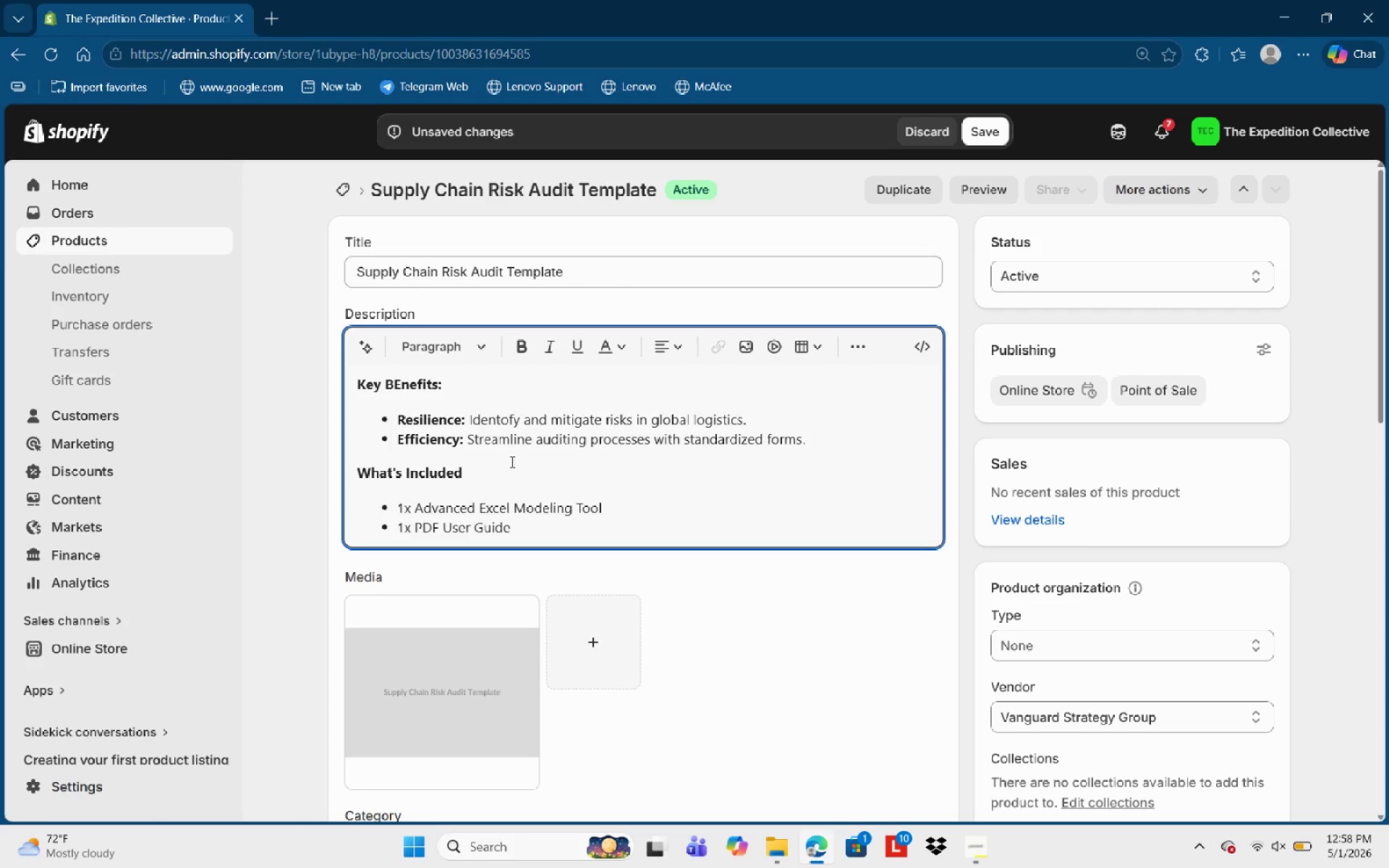 
key(Control+S)
 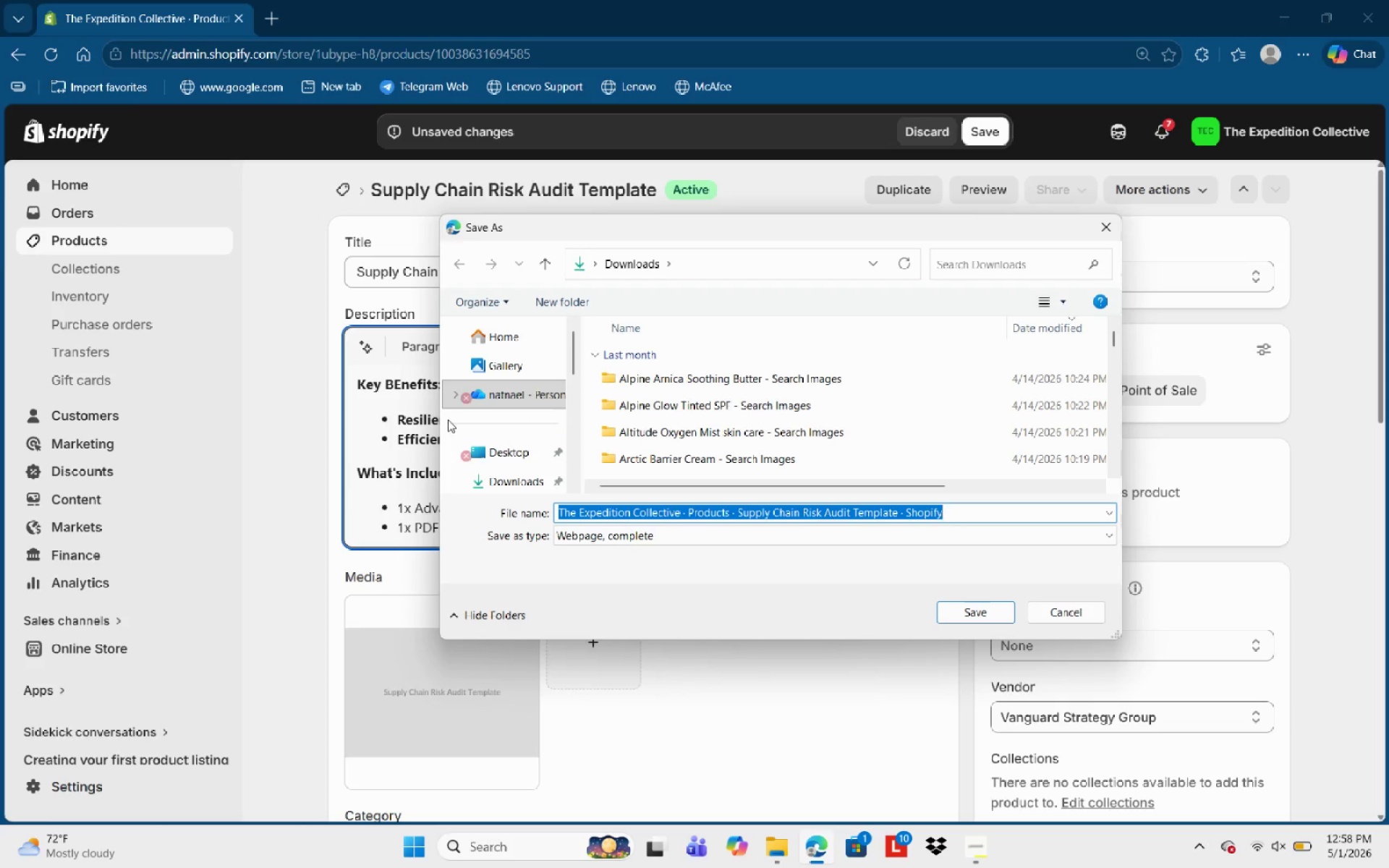 
left_click([406, 406])
 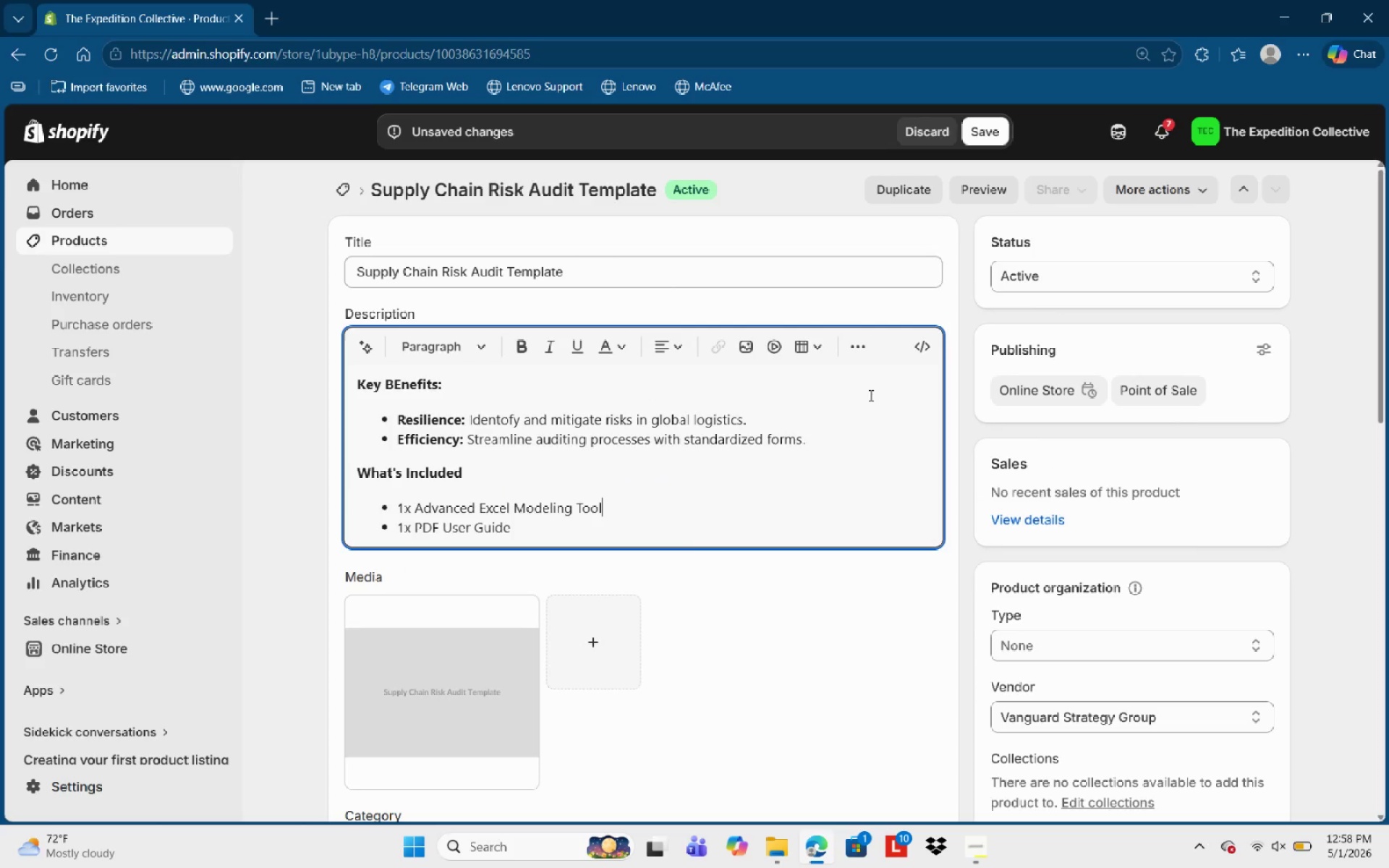 
scroll: coordinate [590, 473], scroll_direction: up, amount: 5.0
 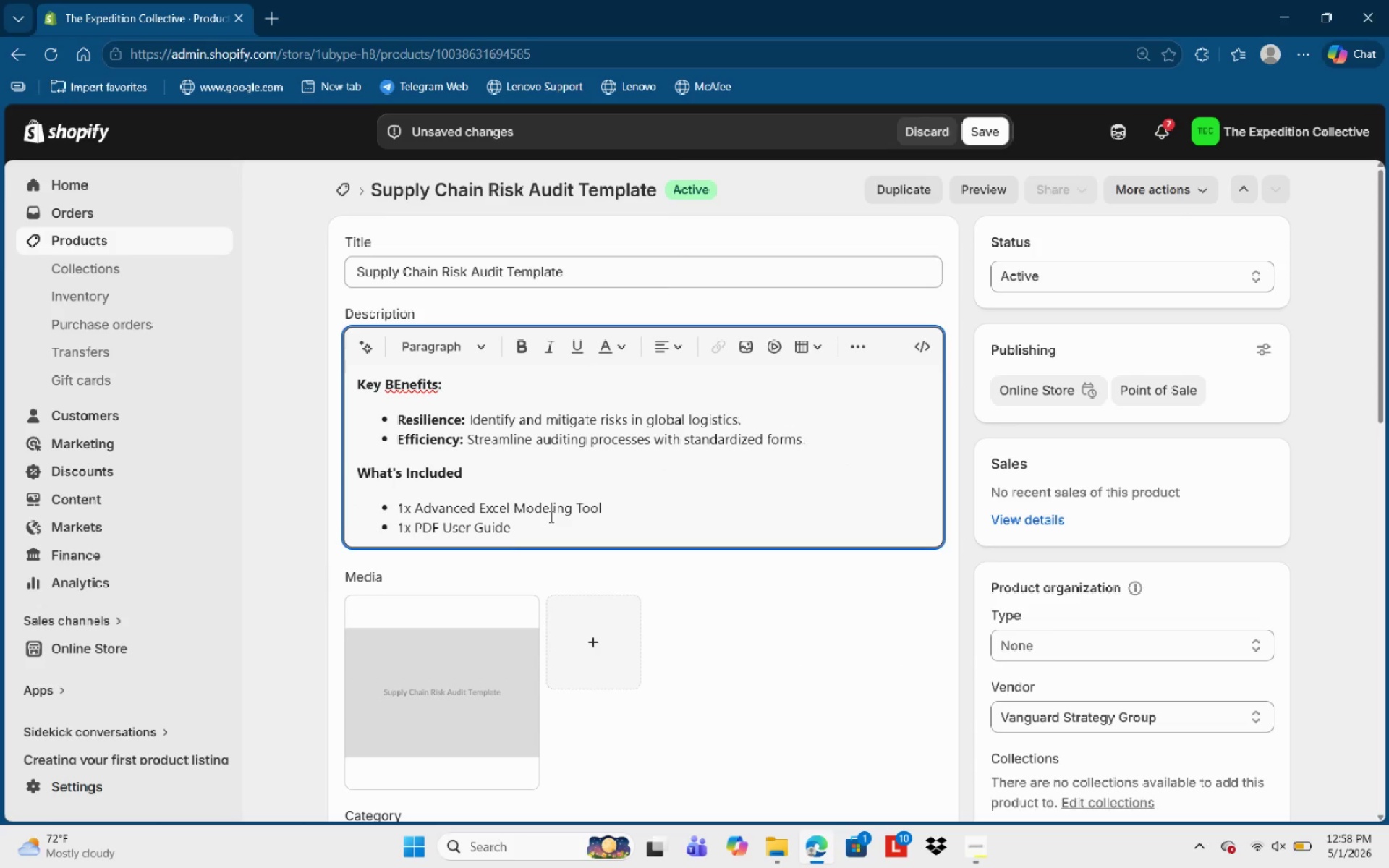 
wait(8.3)
 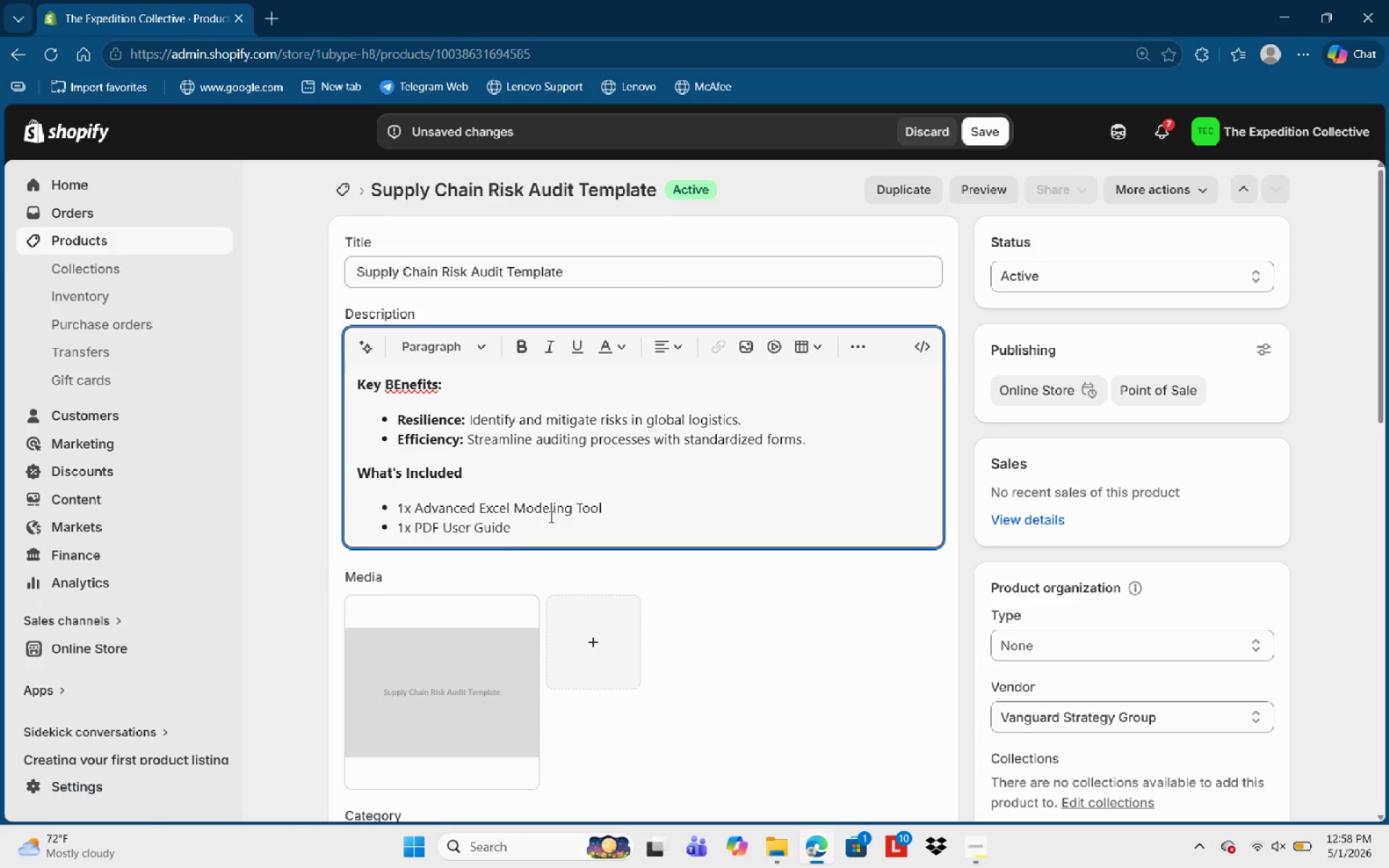 
left_click([422, 386])
 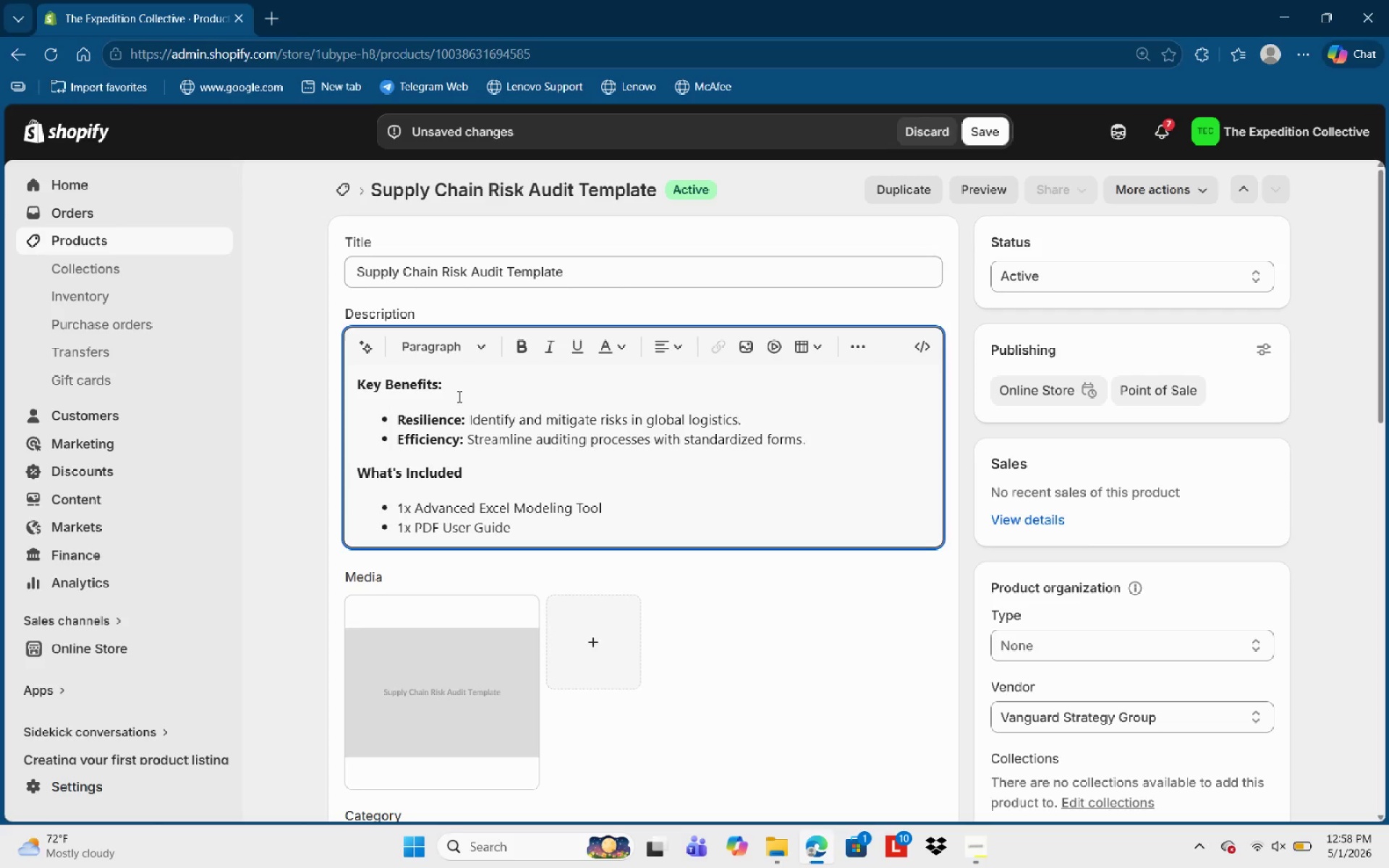 
left_click([988, 123])
 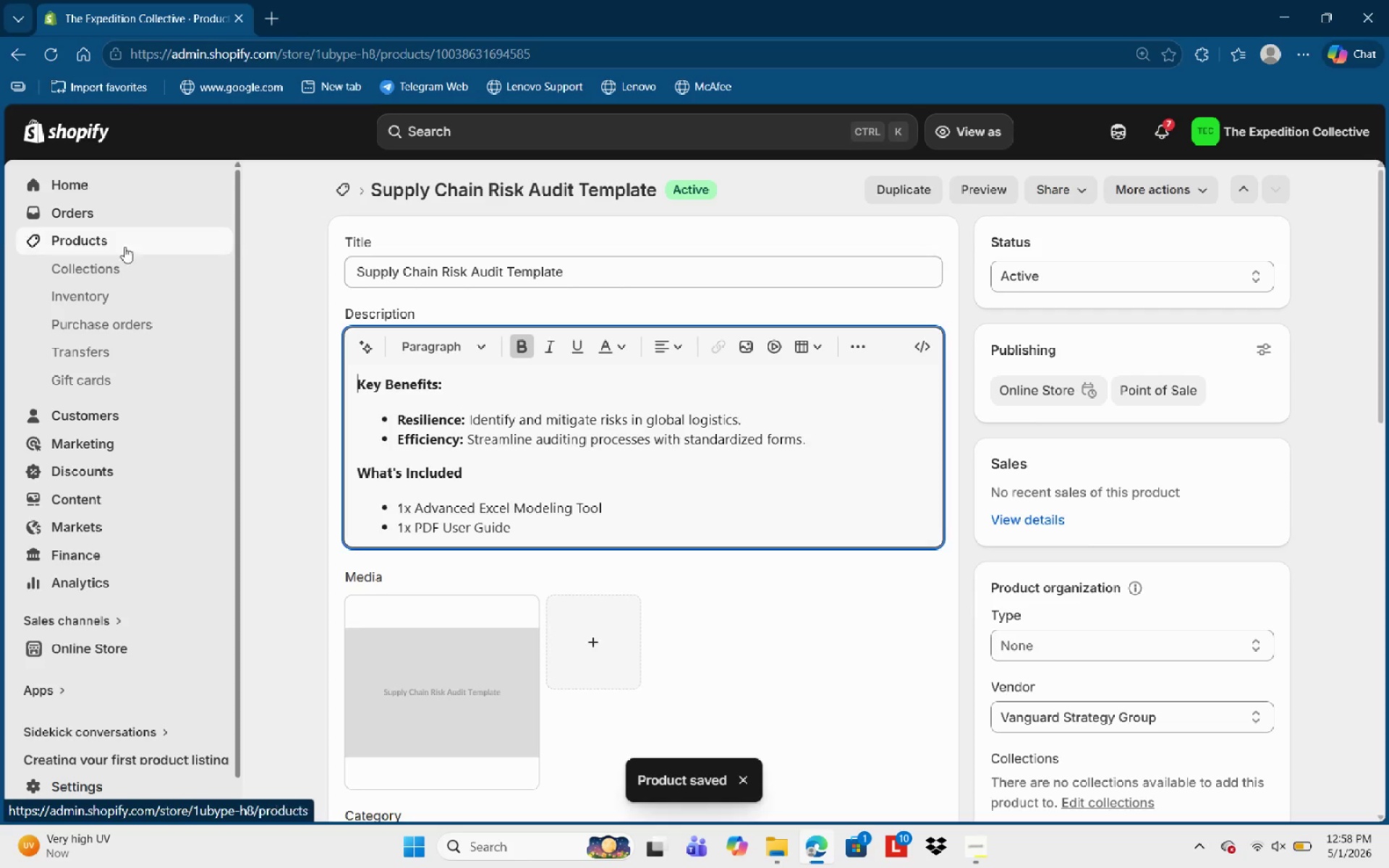 
wait(6.77)
 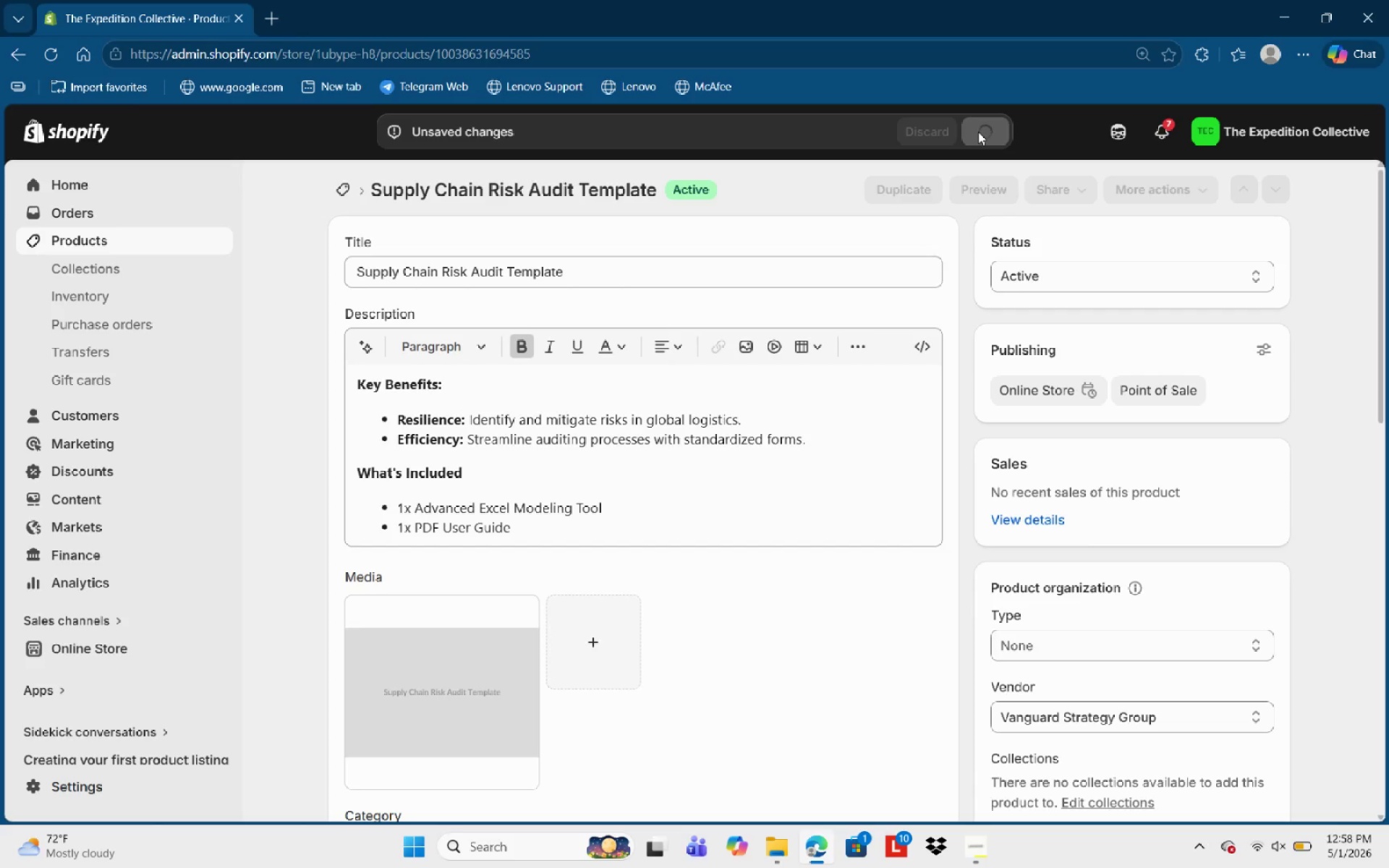 
scroll: coordinate [480, 615], scroll_direction: down, amount: 13.0
 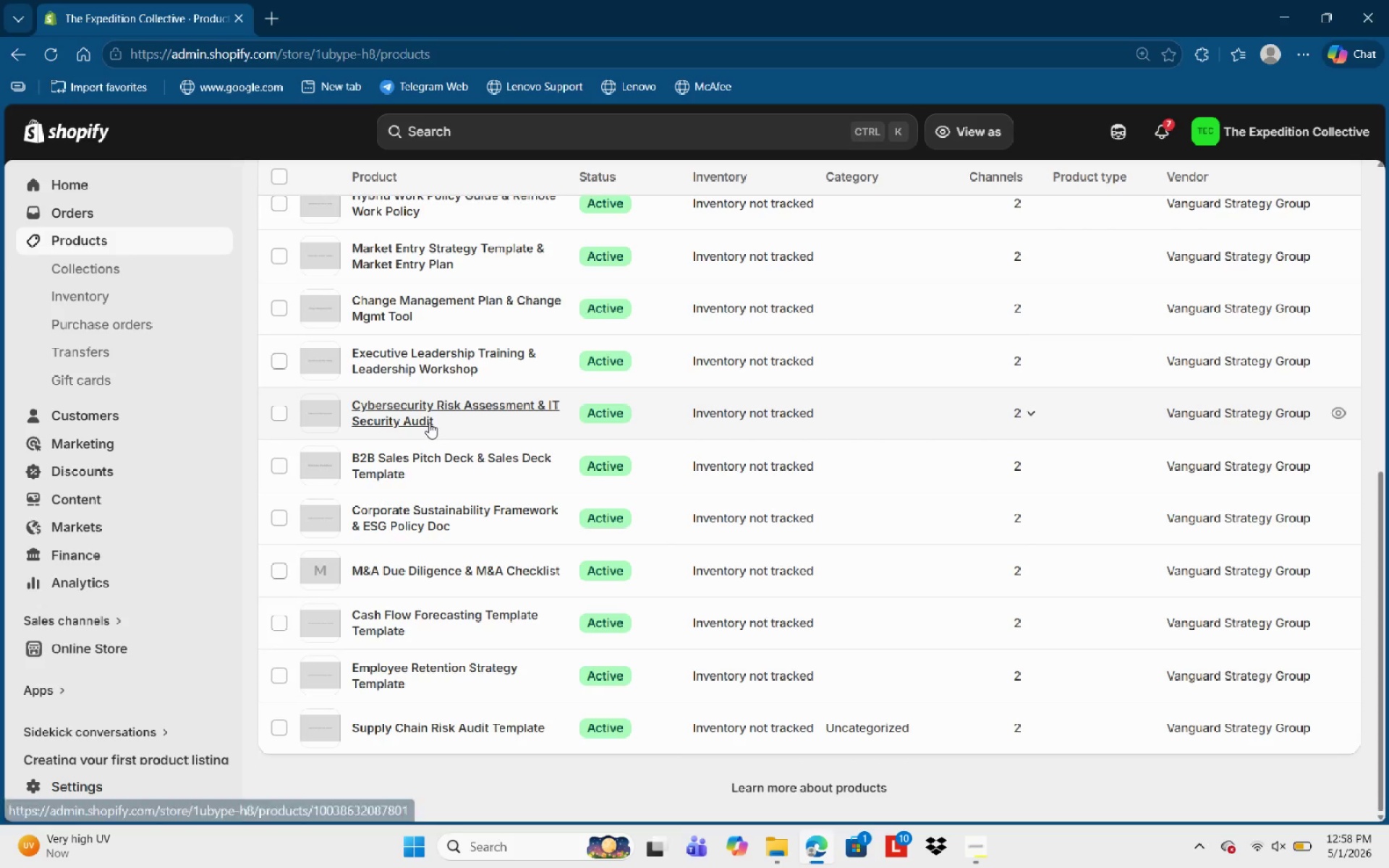 
left_click([462, 300])
 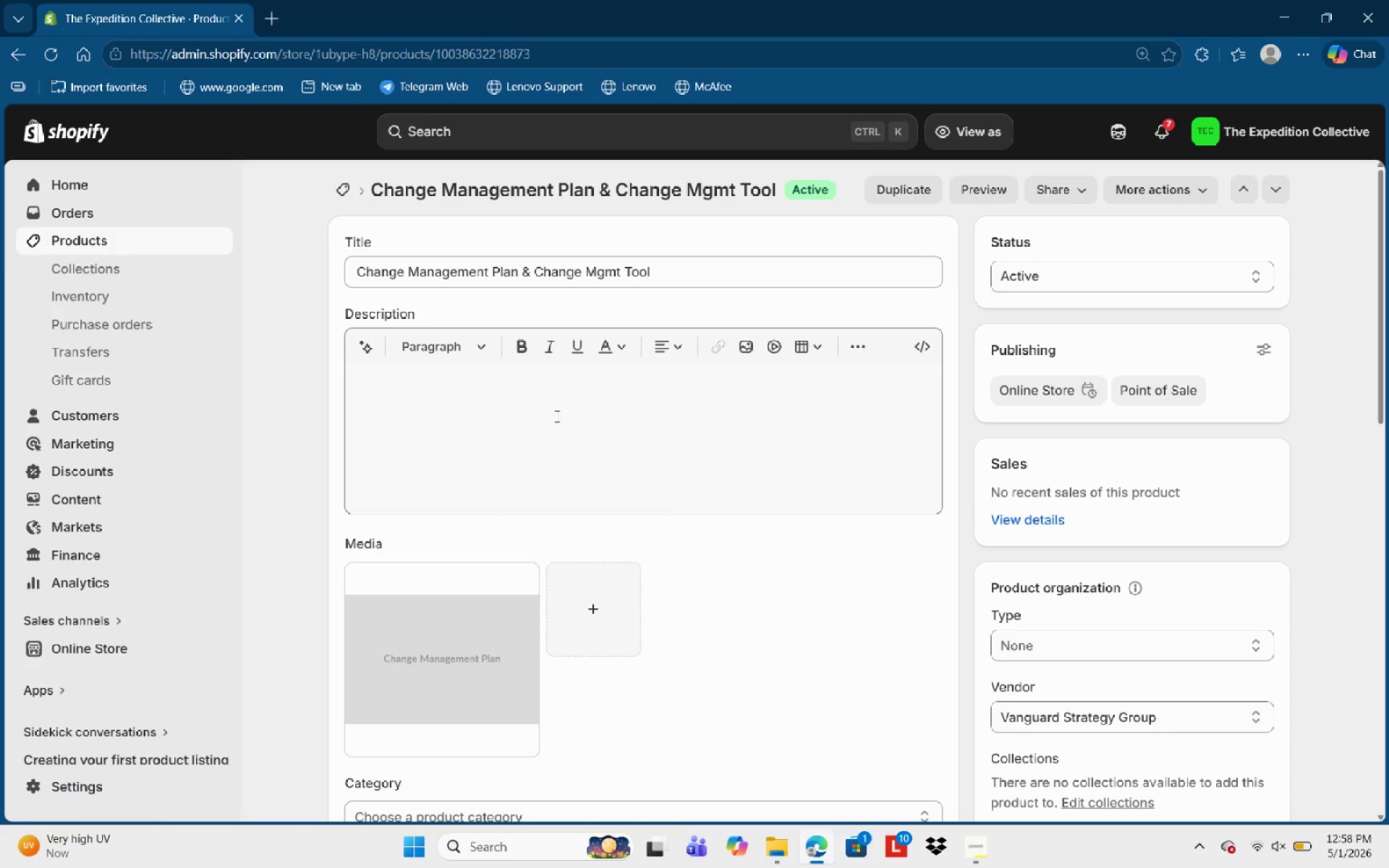 
wait(6.73)
 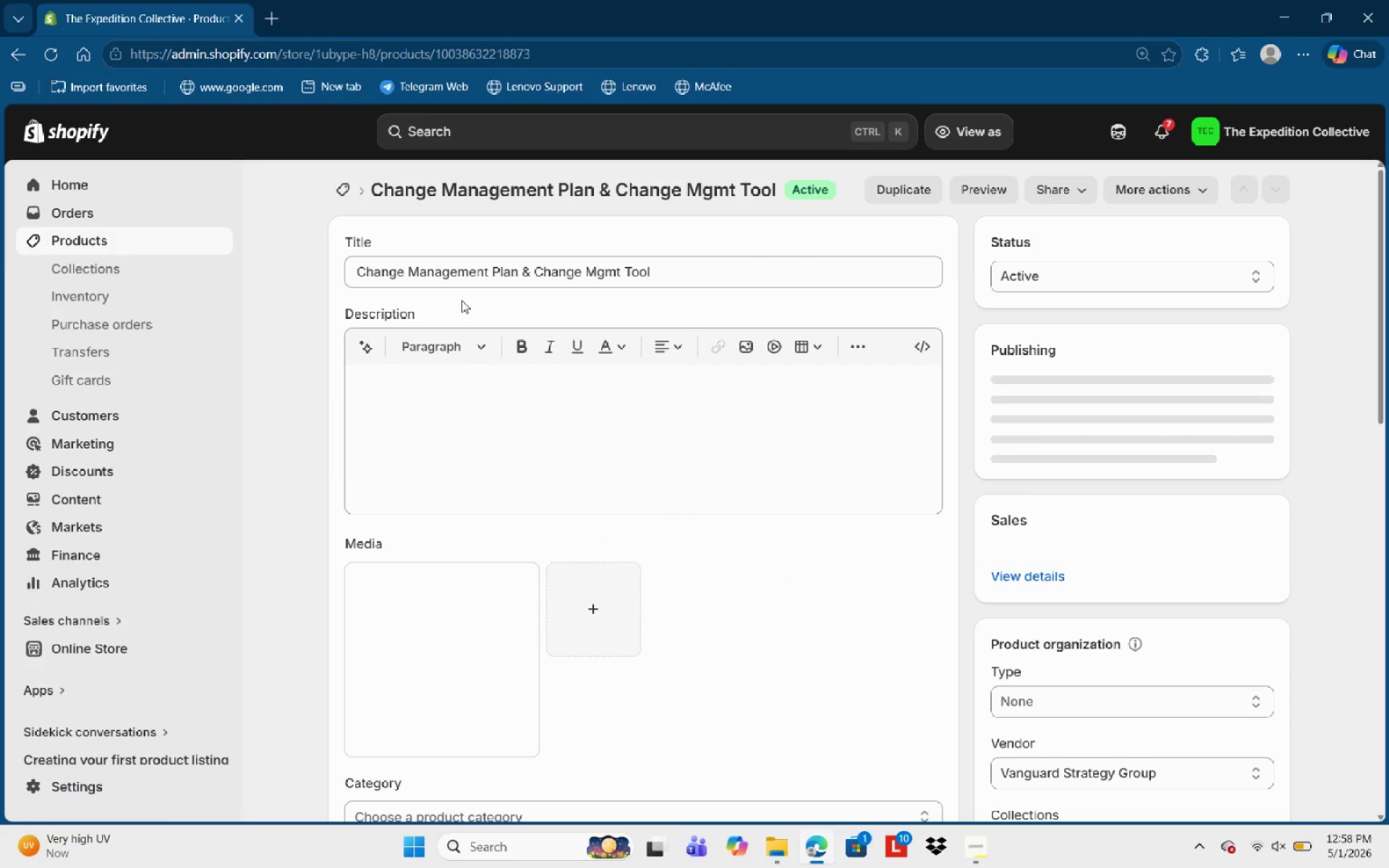 
left_click([556, 416])
 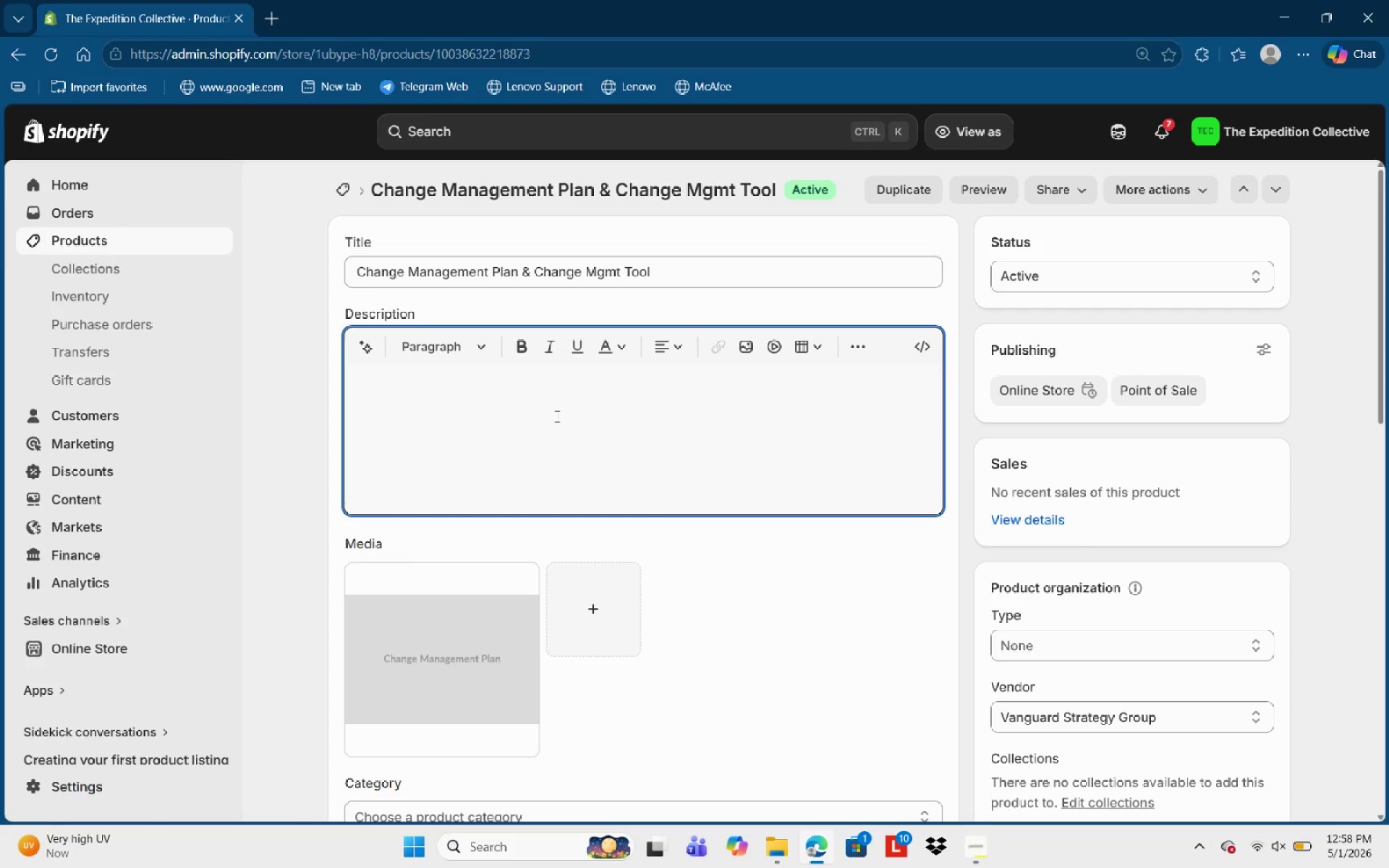 
type(Zk)
key(Backspace)
key(Backspace)
type(KJey ==)
key(Backspace)
key(Backspace)
key(Backspace)
key(Backspace)
key(Backspace)
key(Backspace)
type(ey Man)
key(Backspace)
key(Backspace)
key(Backspace)
type(Vene=)
key(Backspace)
key(Backspace)
key(Backspace)
key(Backspace)
key(Backspace)
type(Benefiys )
key(Backspace)
key(Backspace)
key(Backspace)
type(ts)
 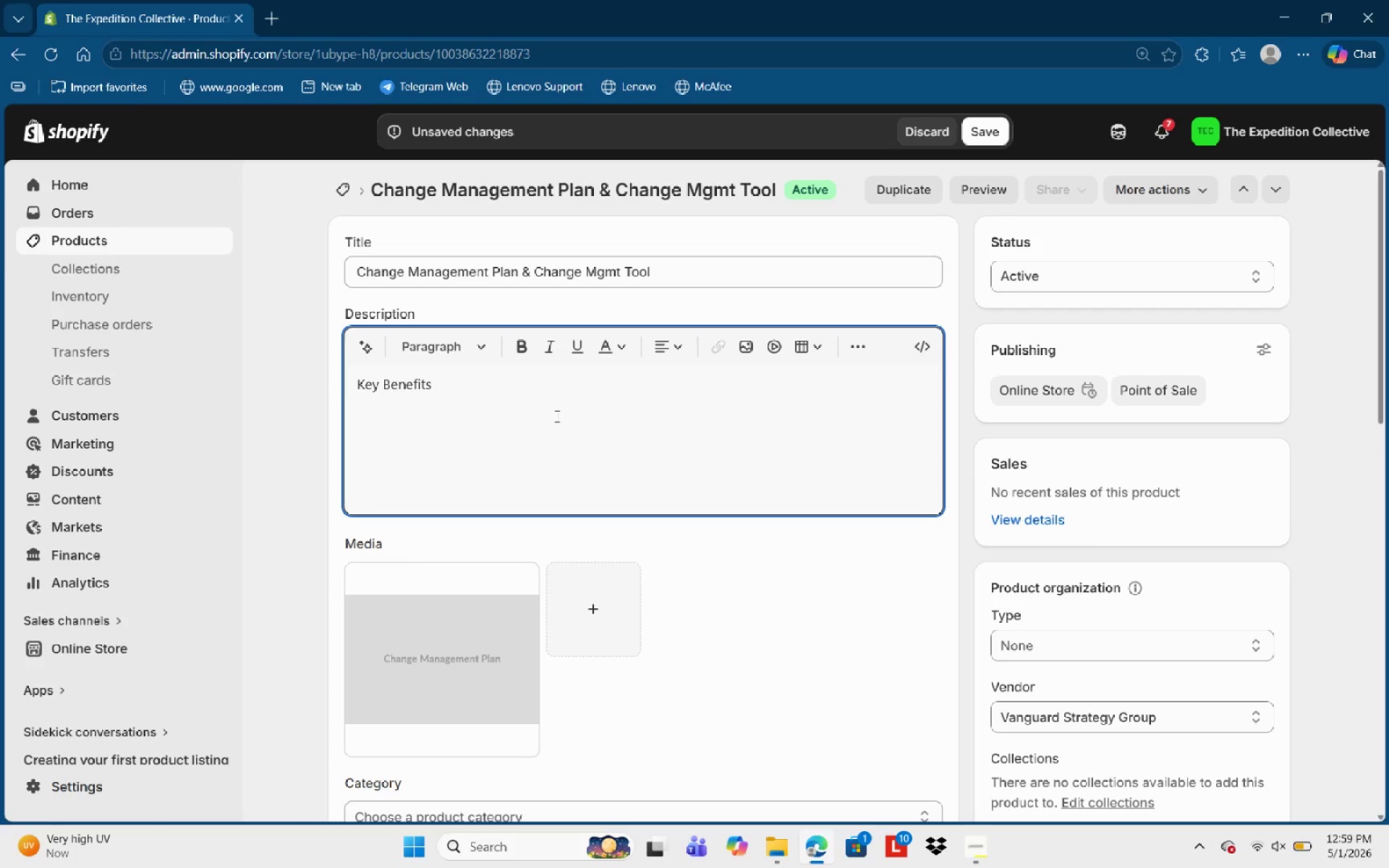 
key(Control+ControlLeft)
 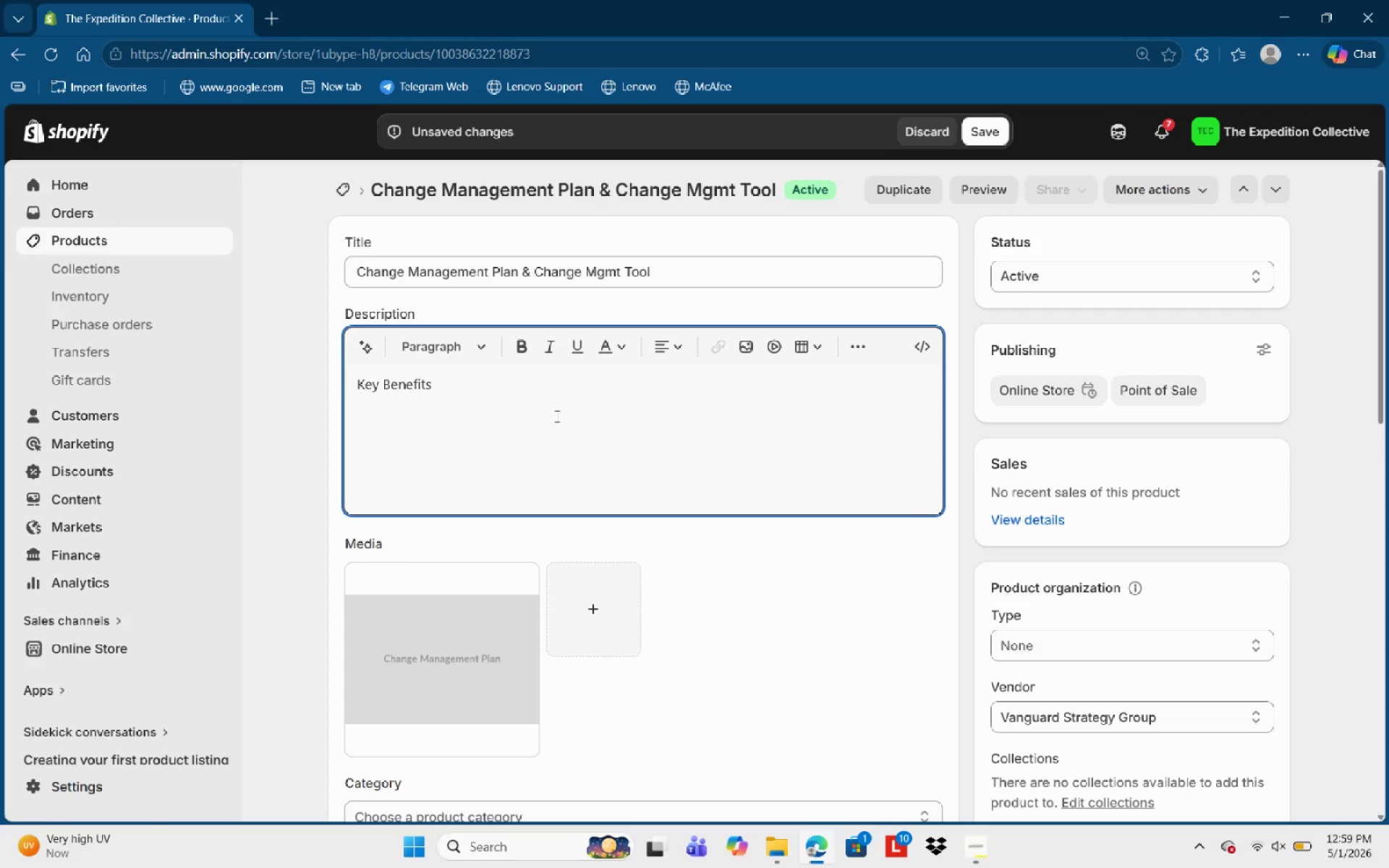 
key(Control+Shift+ArrowLeft)
 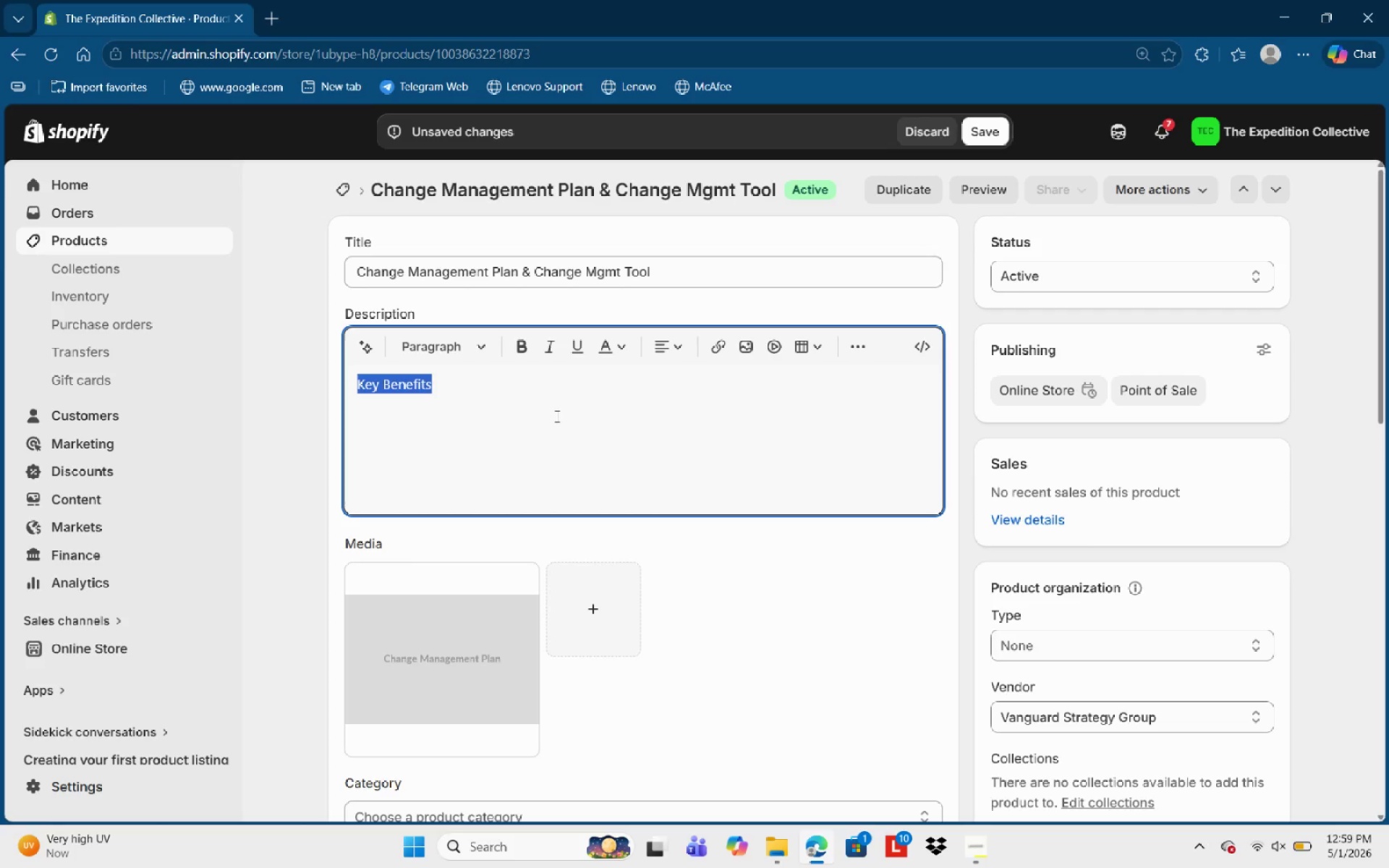 
key(Control+Shift+ArrowLeft)
 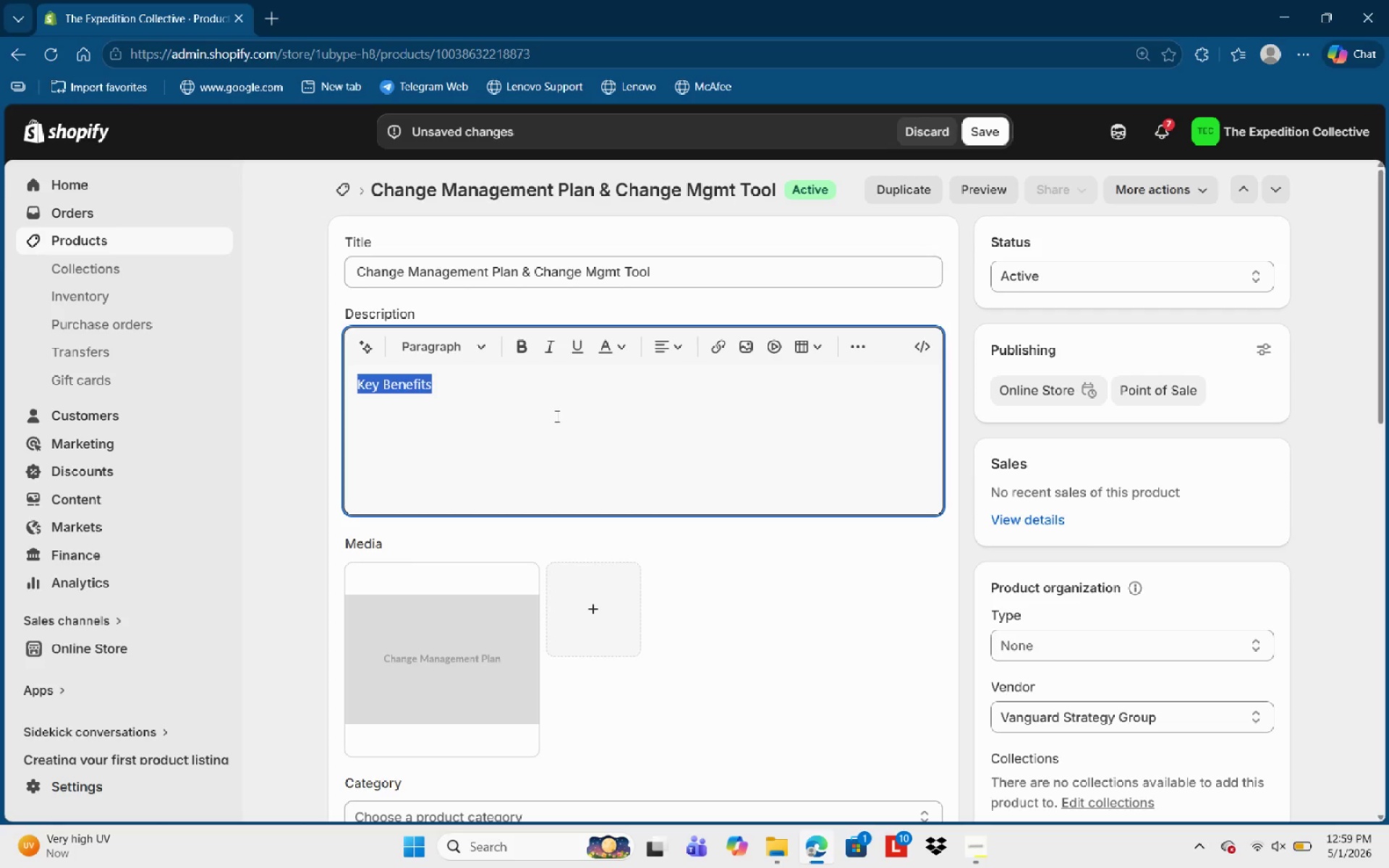 
key(Control+Shift+ArrowLeft)
 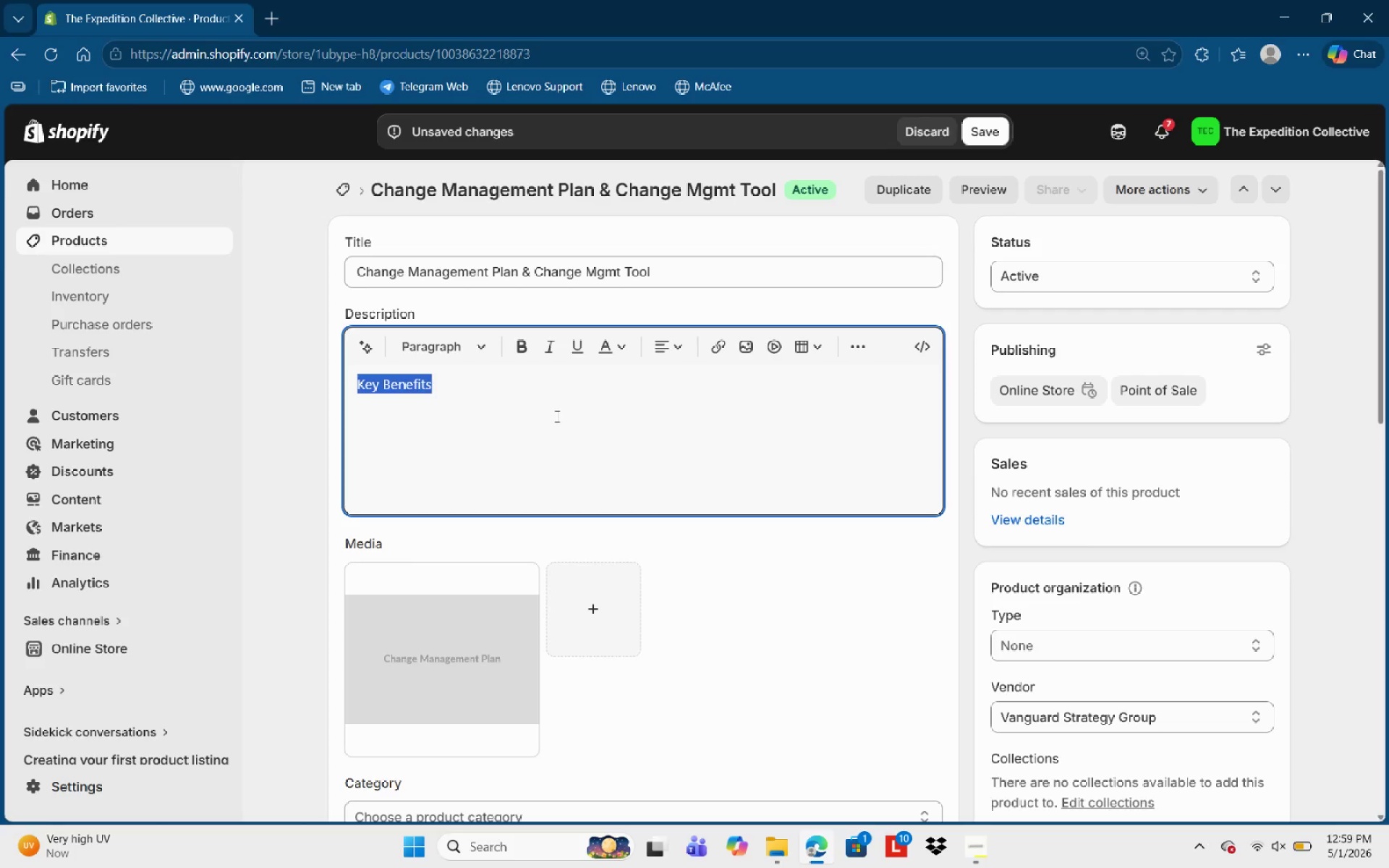 
key(Control+B)
 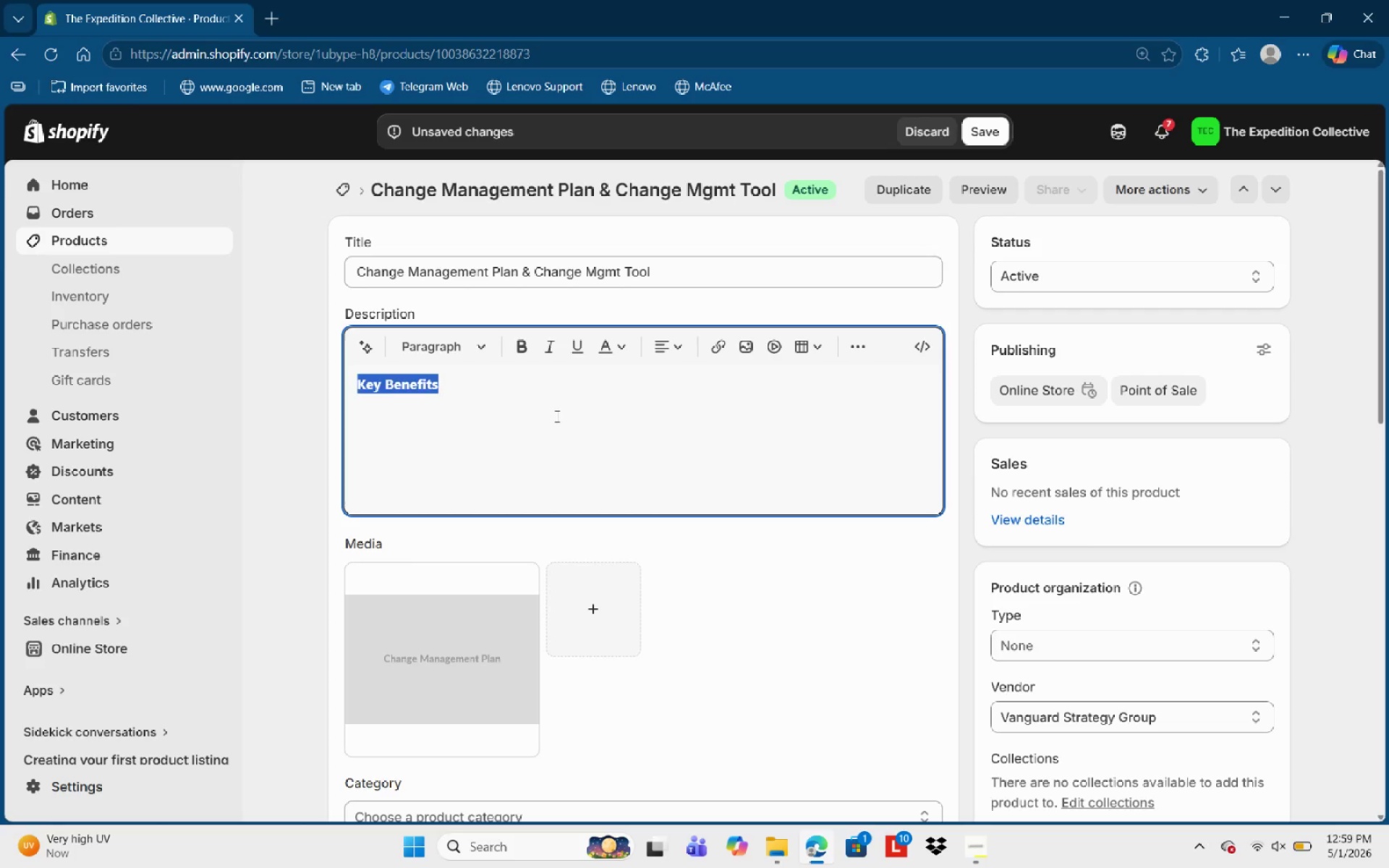 
key(ArrowRight)
 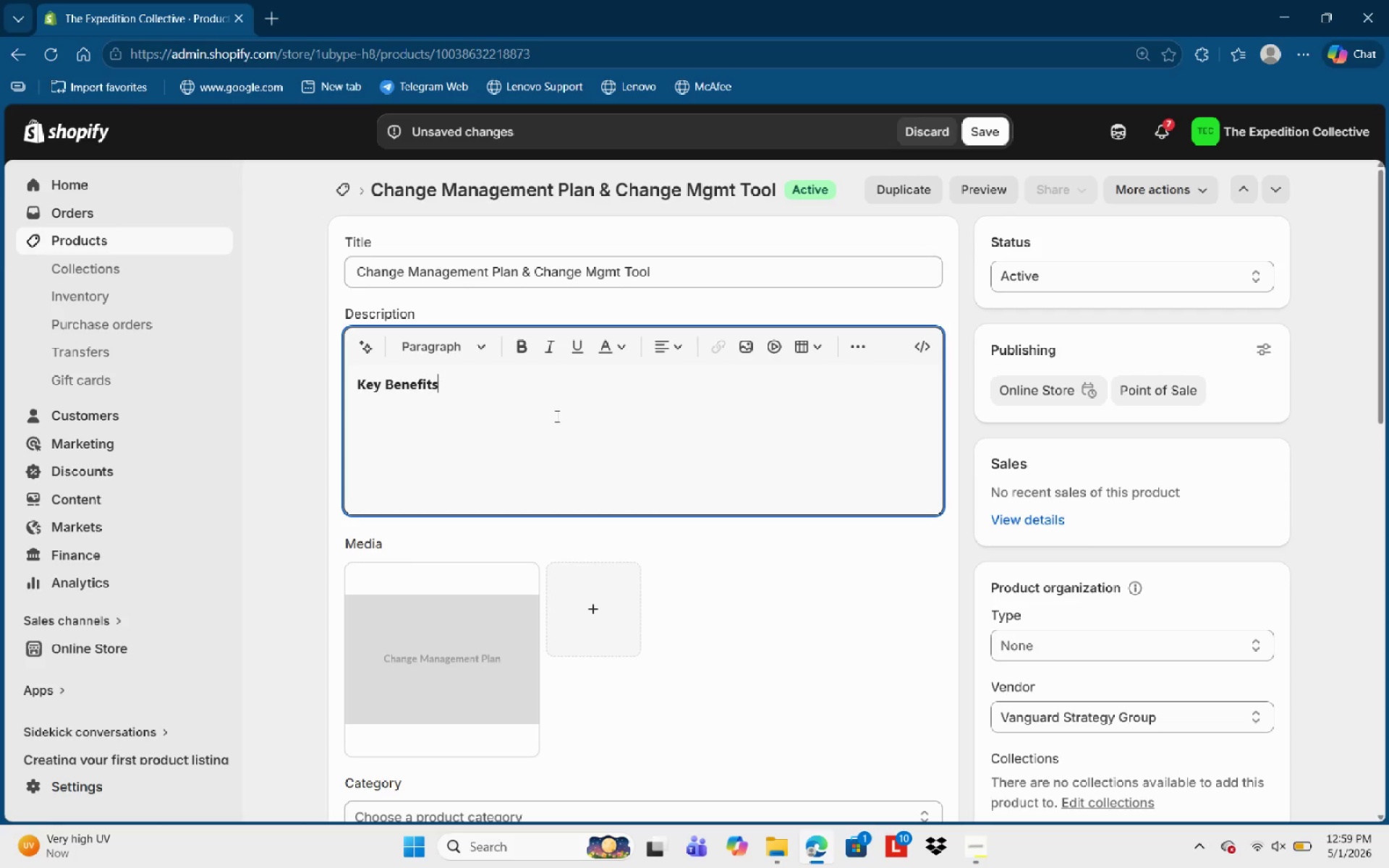 
key(Enter)
 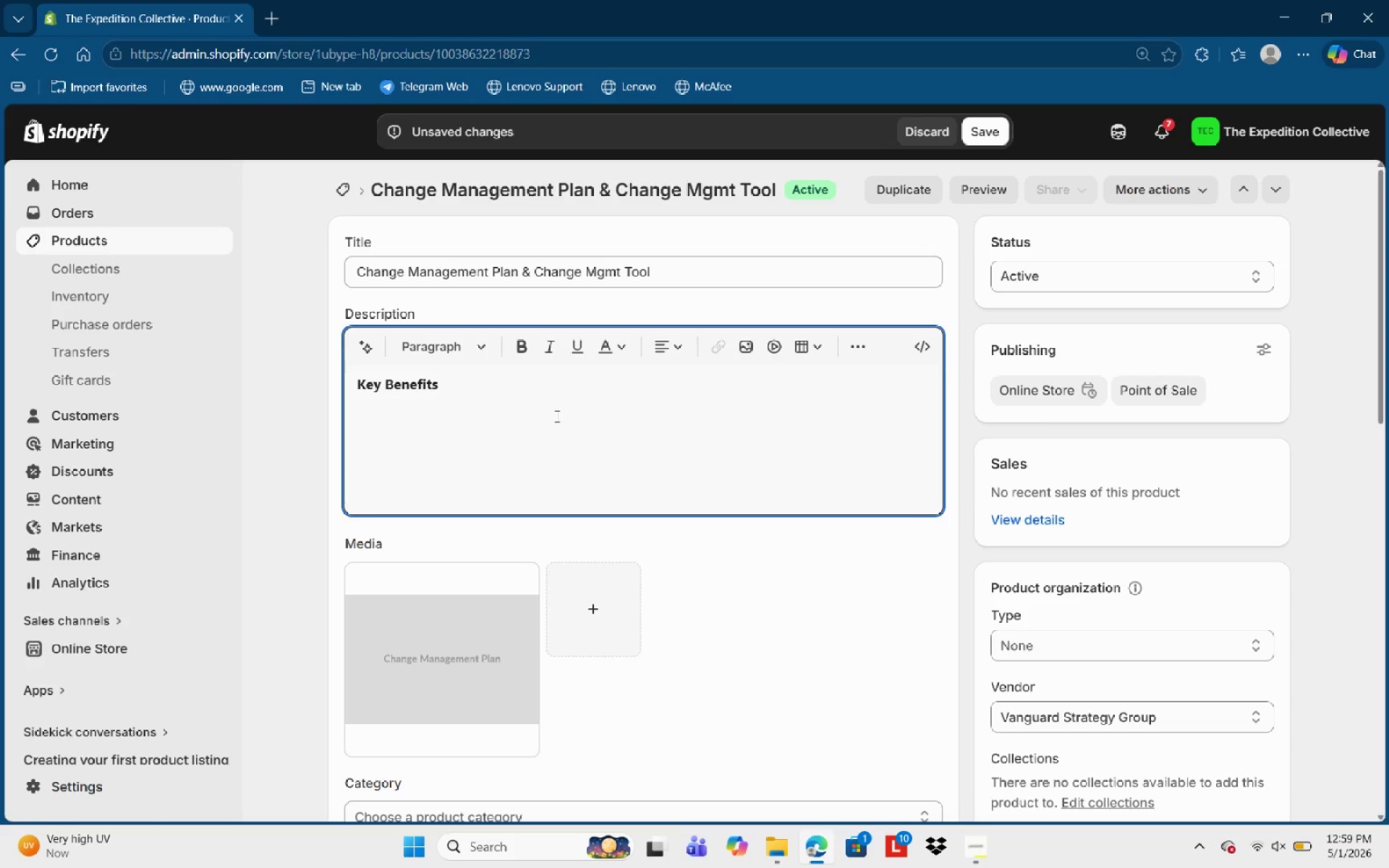 
type(Star)
key(Backspace)
key(Backspace)
type(rategic Value: Levrage Exep)
key(Backspace)
key(Backspace)
type(pert)
 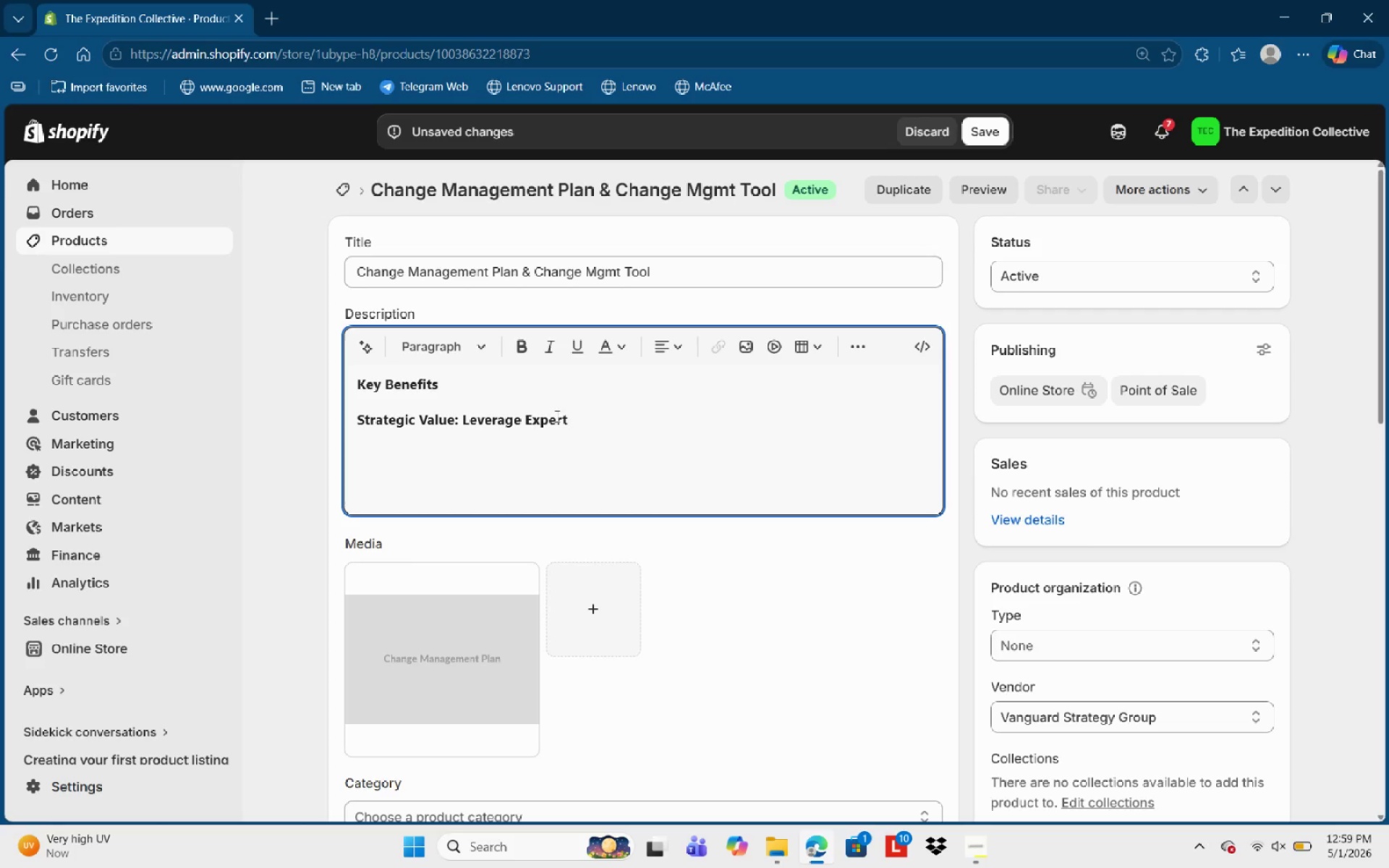 
key(Control+Backspace)
 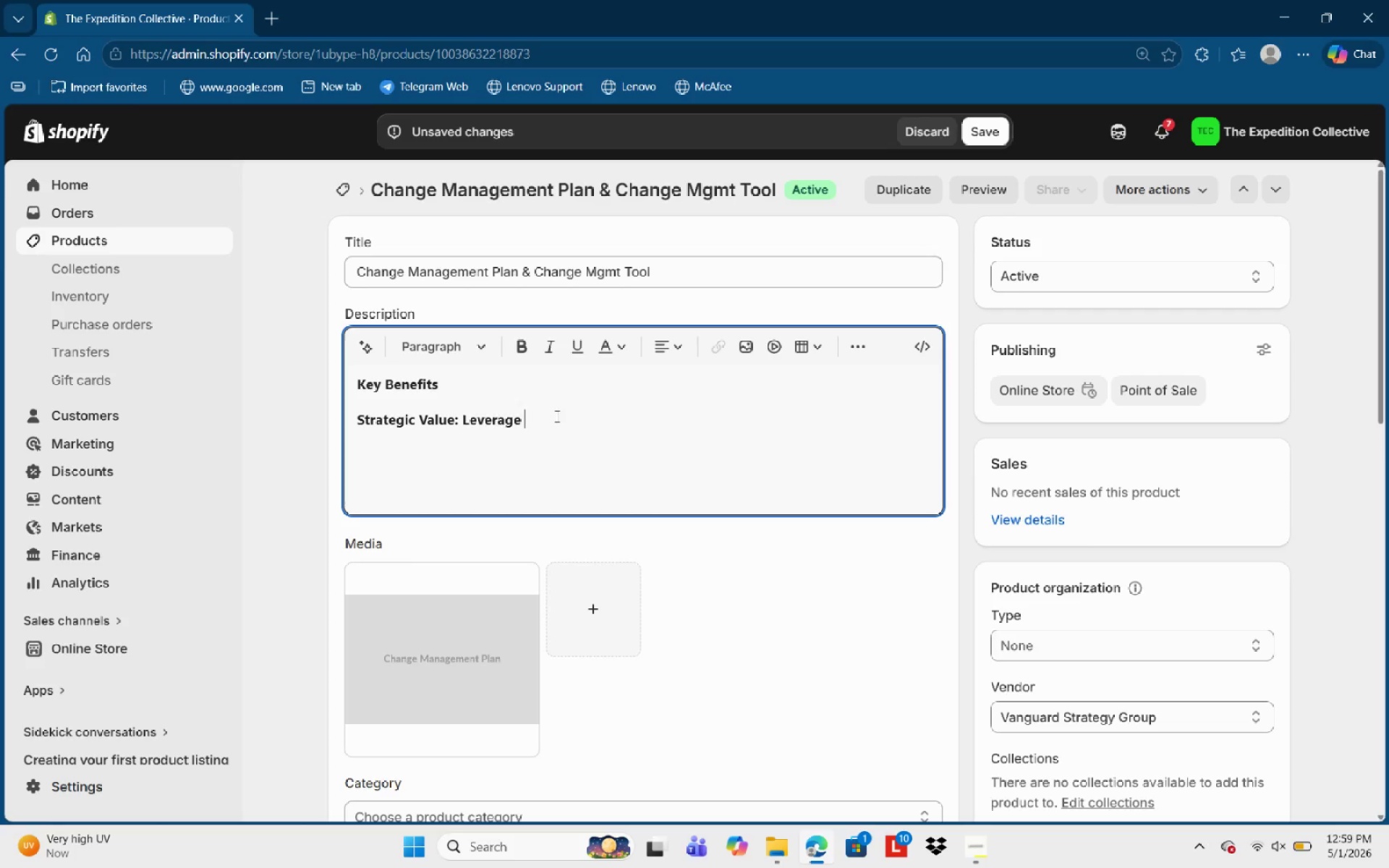 
key(Control+Backspace)
 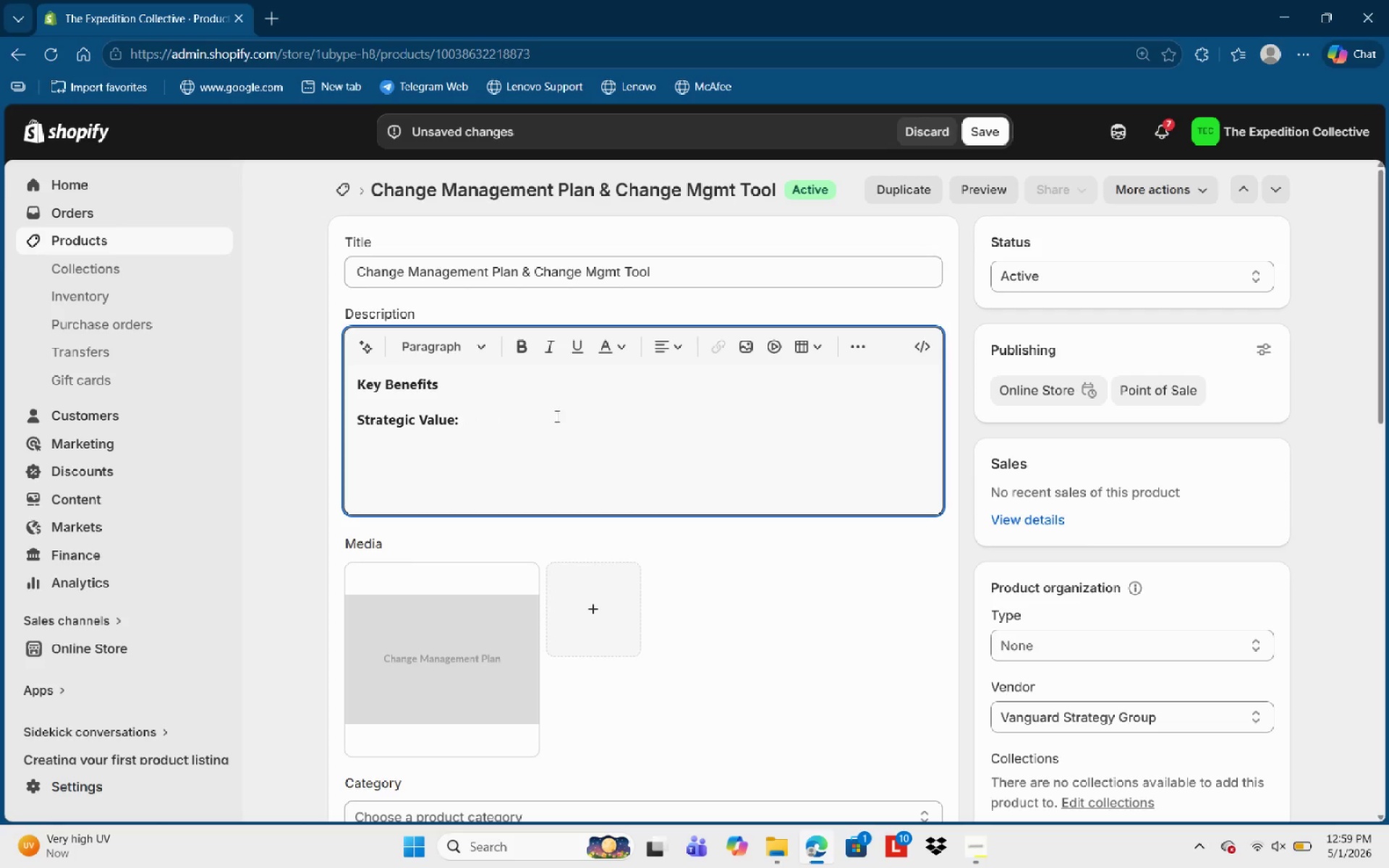 
key(Control+B)
 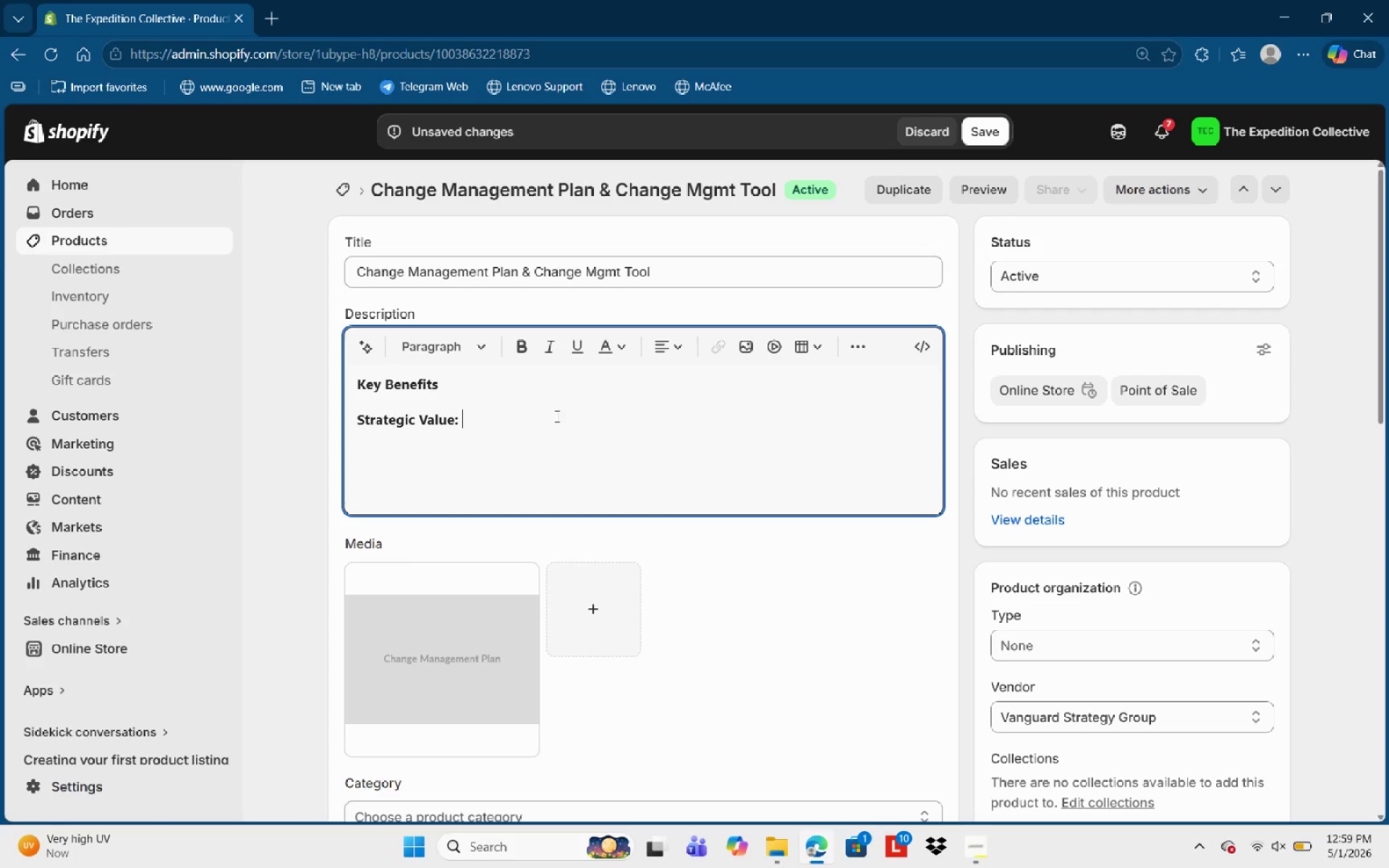 
type(Leverage Experet)
key(Backspace)
key(Backspace)
type(t )
key(Backspace)
type(-vetted frameo)
key(Backspace)
type(works for change Managment )
key(Backspace)
key(Backspace)
key(Backspace)
key(Backspace)
key(Backspace)
type(ement oka)
key(Backspace)
key(Backspace)
key(Backspace)
type(pkan)
key(Backspace)
key(Backspace)
key(Backspace)
type(lan.)
key(NumpadEnter)
key(NumpadEnter)
key(Backspace)
 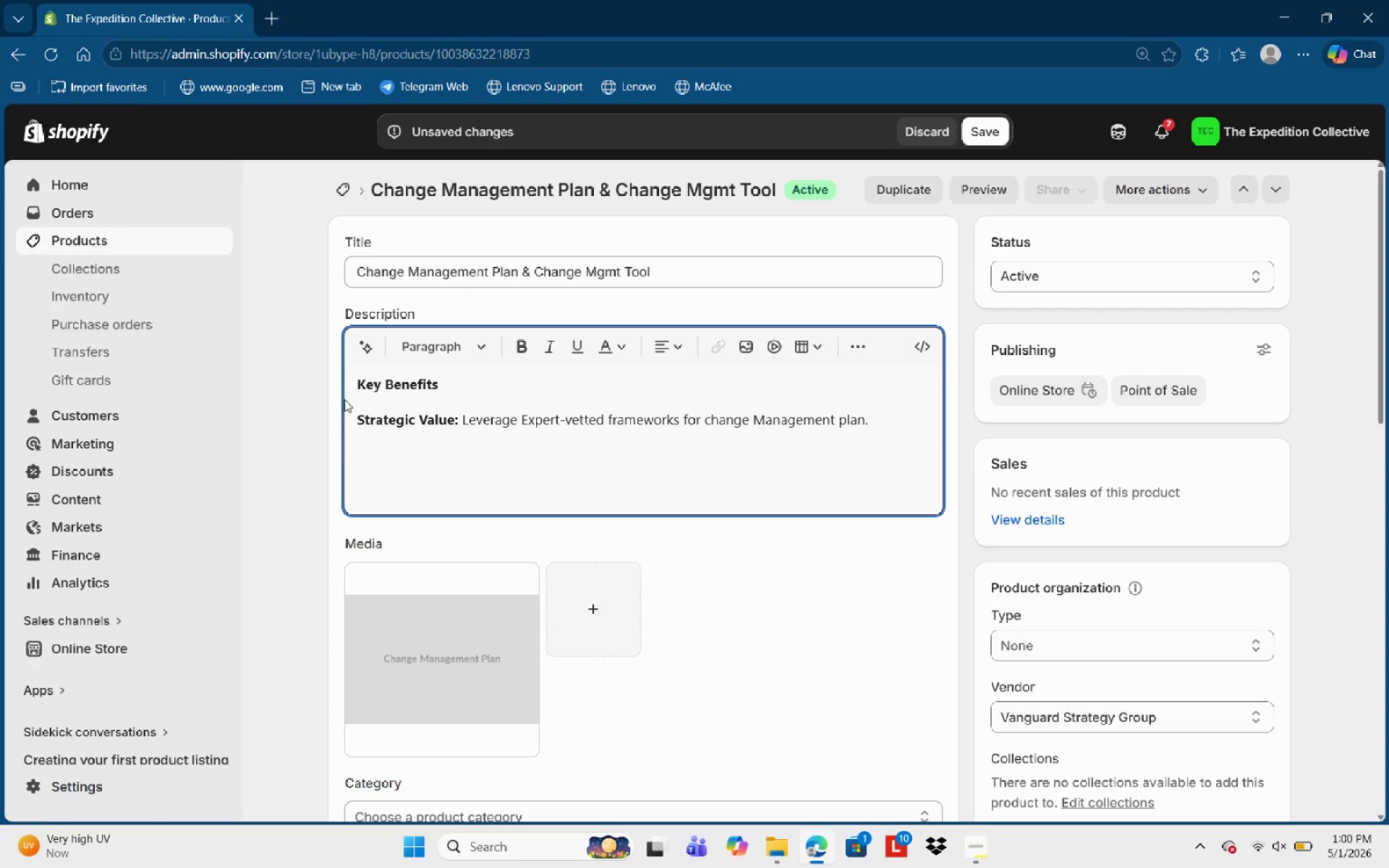 
left_click([352, 420])
 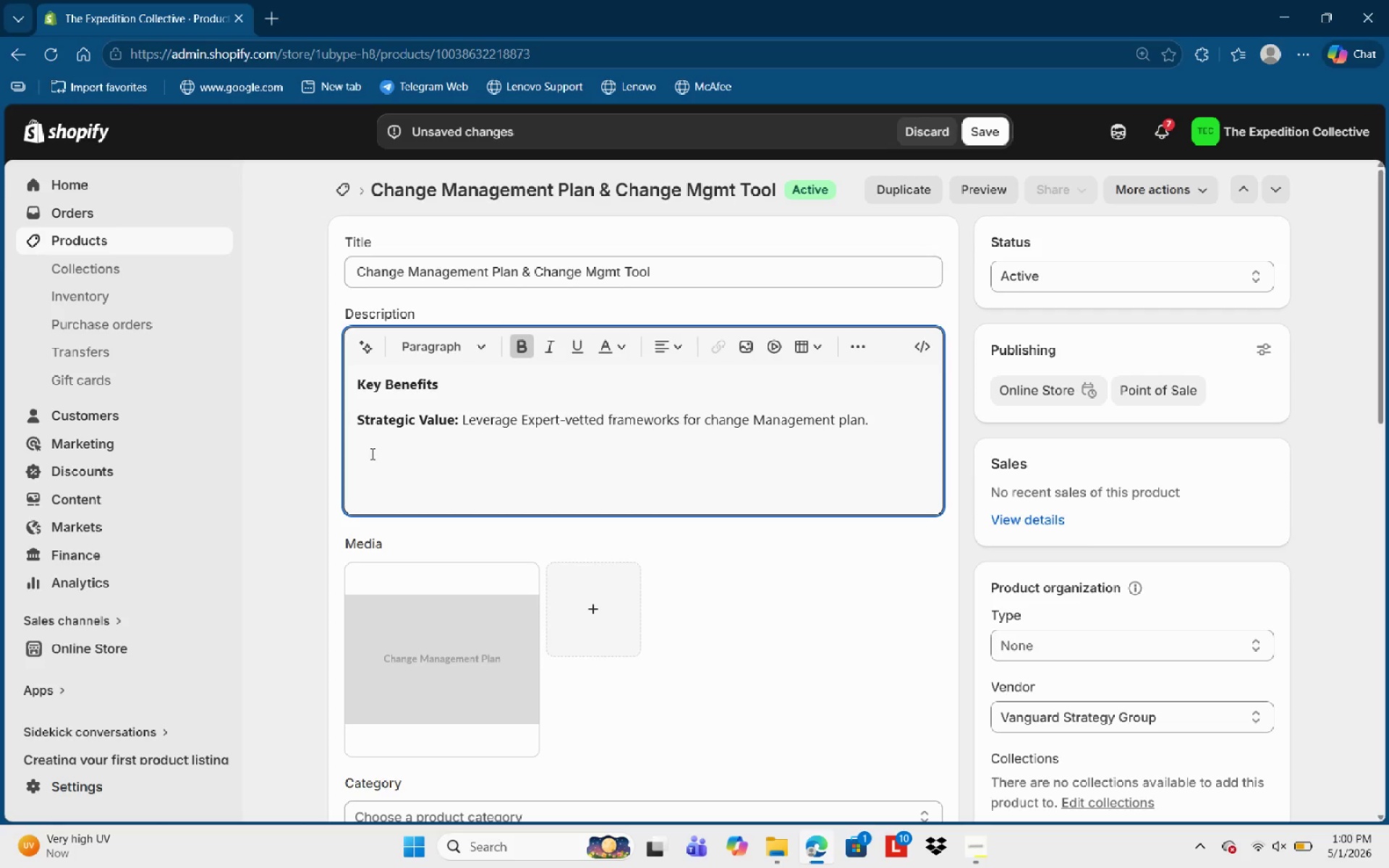 
key(NumpadSubtract)
 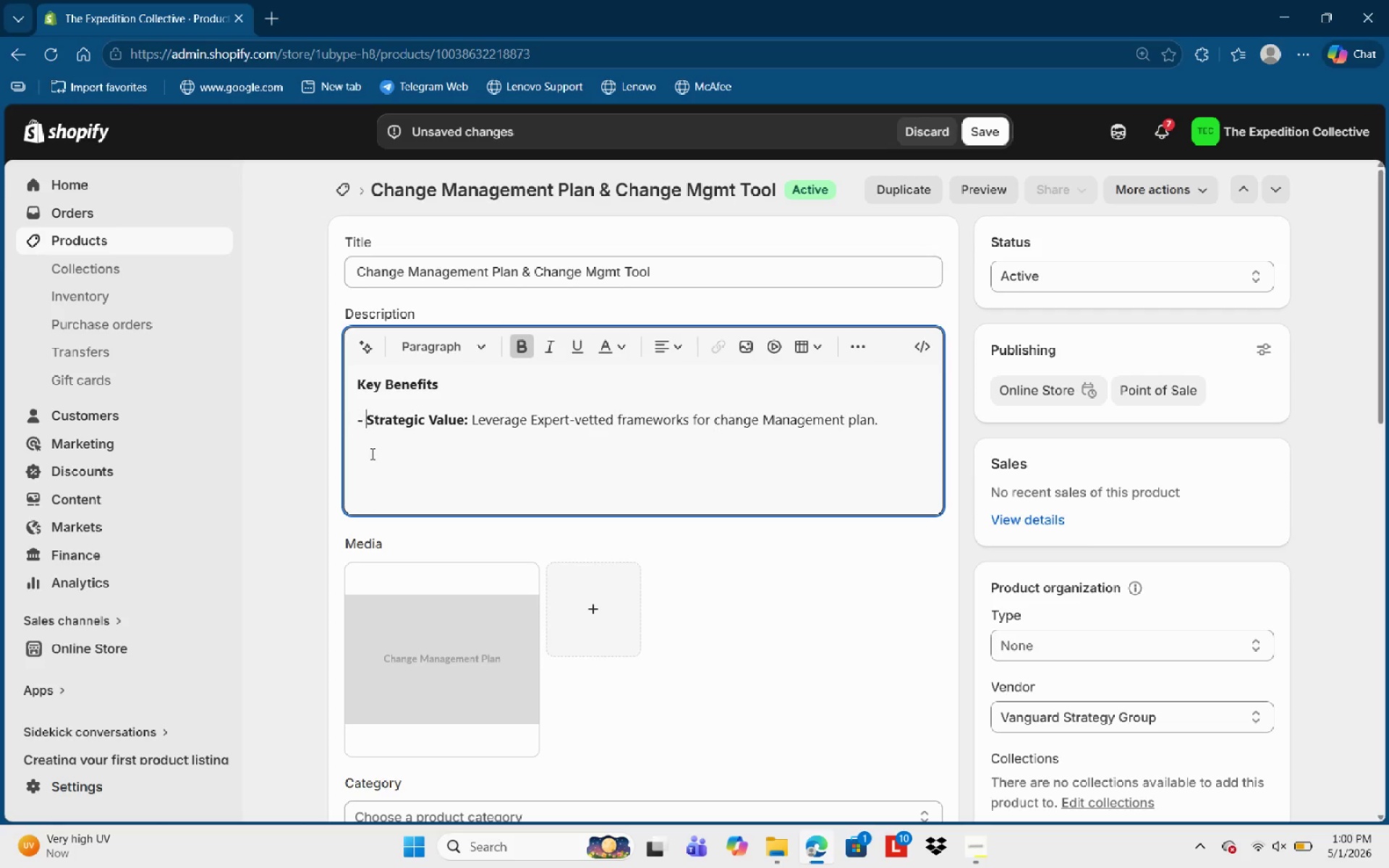 
key(Space)
 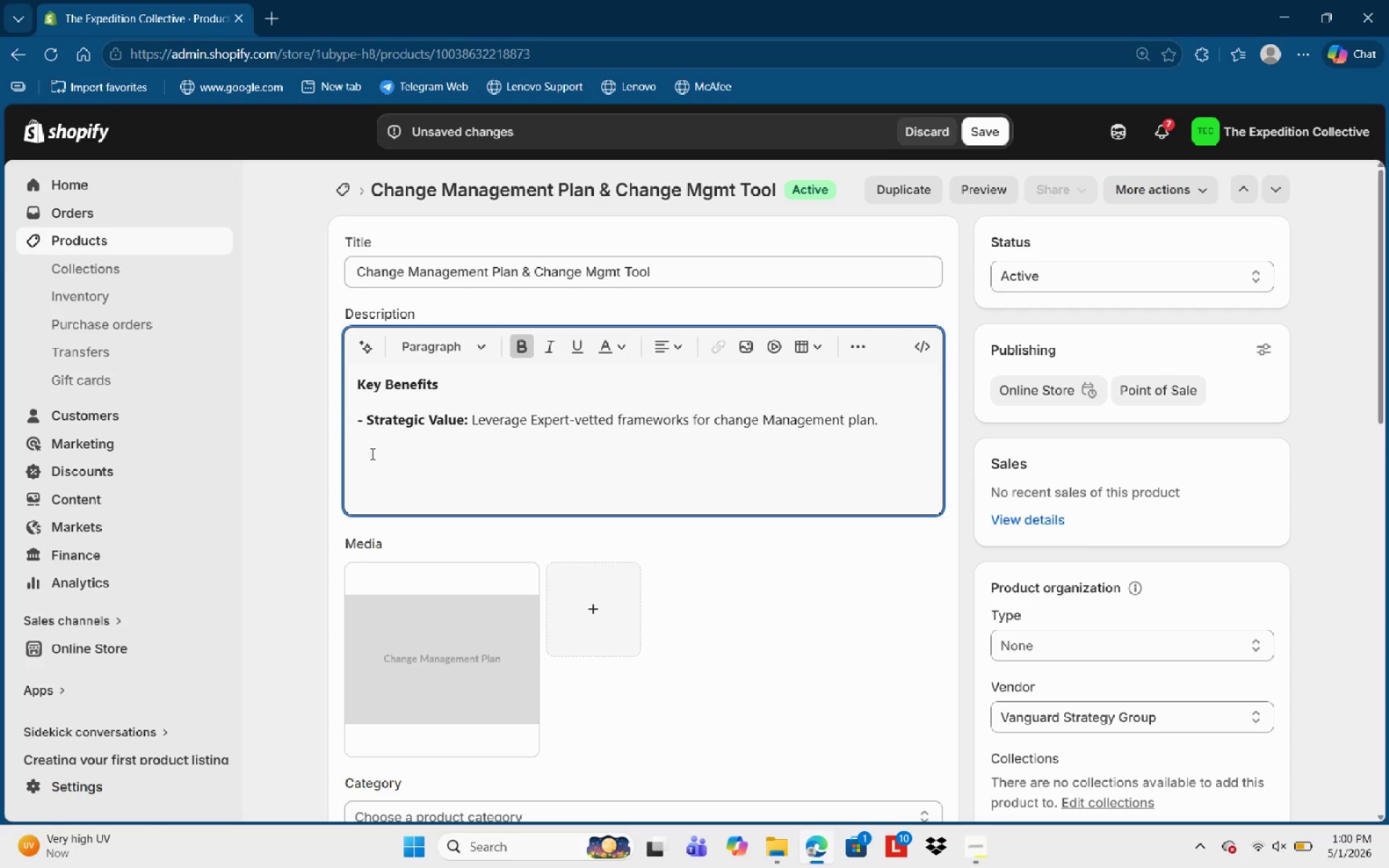 
key(Control+ArrowRight)
 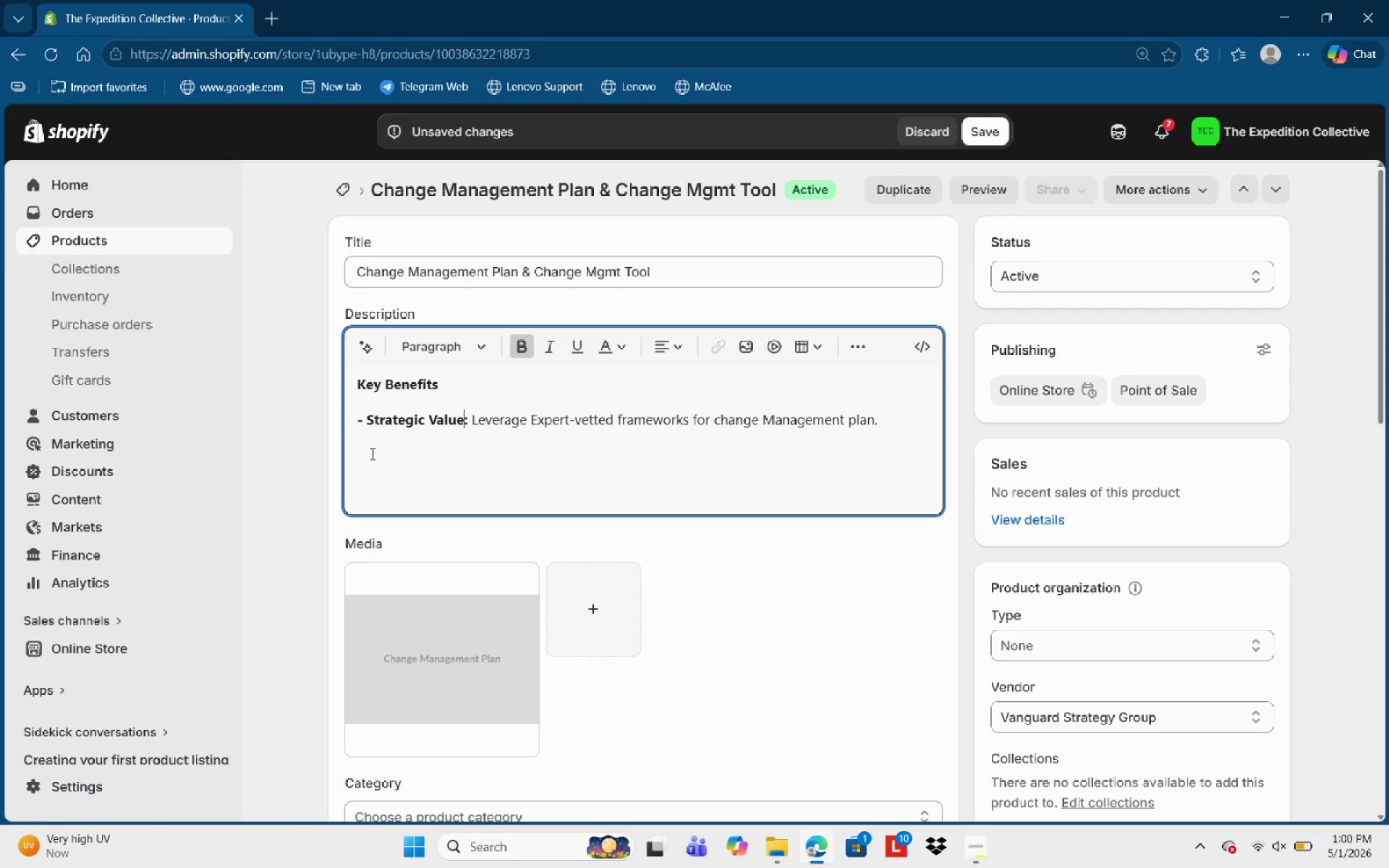 
key(Control+ArrowRight)
 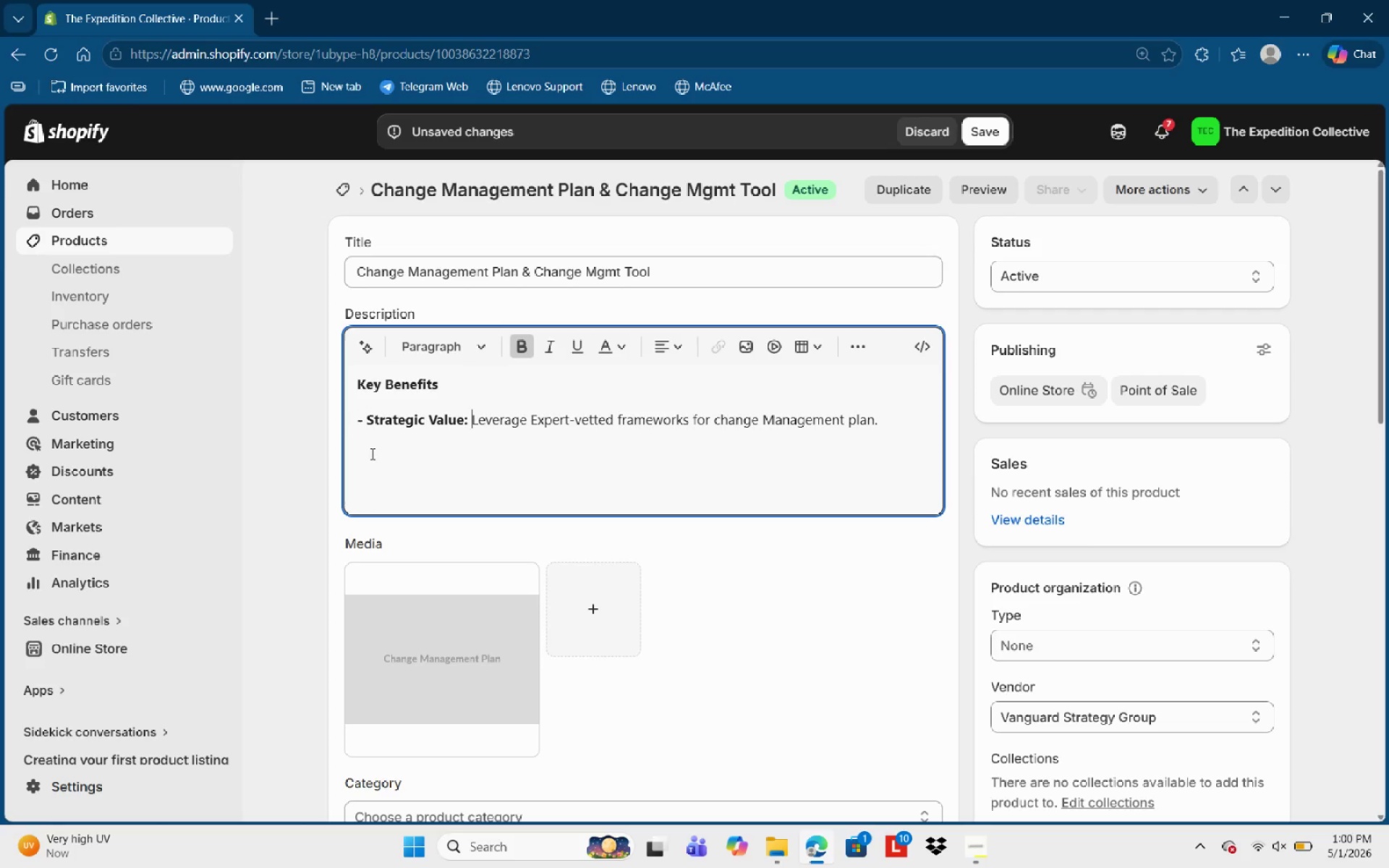 
key(Control+ArrowRight)
 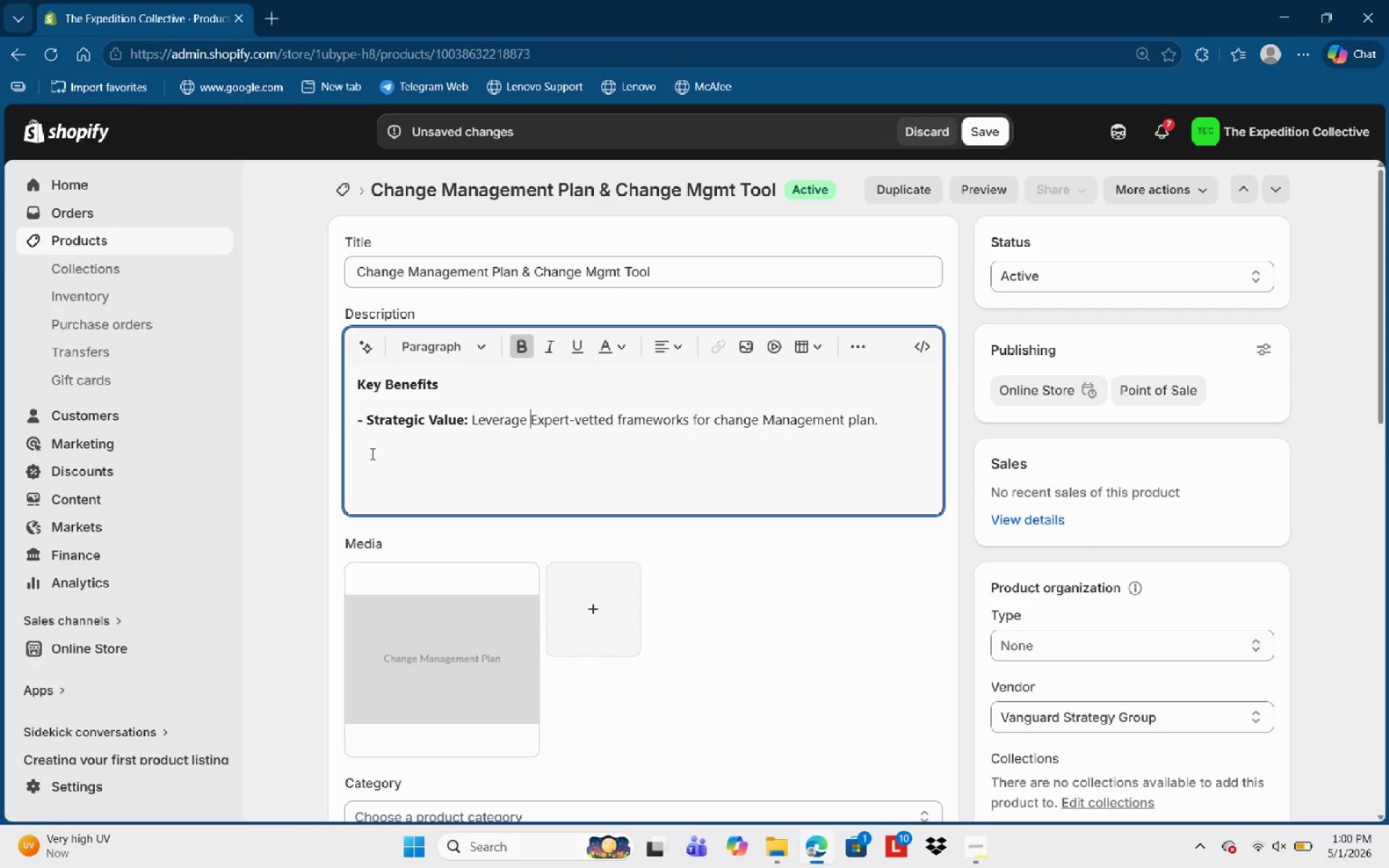 
key(Control+ArrowRight)
 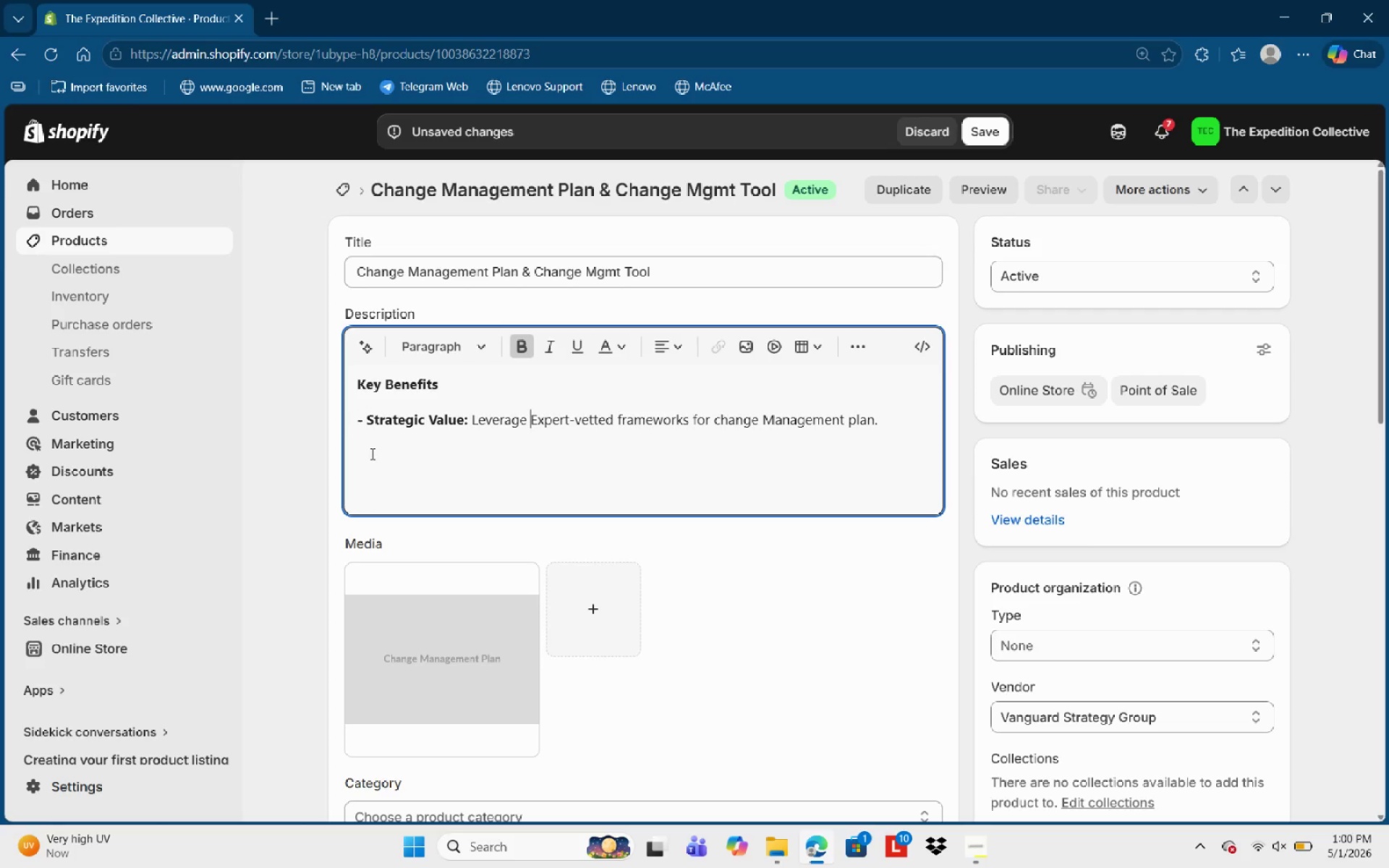 
key(Control+ArrowRight)
 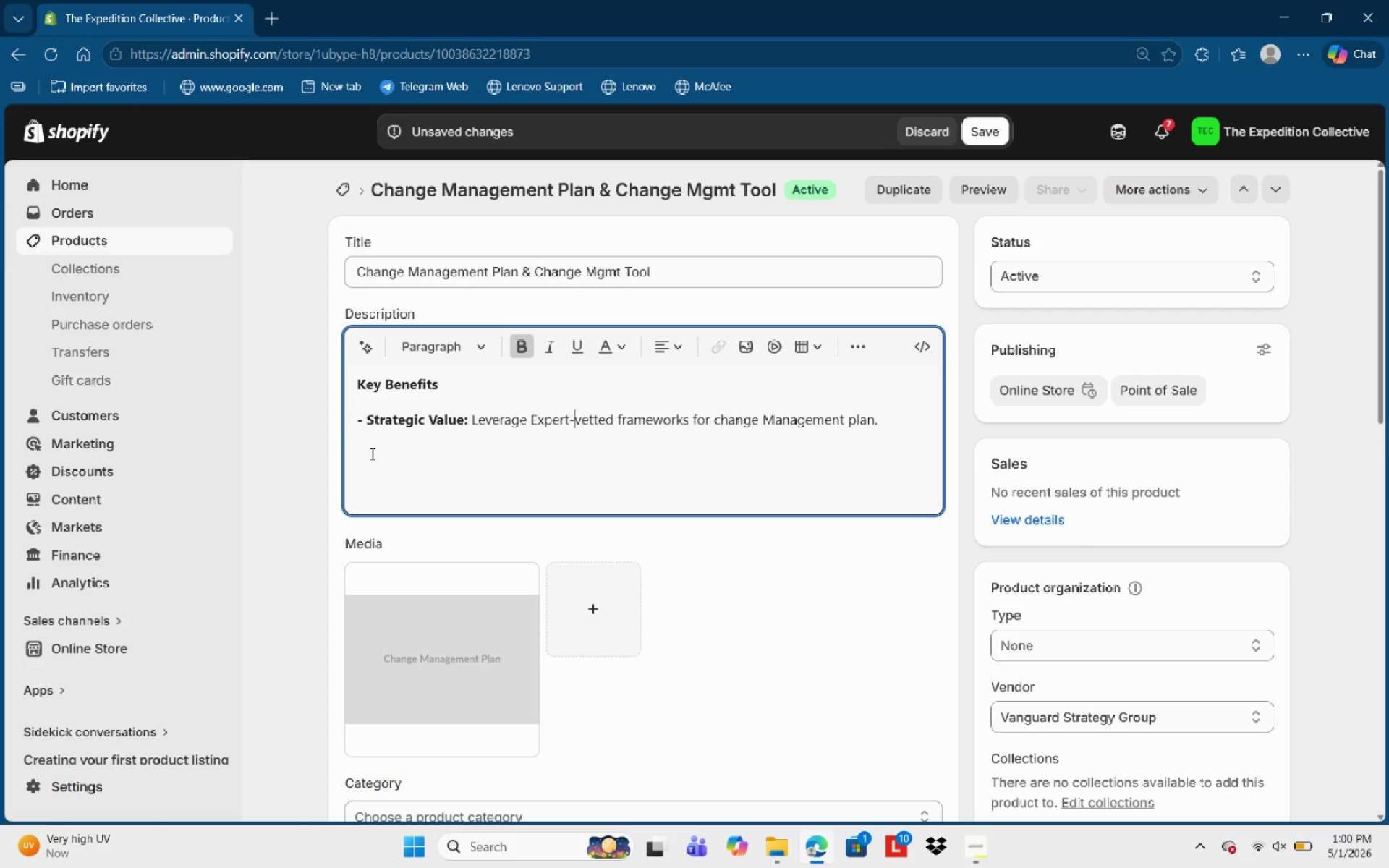 
key(Control+ArrowRight)
 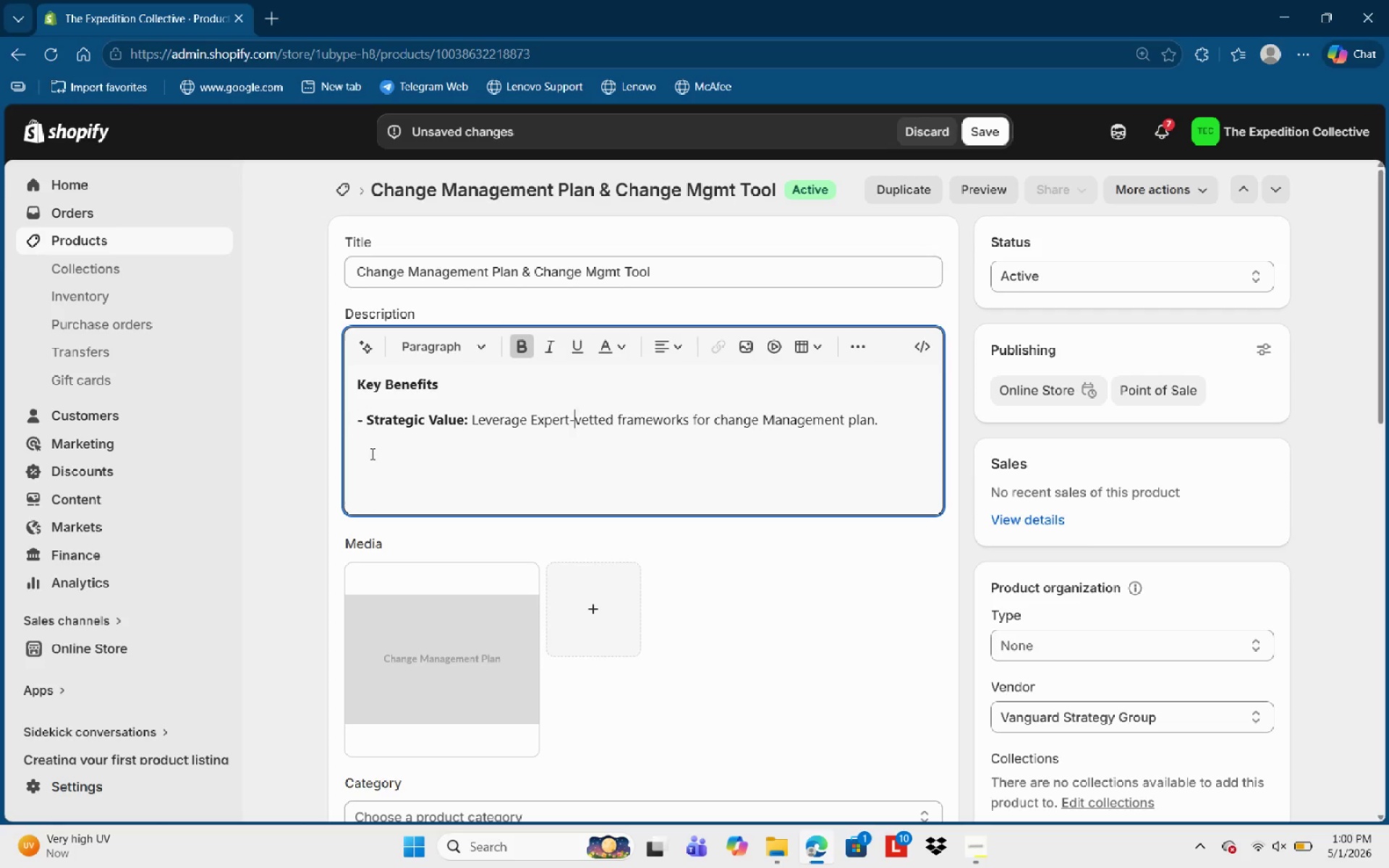 
key(Control+ArrowRight)
 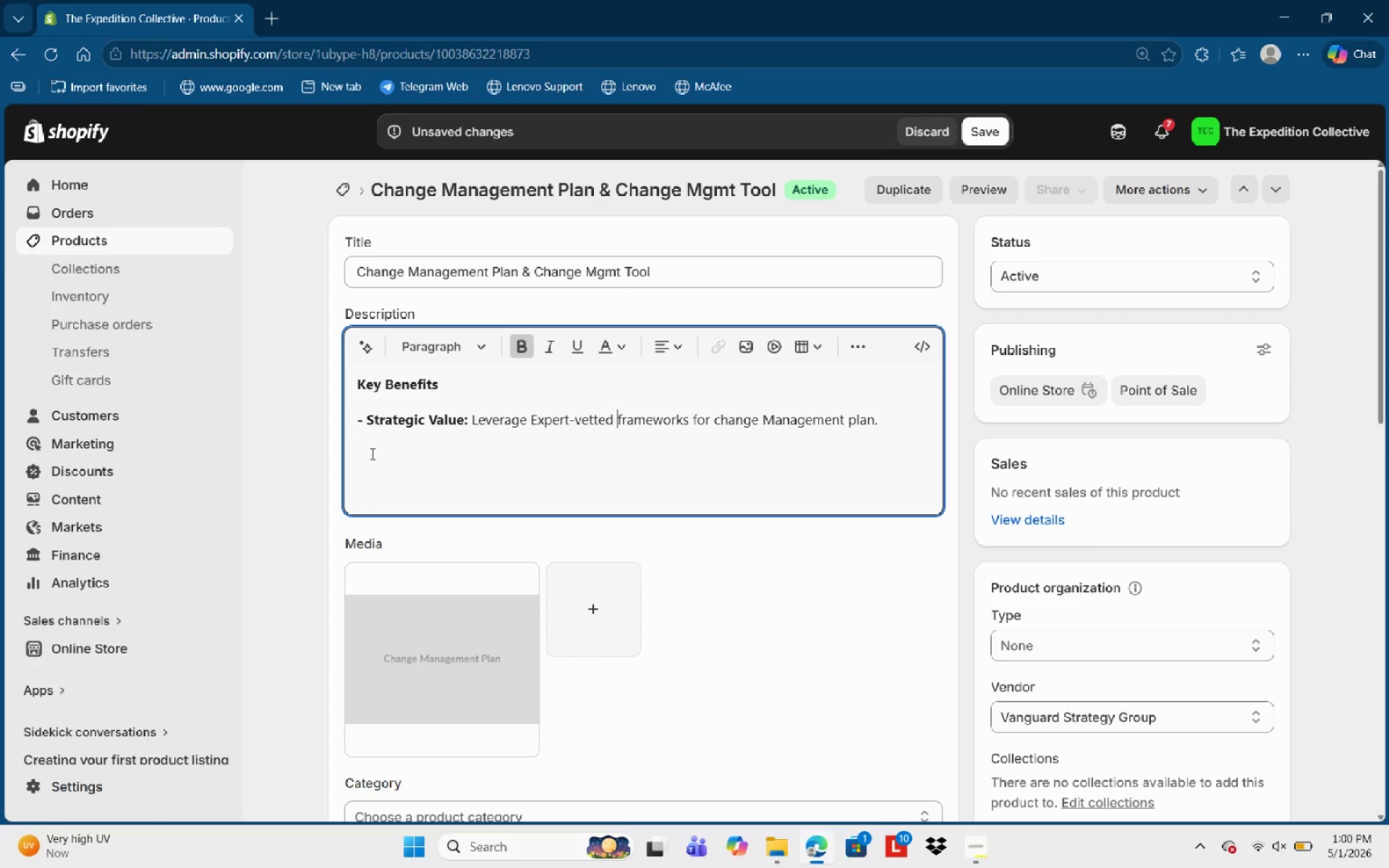 
key(Control+ArrowRight)
 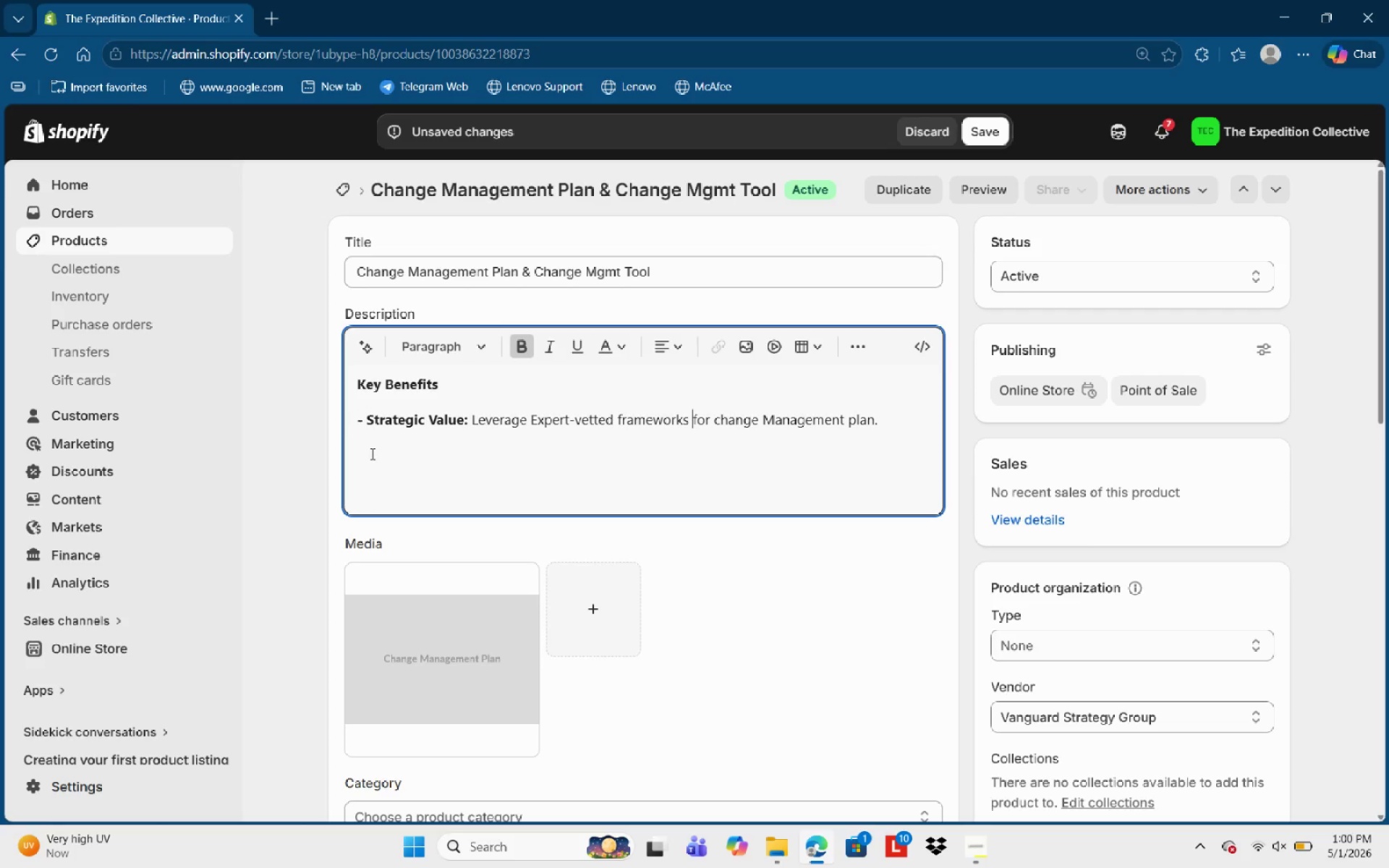 
key(Control+ArrowRight)
 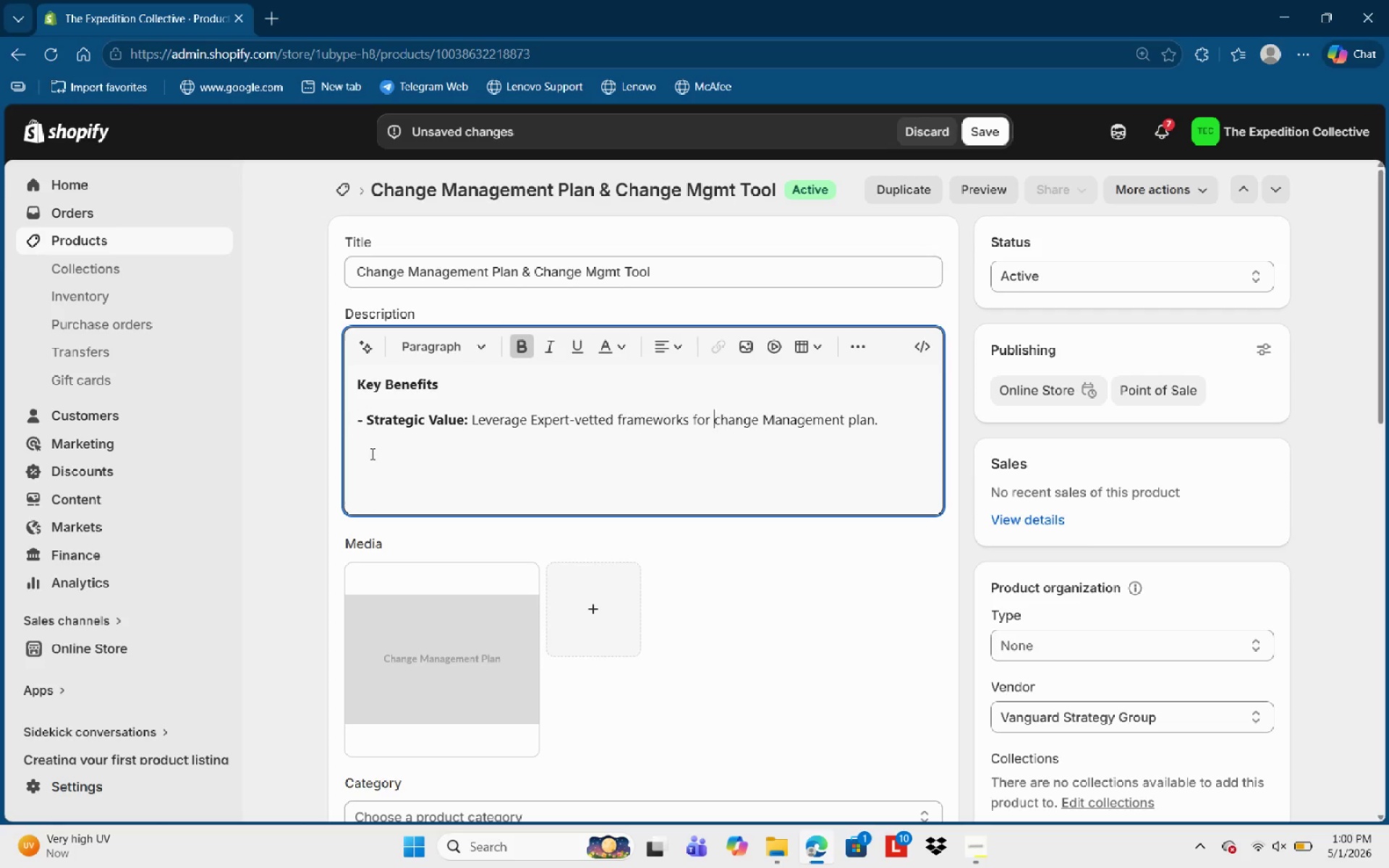 
key(Control+ArrowRight)
 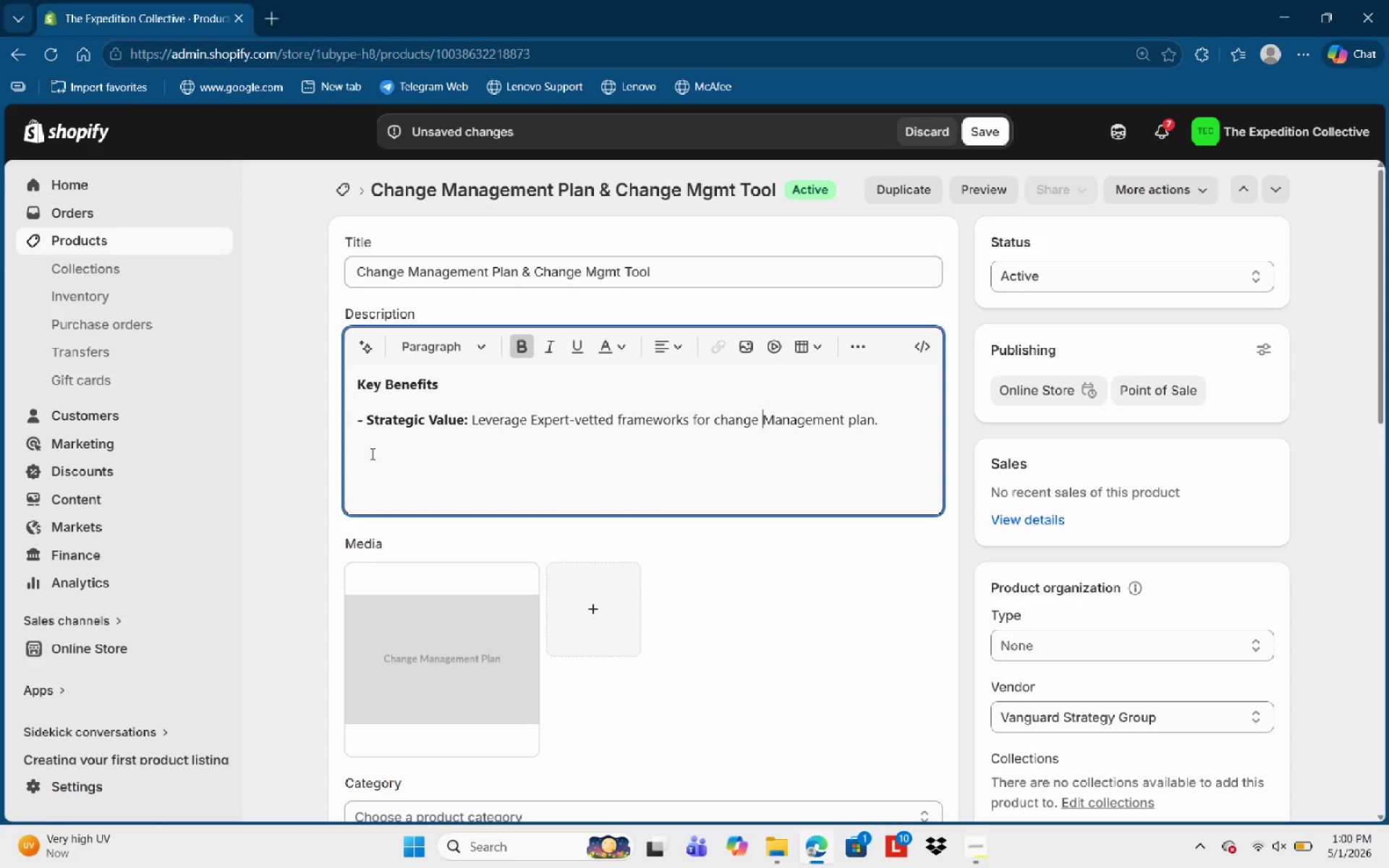 
key(Control+ArrowRight)
 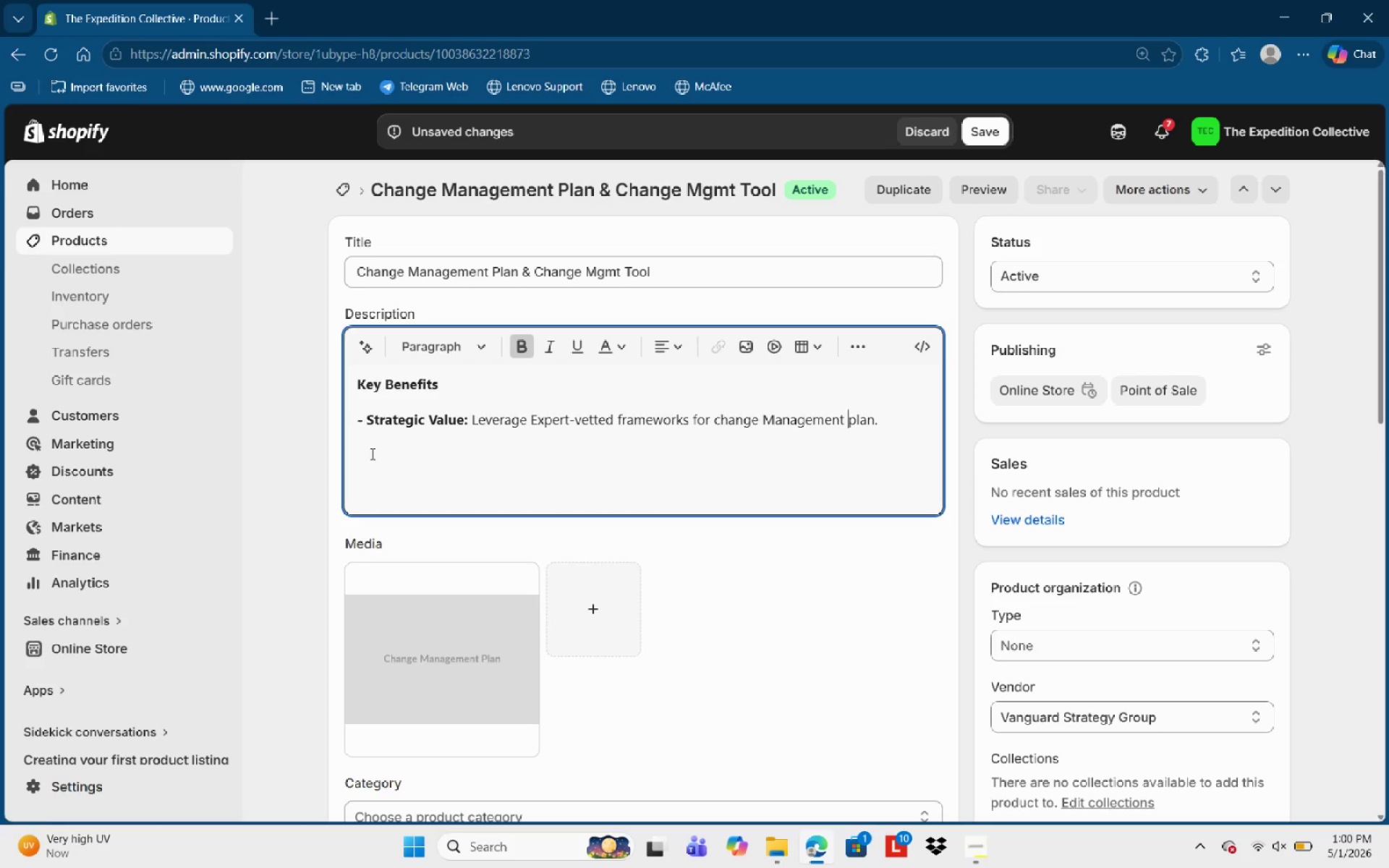 
key(Control+ArrowRight)
 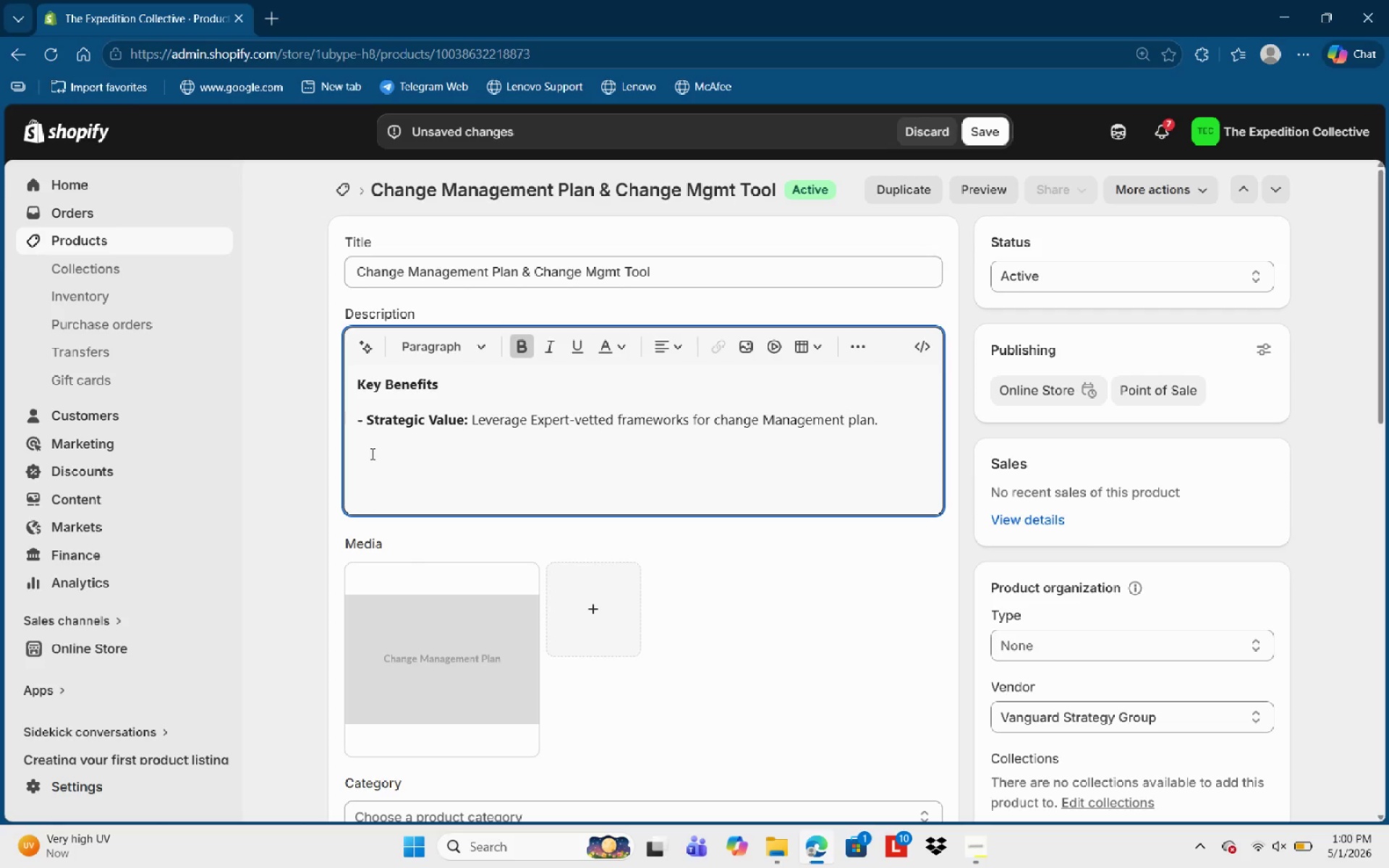 
key(NumpadEnter)
 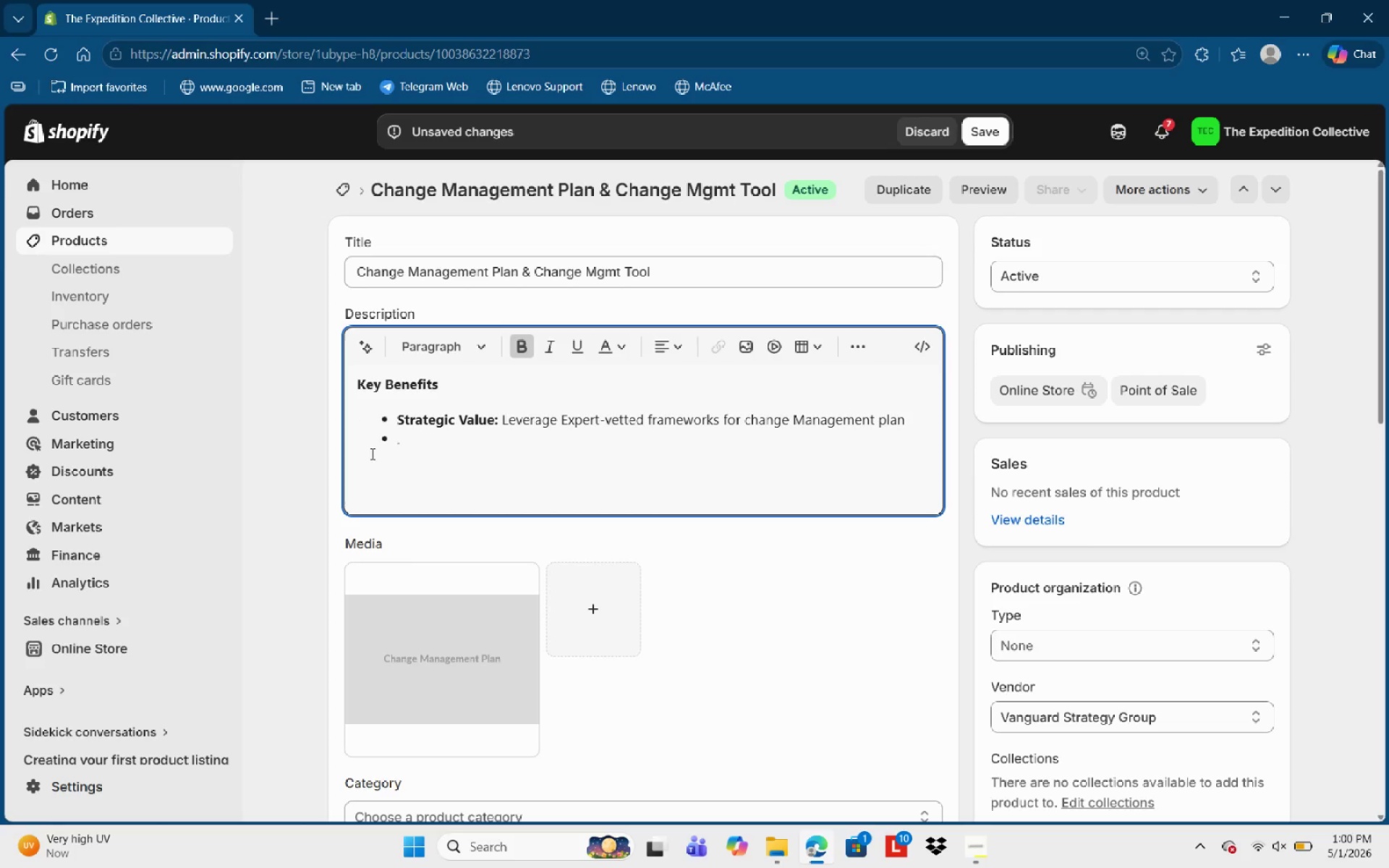 
key(Shift+ShiftLeft)
 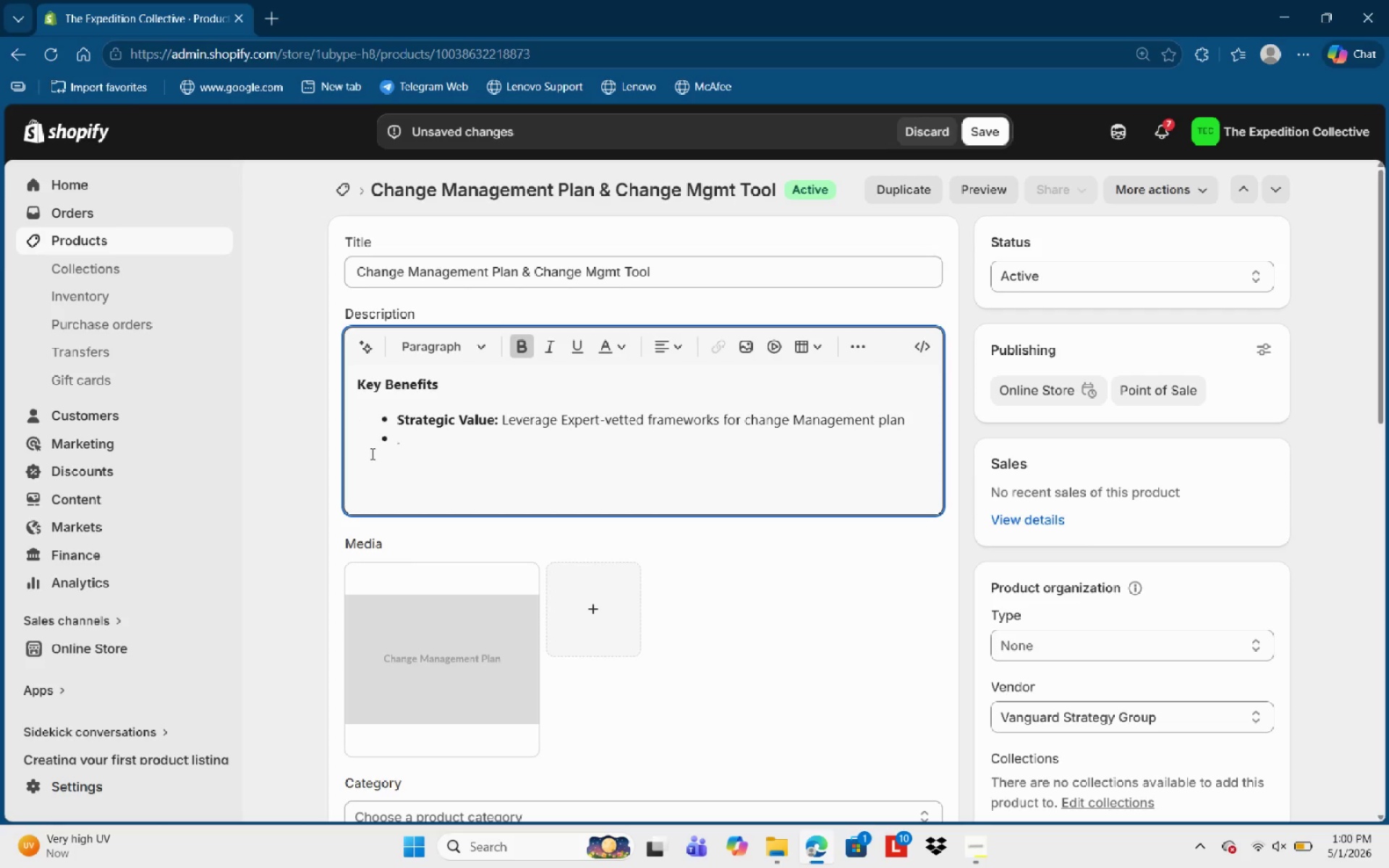 
type(Executive Ready;)
key(Backspace)
type(")
key(Backspace)
 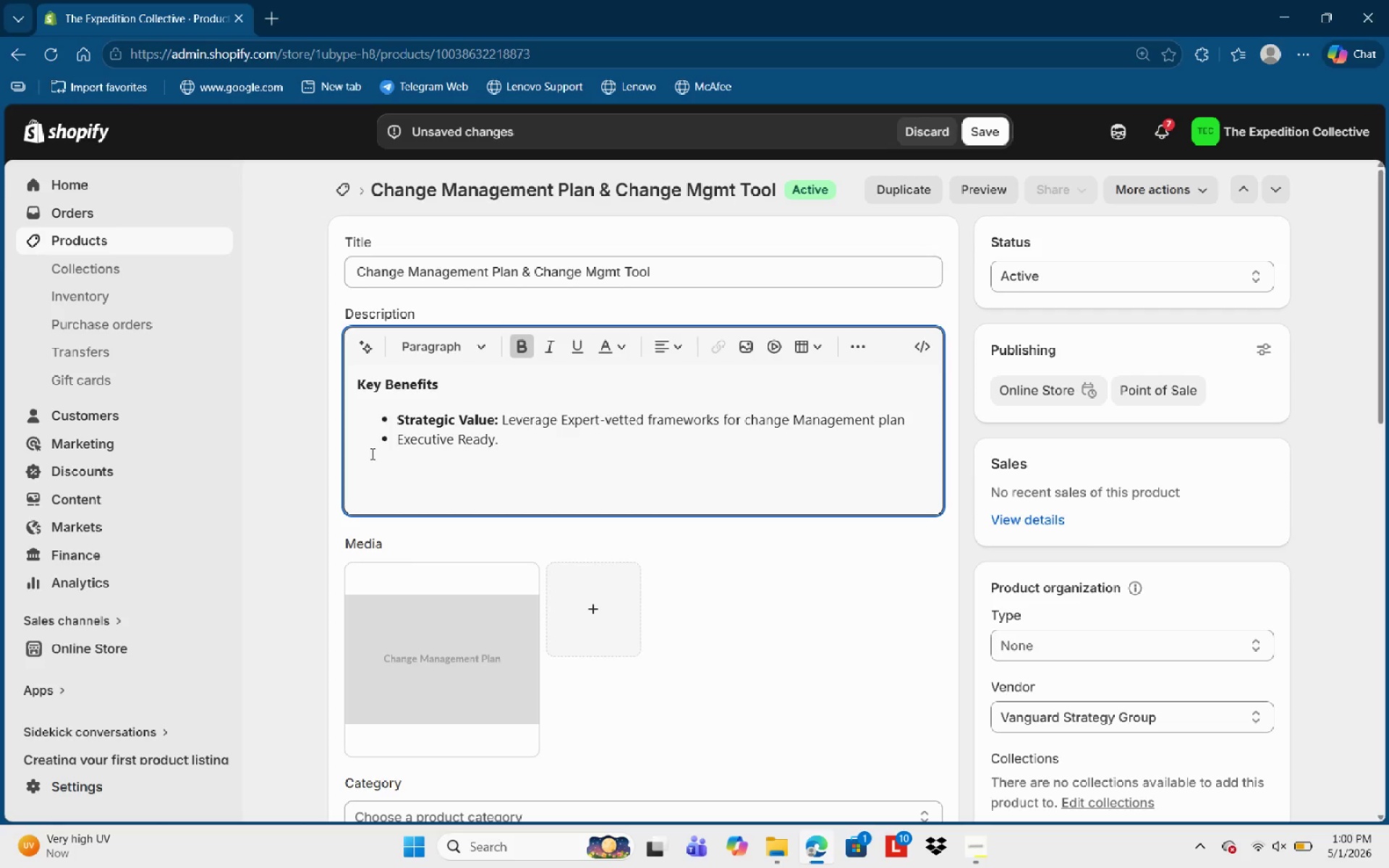 
key(ArrowRight)
 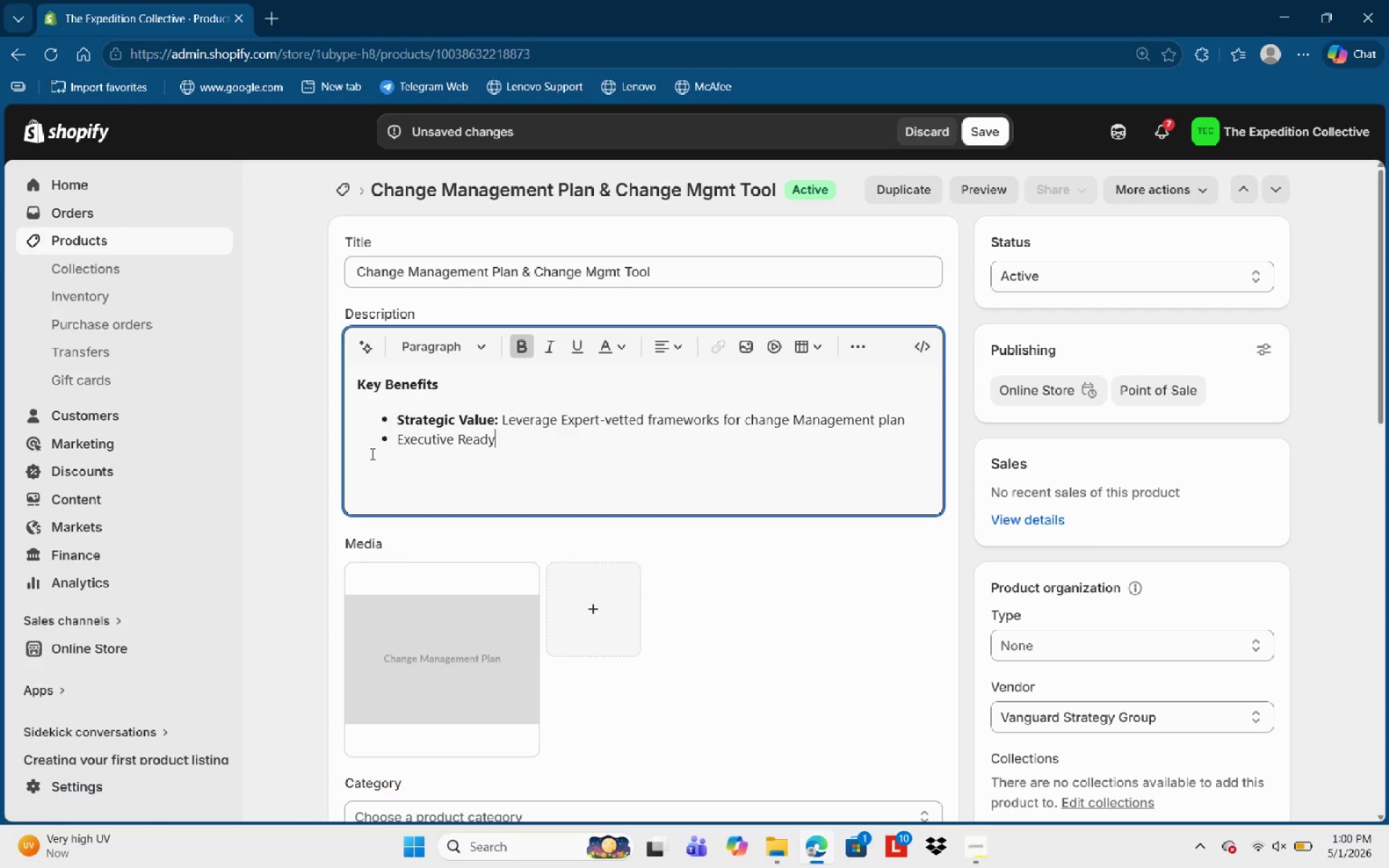 
key(Backspace)
 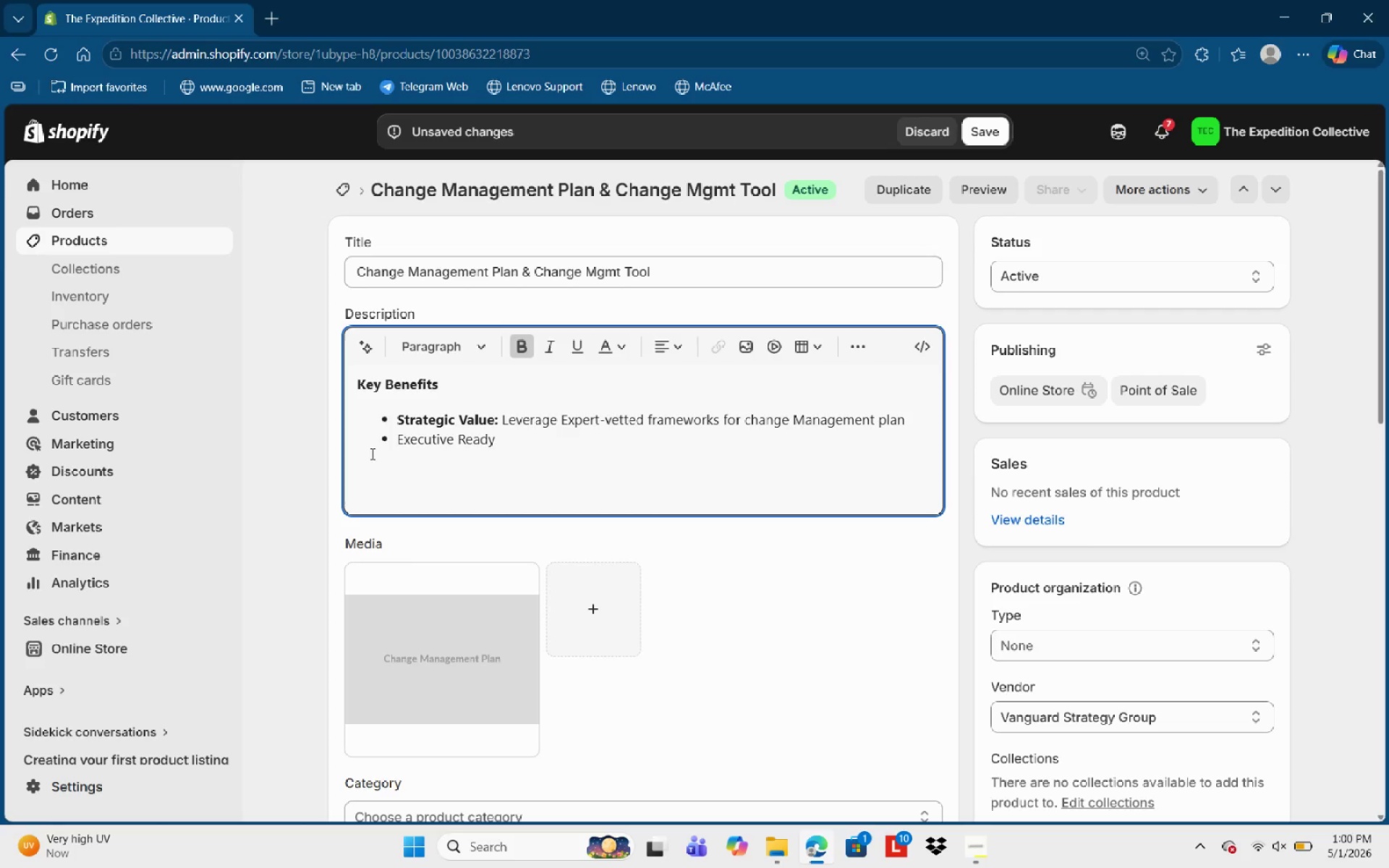 
key(Shift+Semicolon)
 